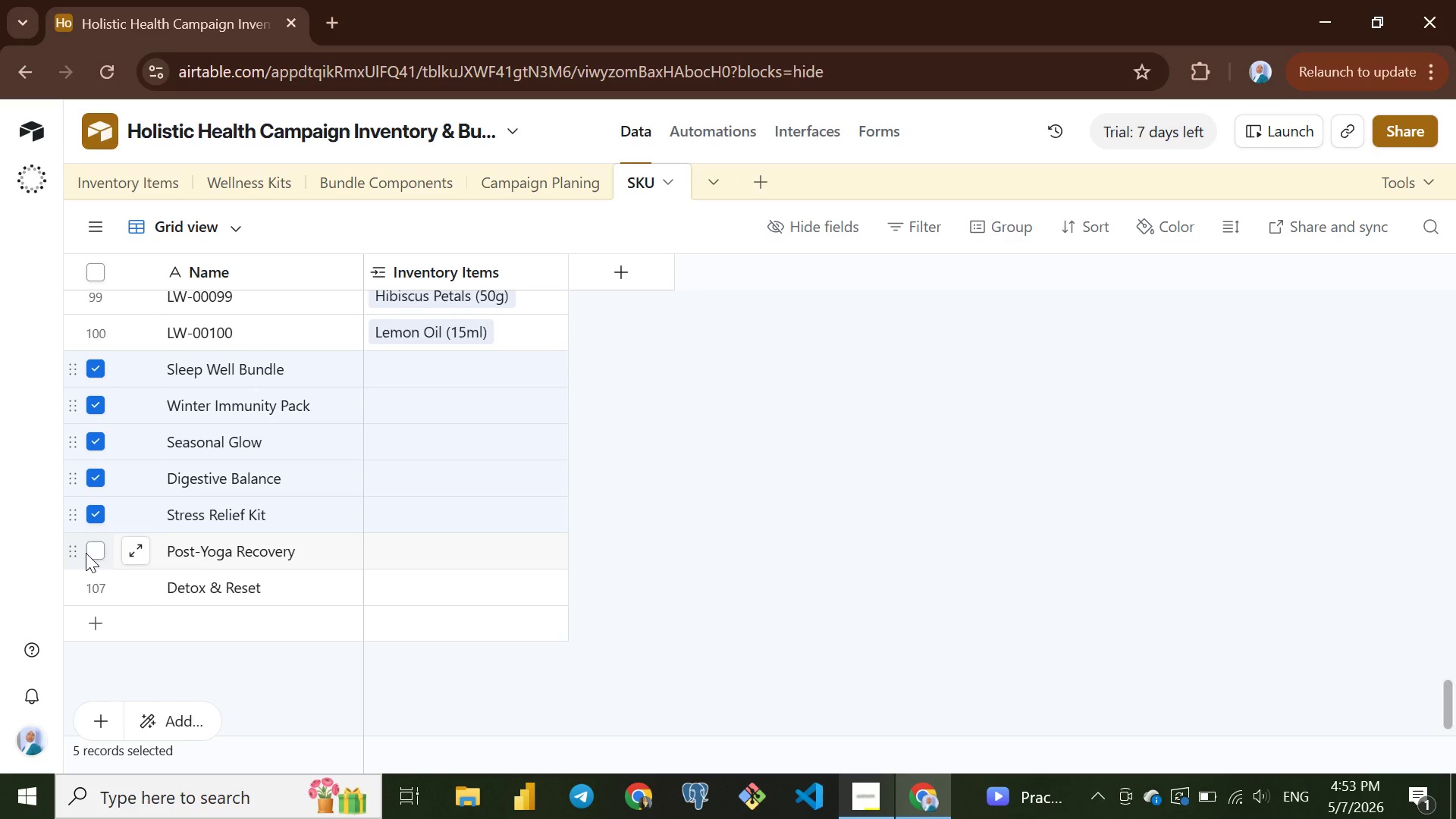 
left_click([86, 553])
 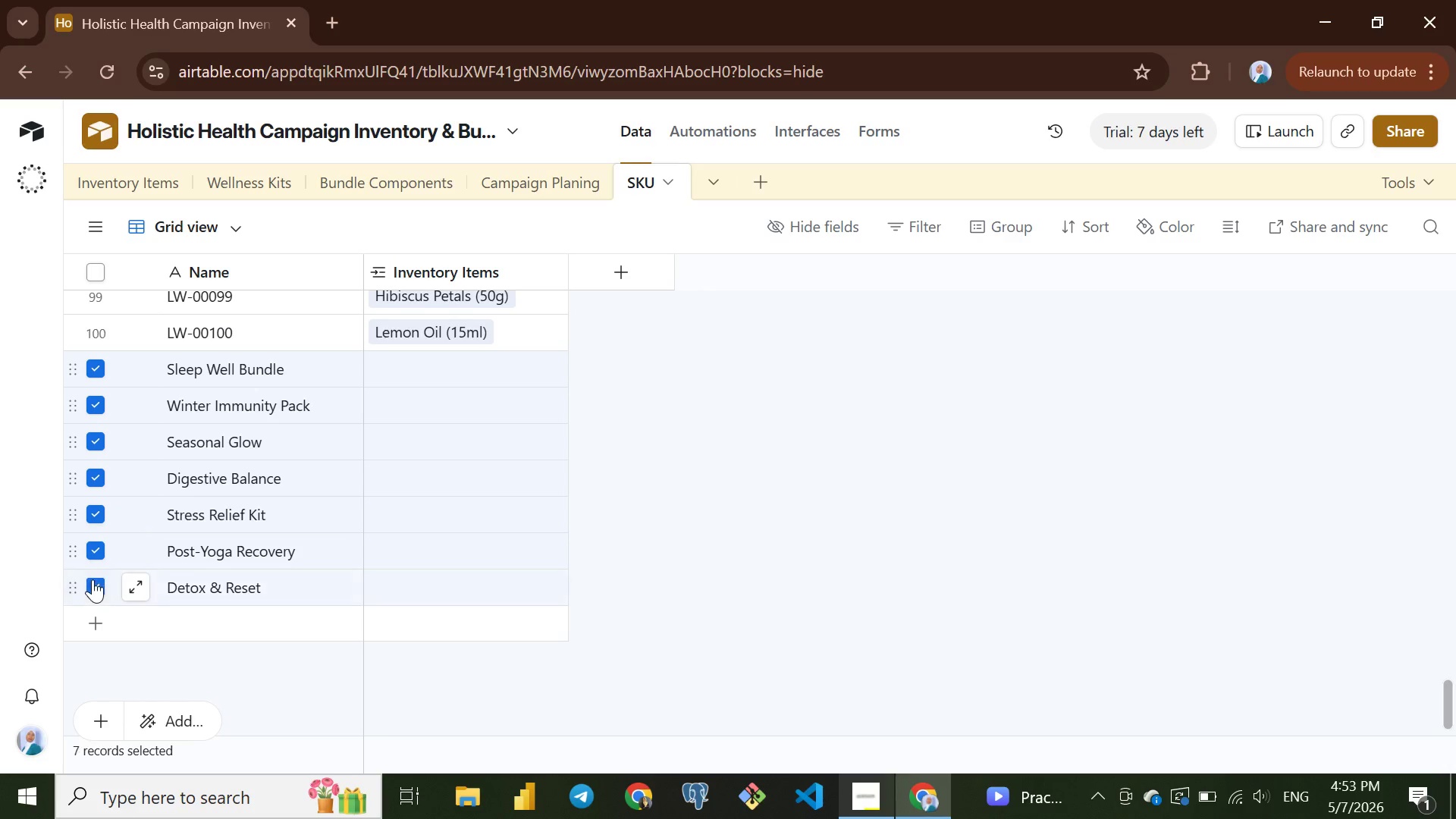 
left_click([93, 579])
 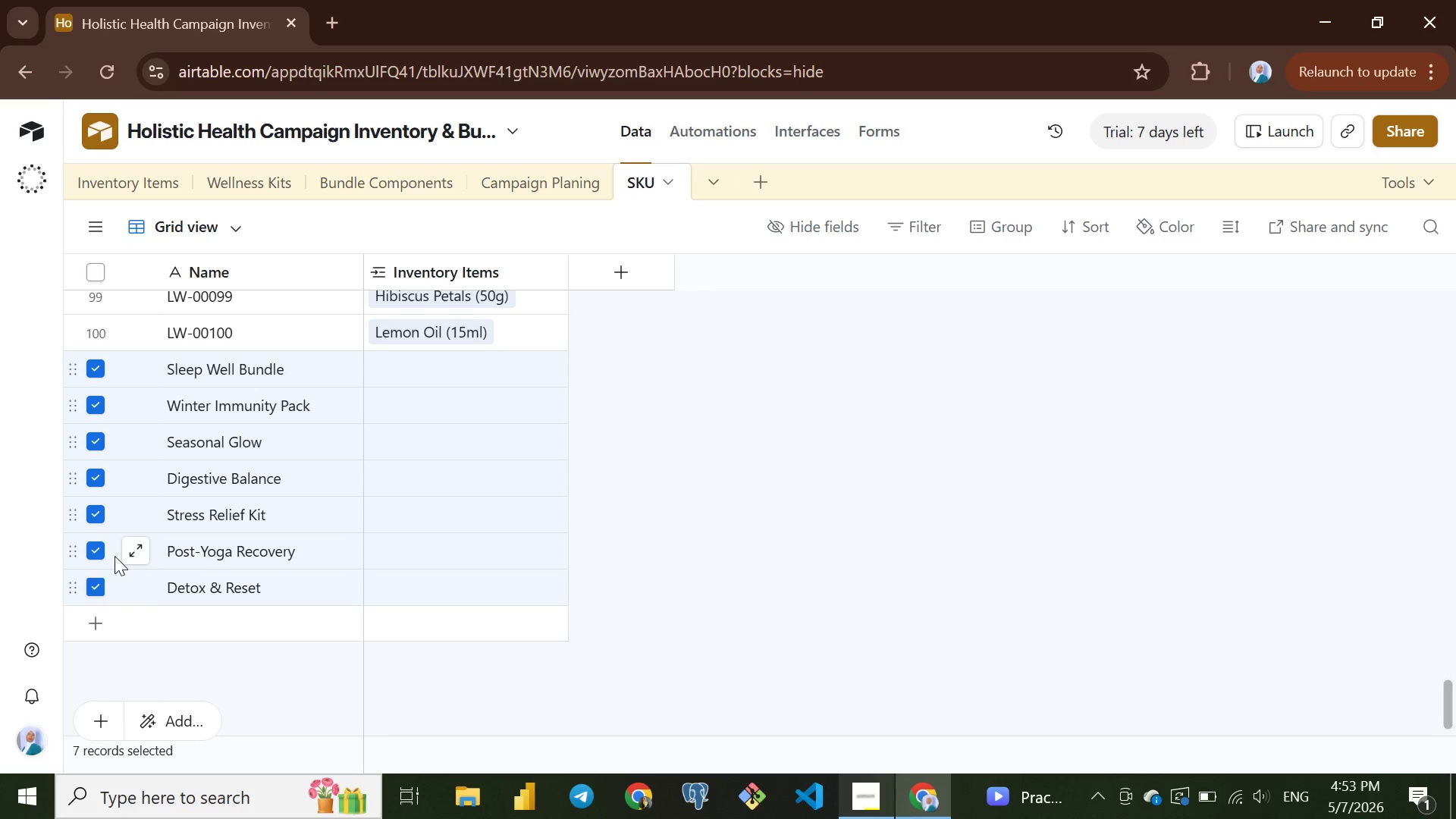 
right_click([115, 556])
 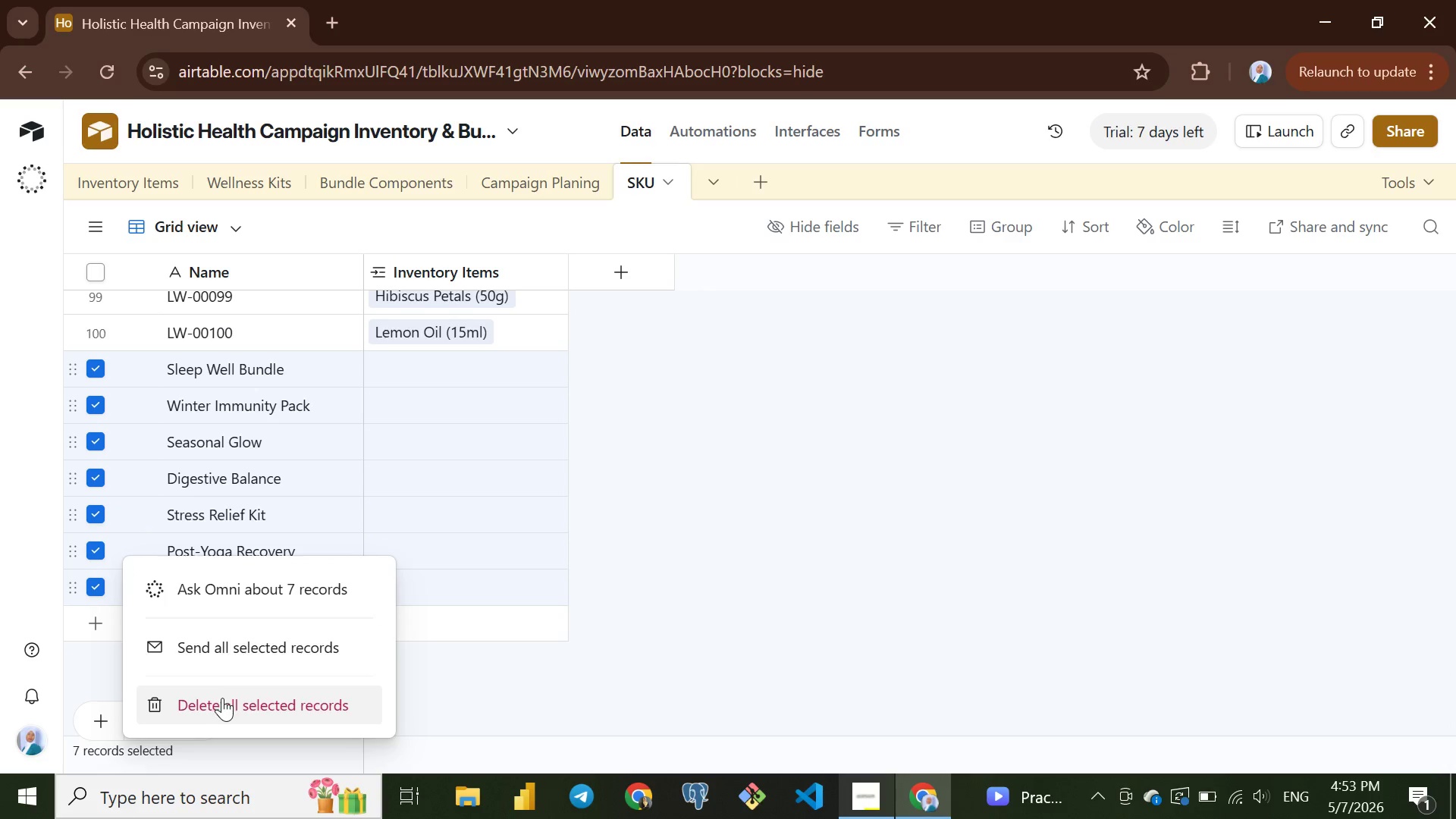 
left_click([222, 698])
 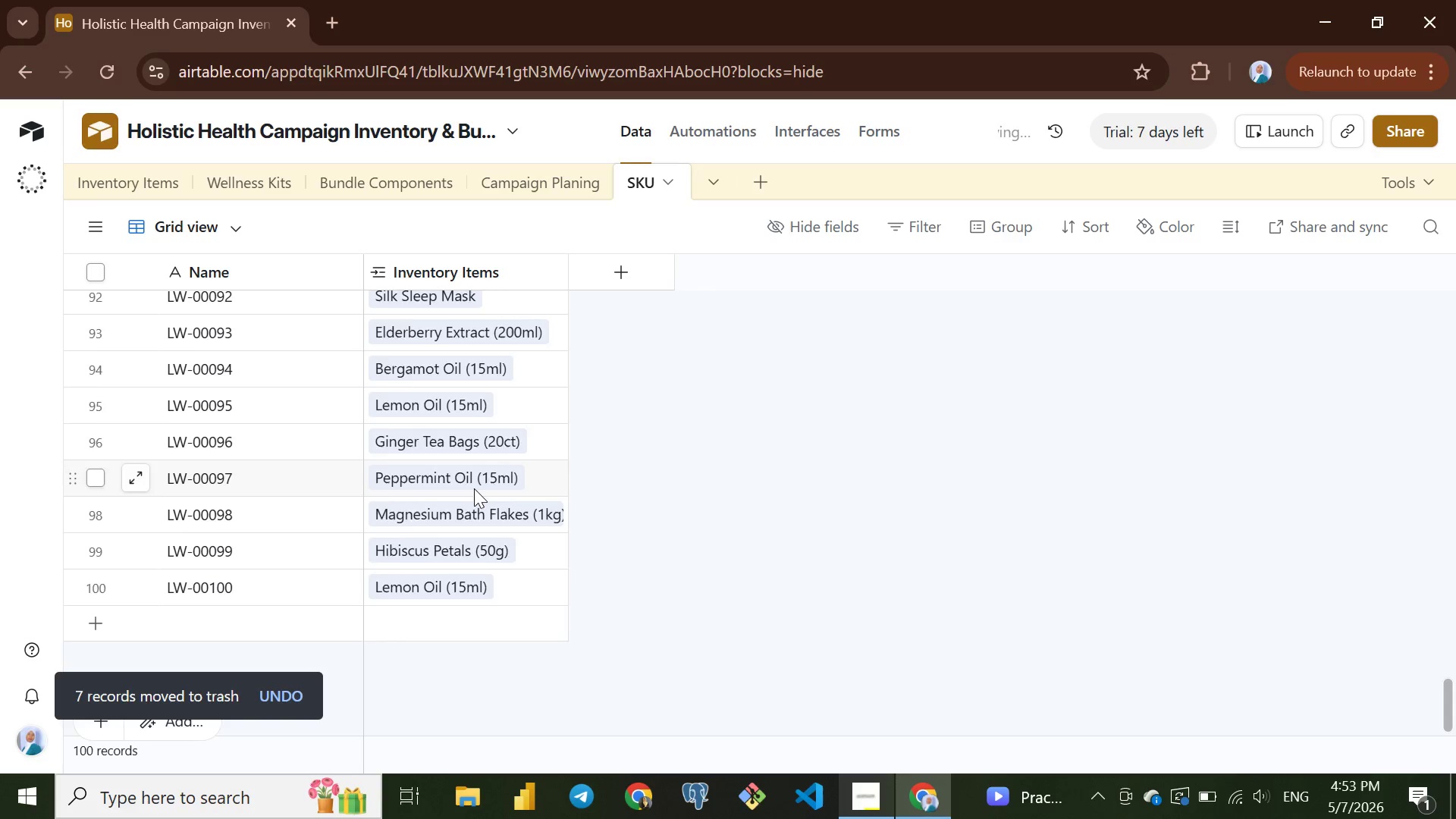 
scroll: coordinate [479, 469], scroll_direction: up, amount: 44.0
 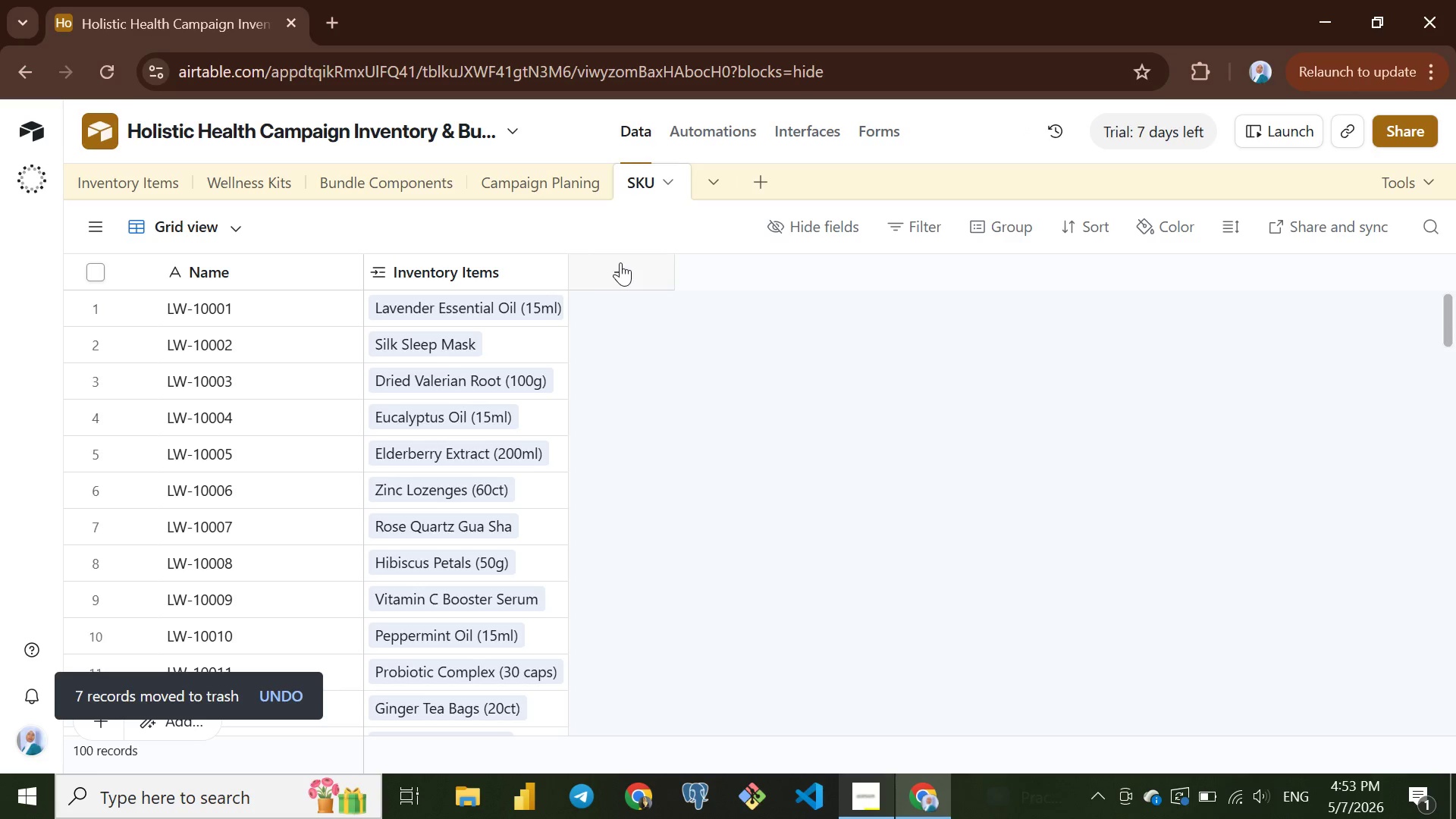 
left_click([613, 275])
 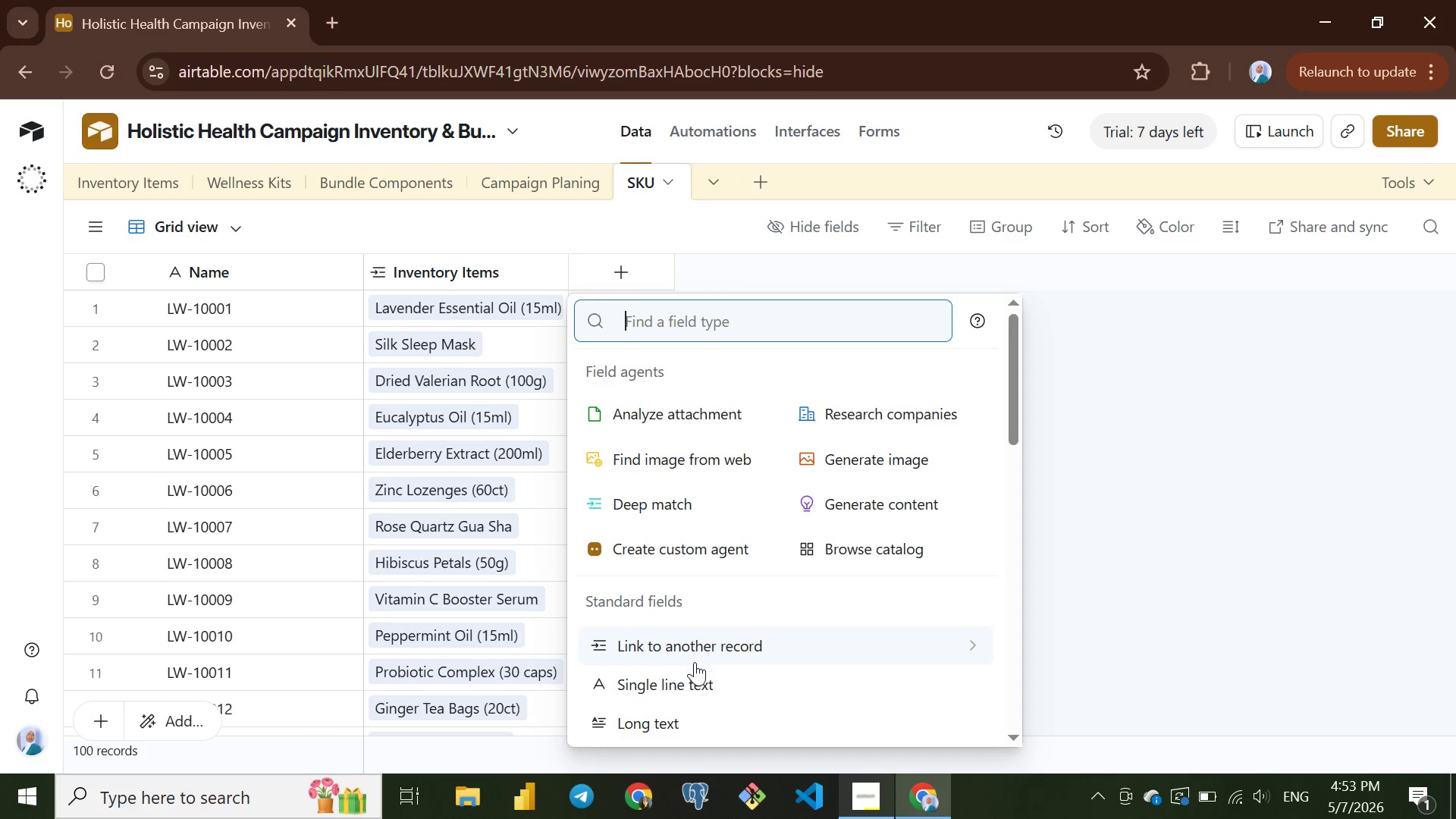 
left_click([696, 648])
 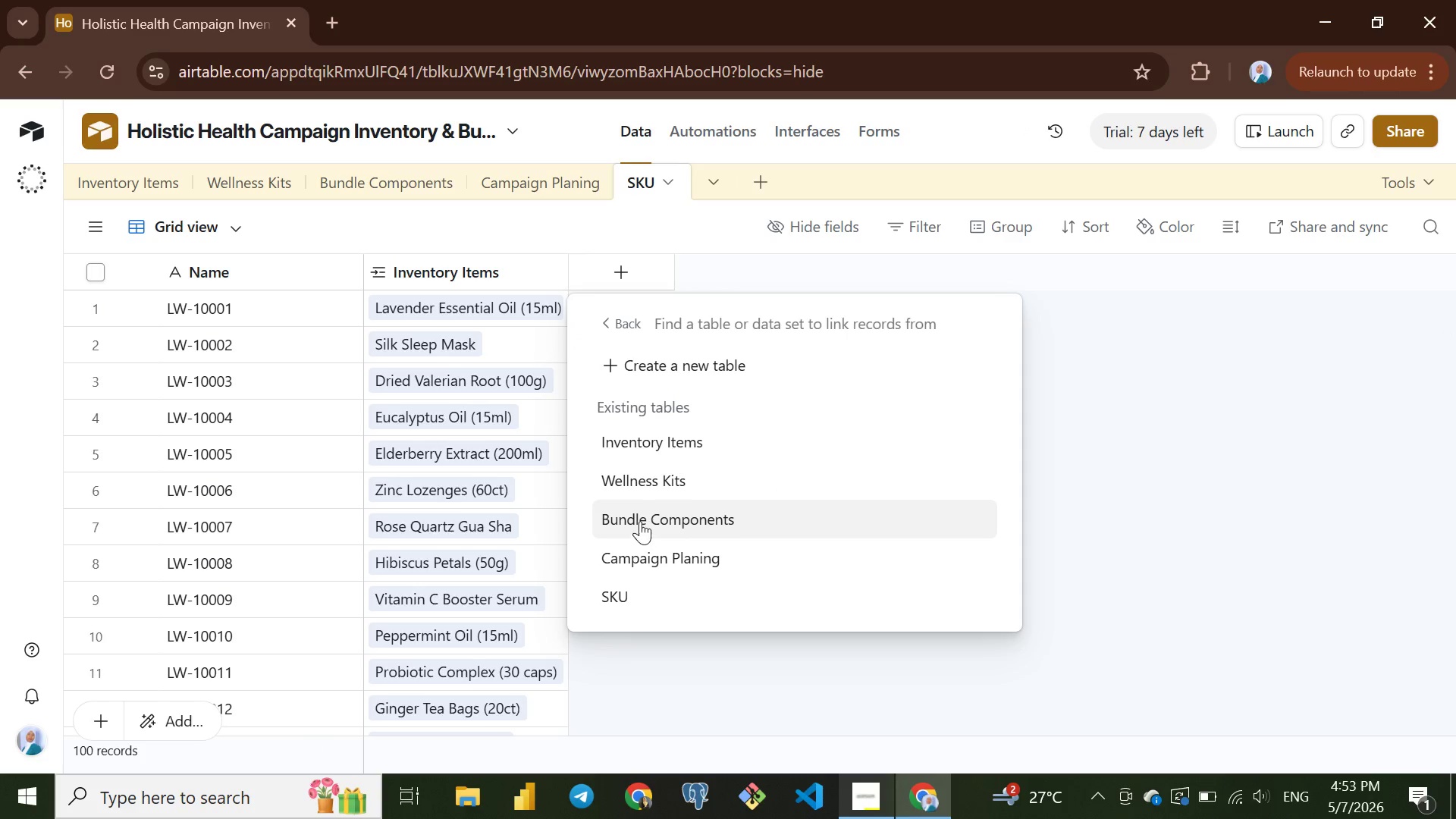 
left_click([619, 441])
 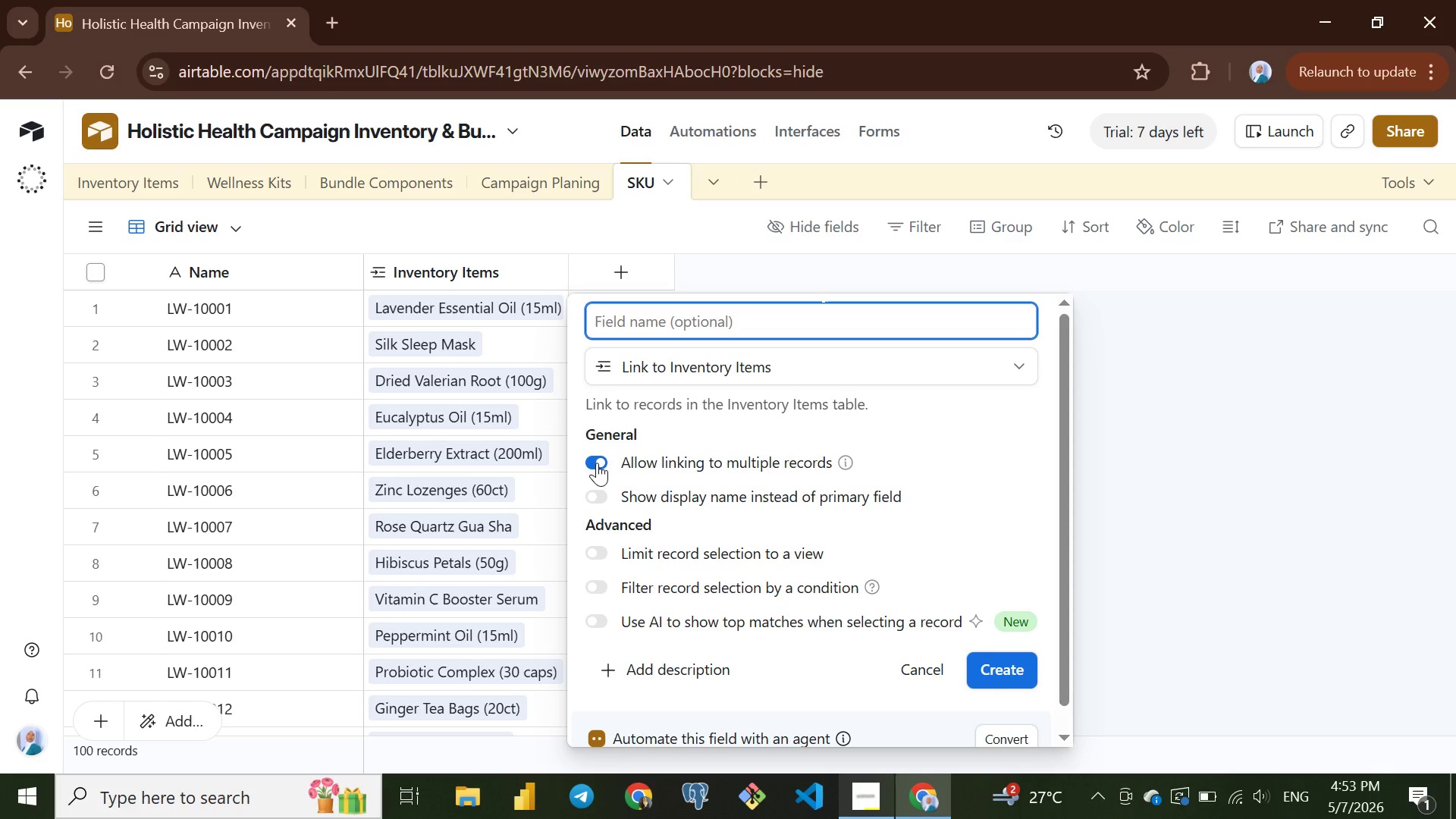 
left_click([595, 462])
 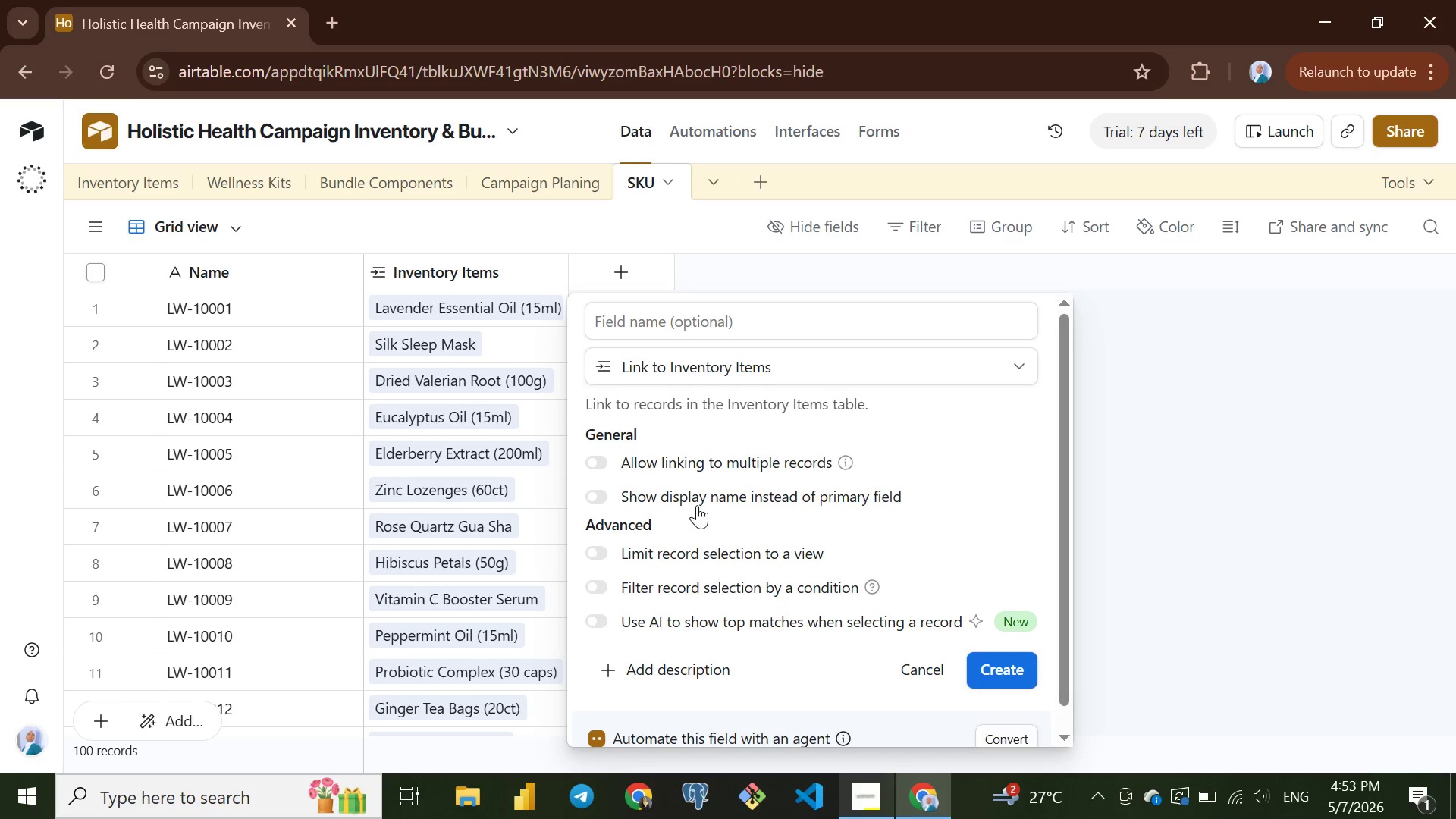 
scroll: coordinate [697, 505], scroll_direction: down, amount: 2.0
 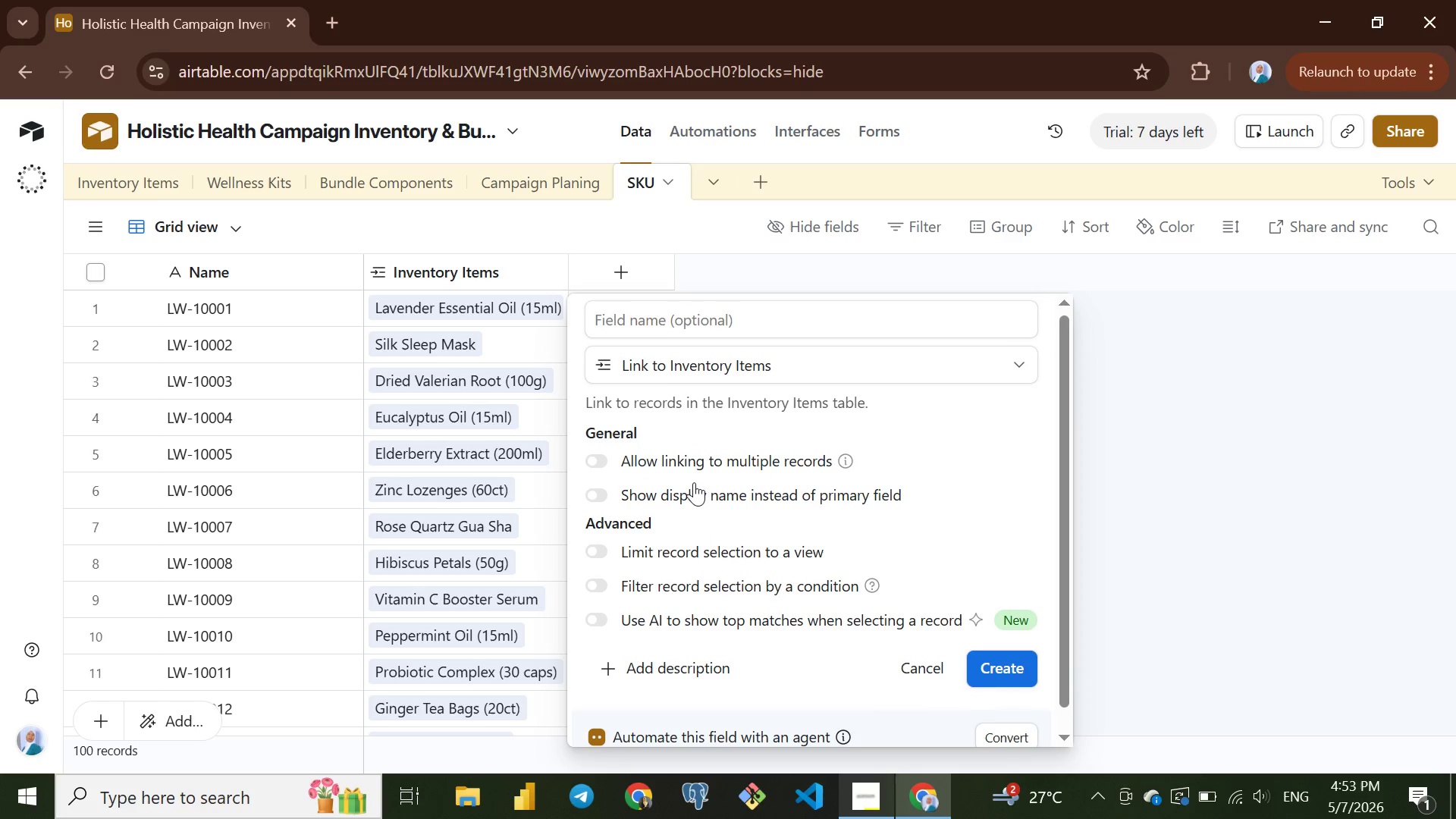 
scroll: coordinate [694, 486], scroll_direction: up, amount: 3.0
 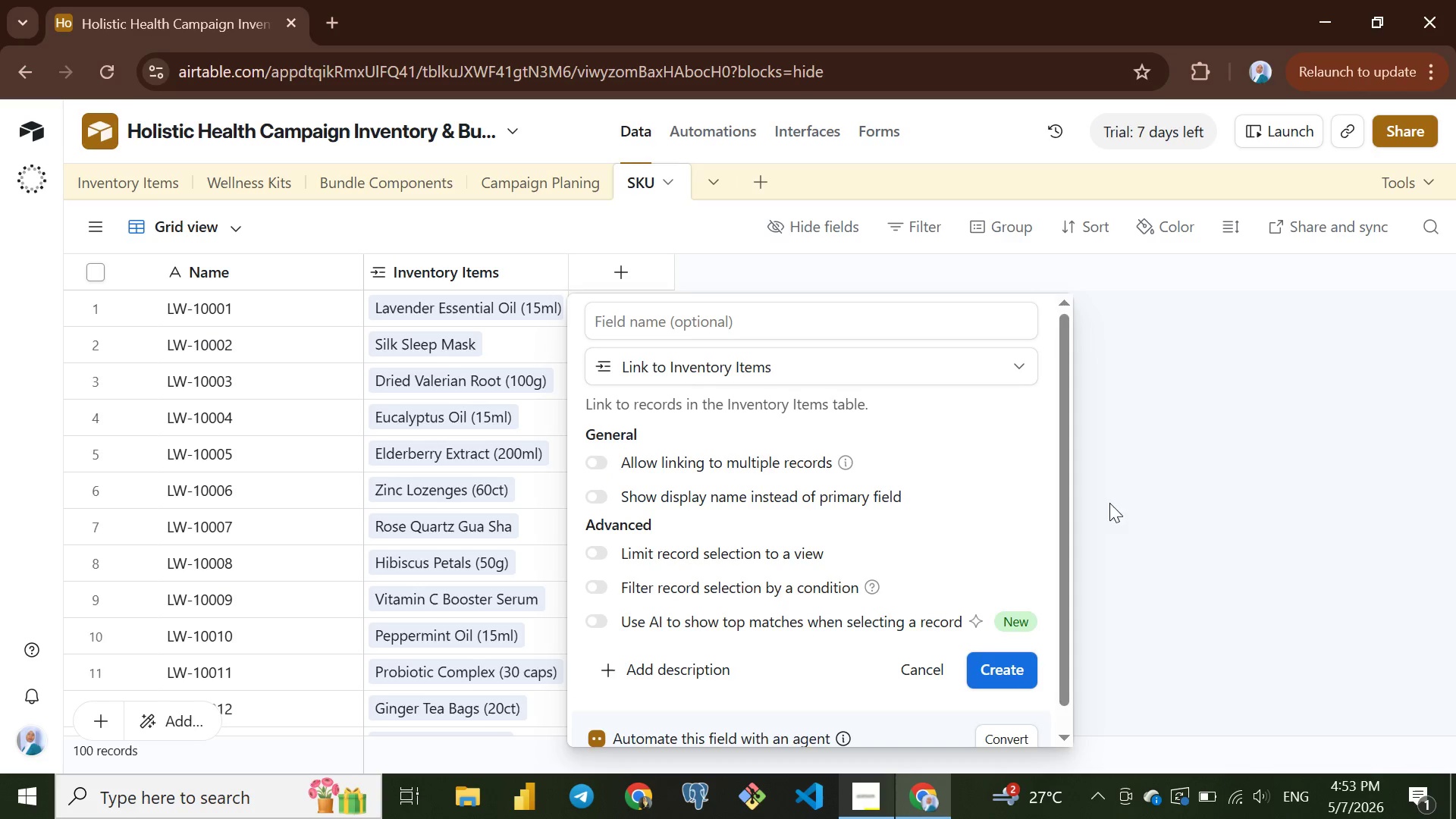 
wait(6.6)
 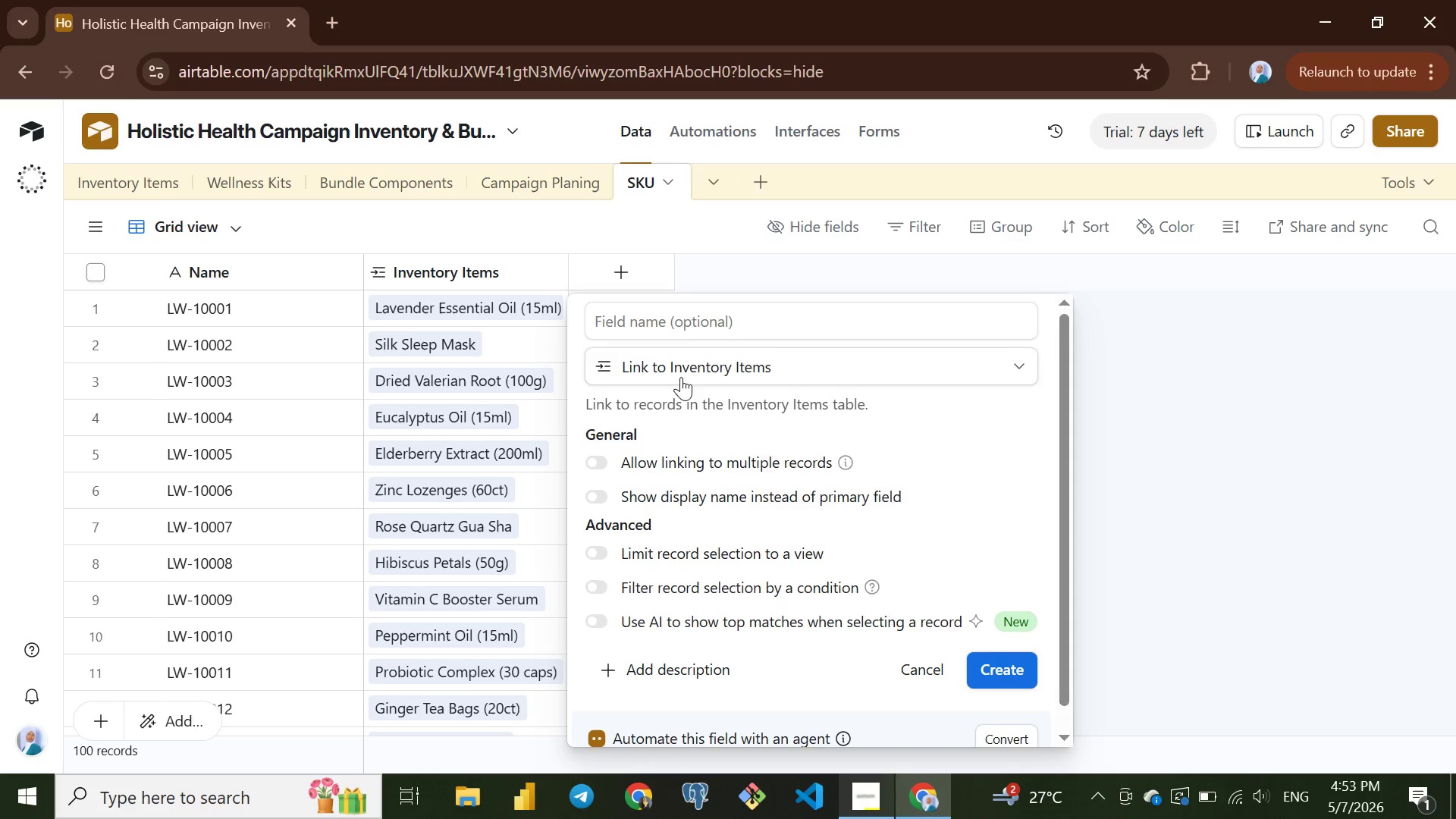 
mouse_move([904, 664])
 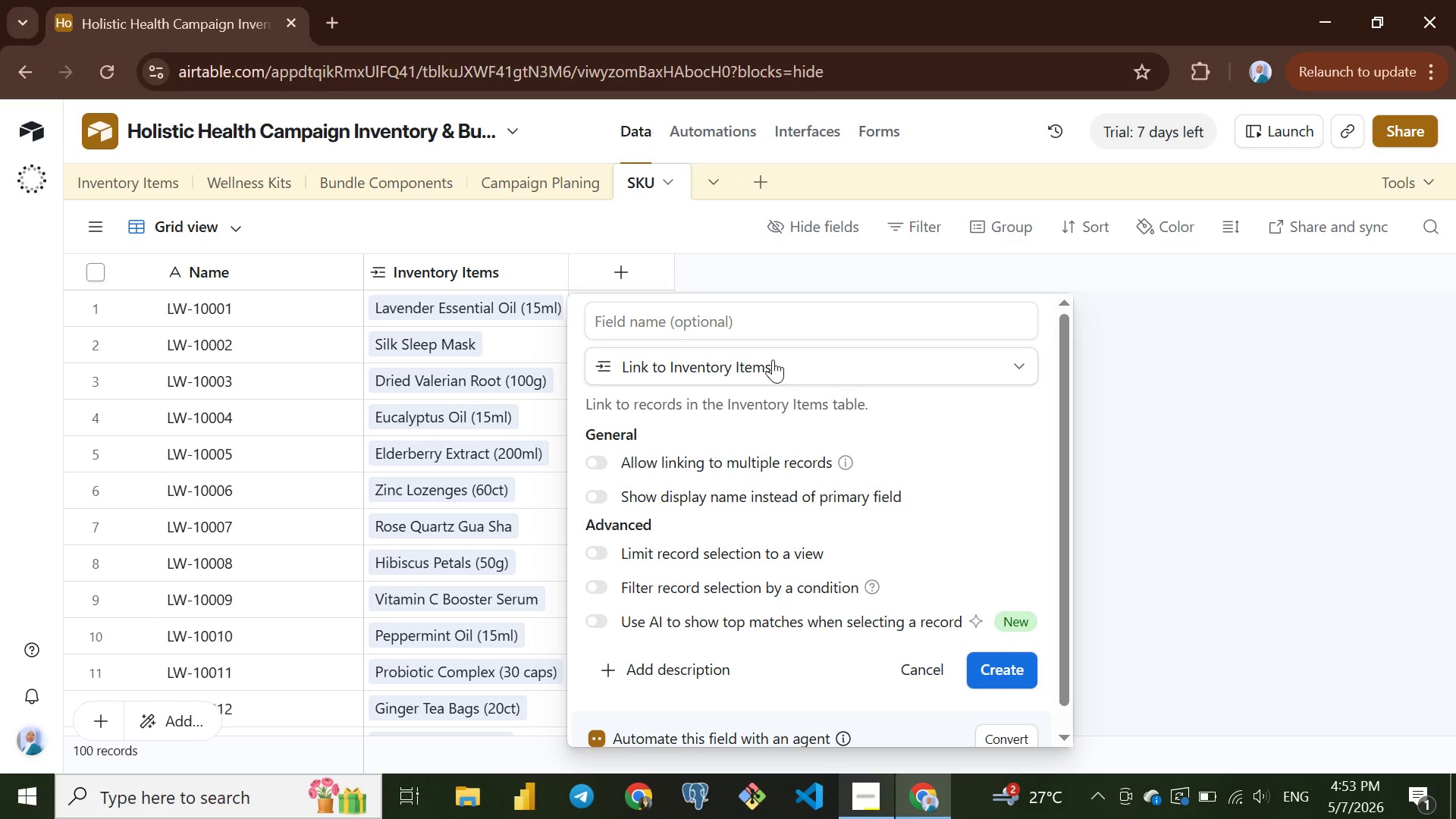 
left_click([773, 359])
 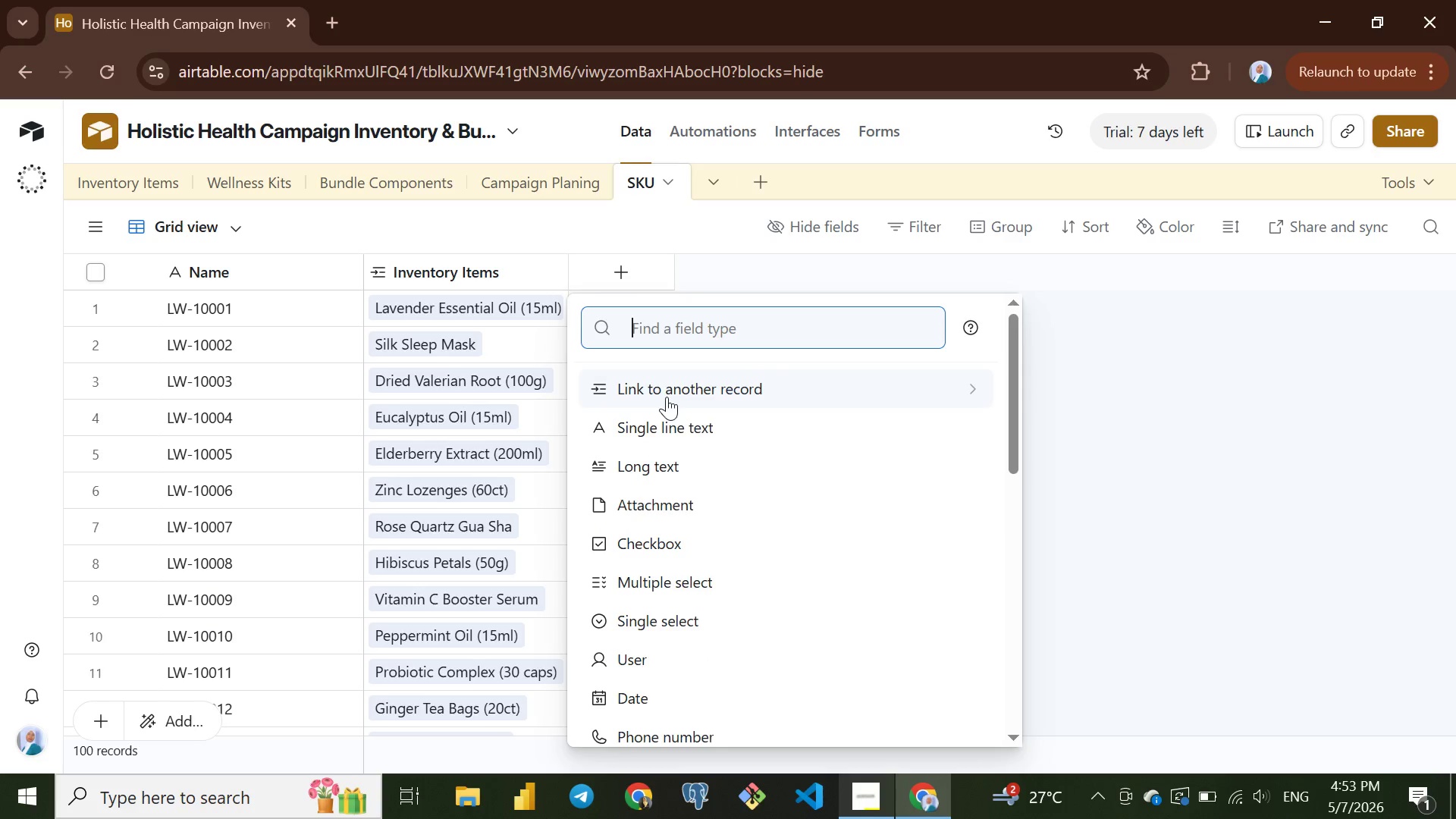 
scroll: coordinate [667, 397], scroll_direction: none, amount: 0.0
 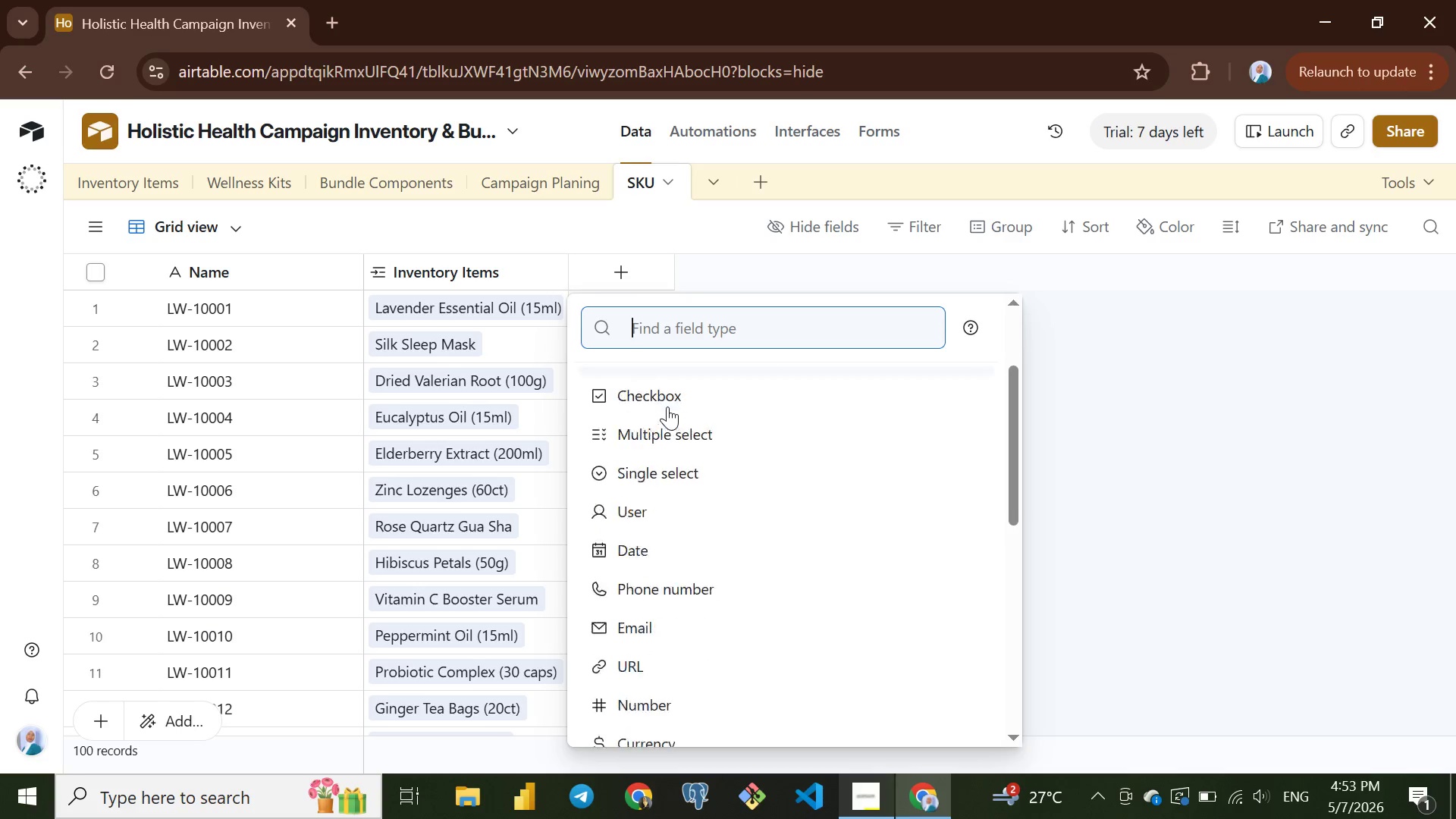 
scroll: coordinate [667, 406], scroll_direction: down, amount: 3.0
 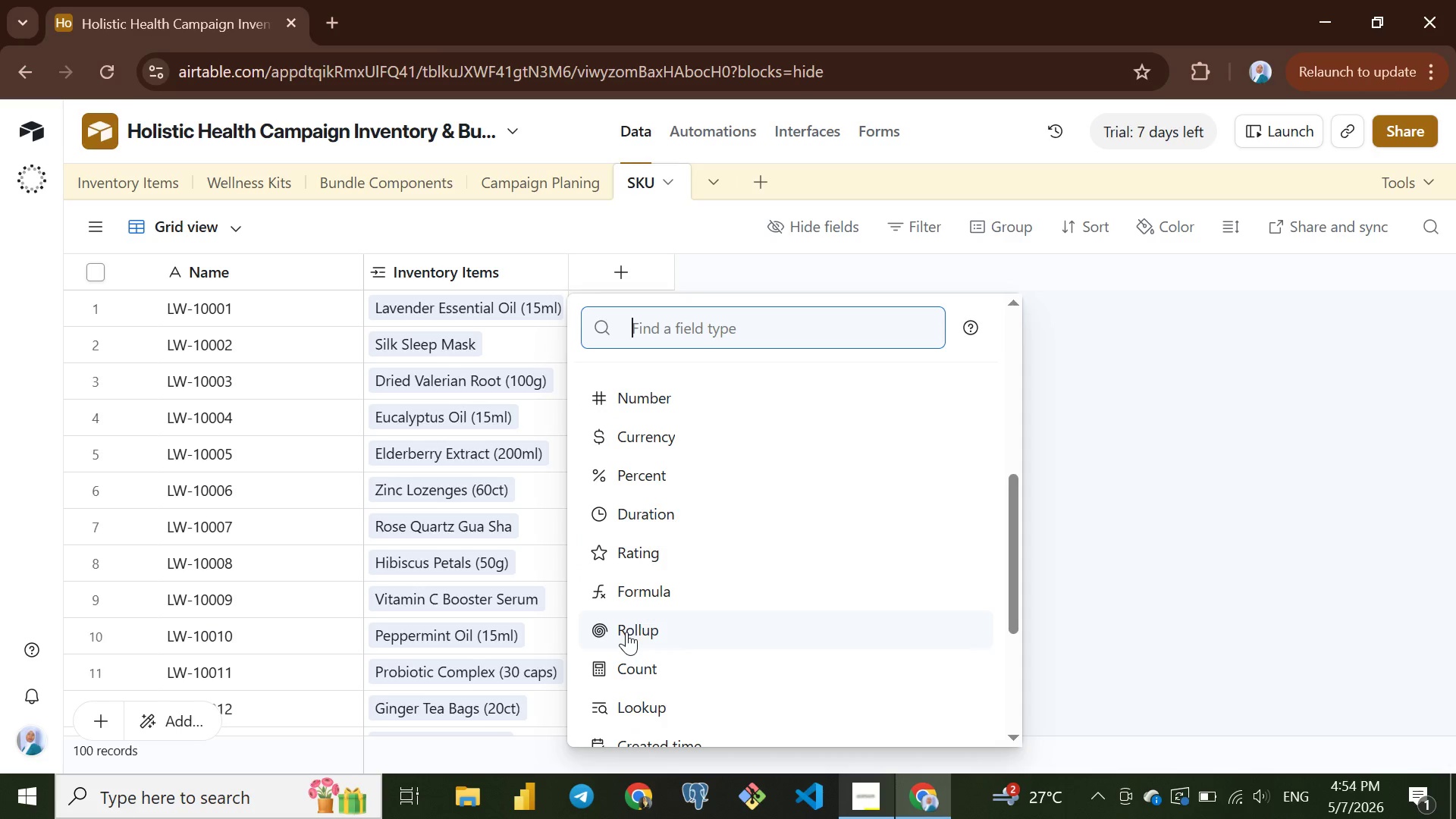 
left_click([626, 632])
 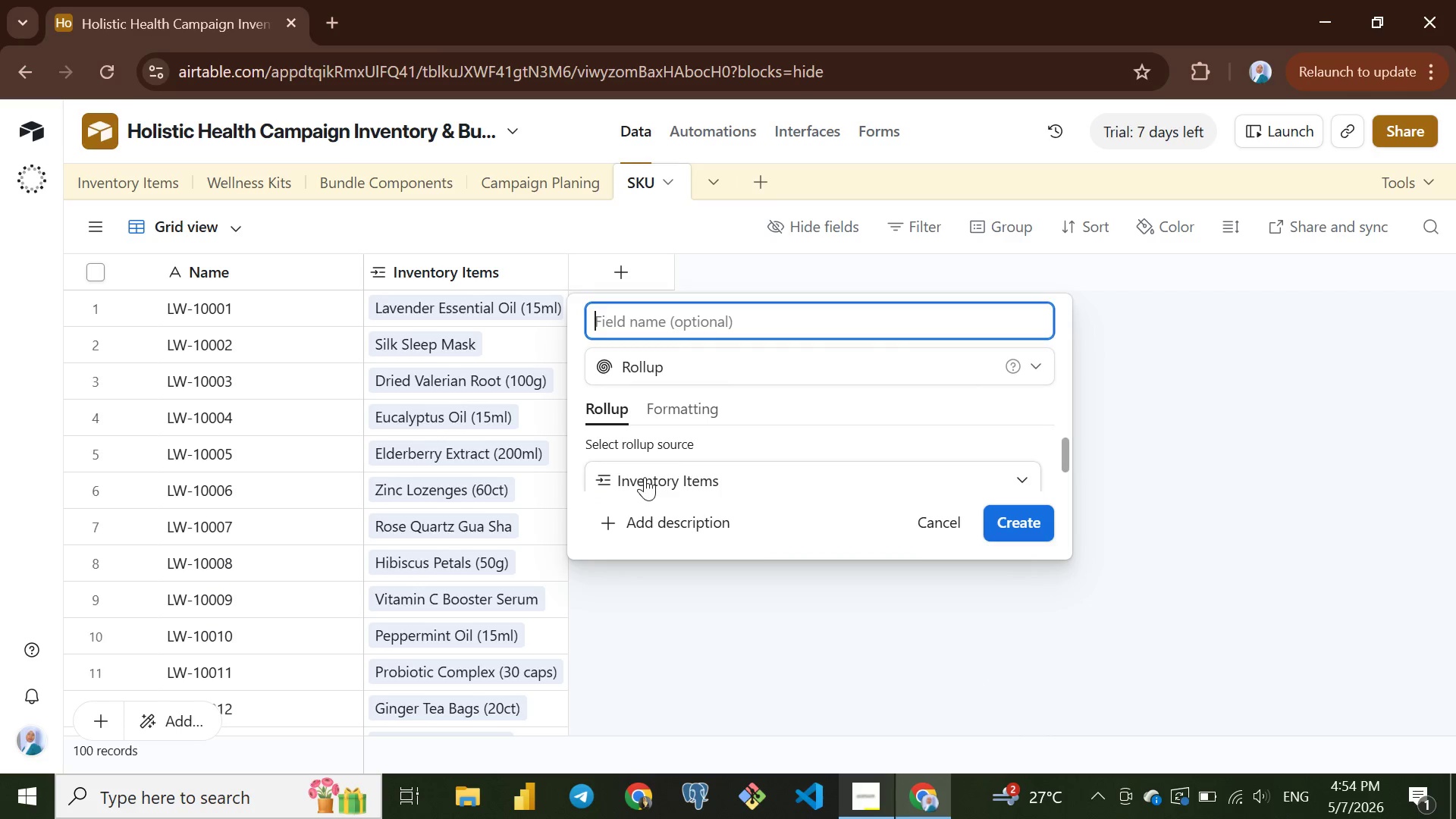 
left_click([645, 477])
 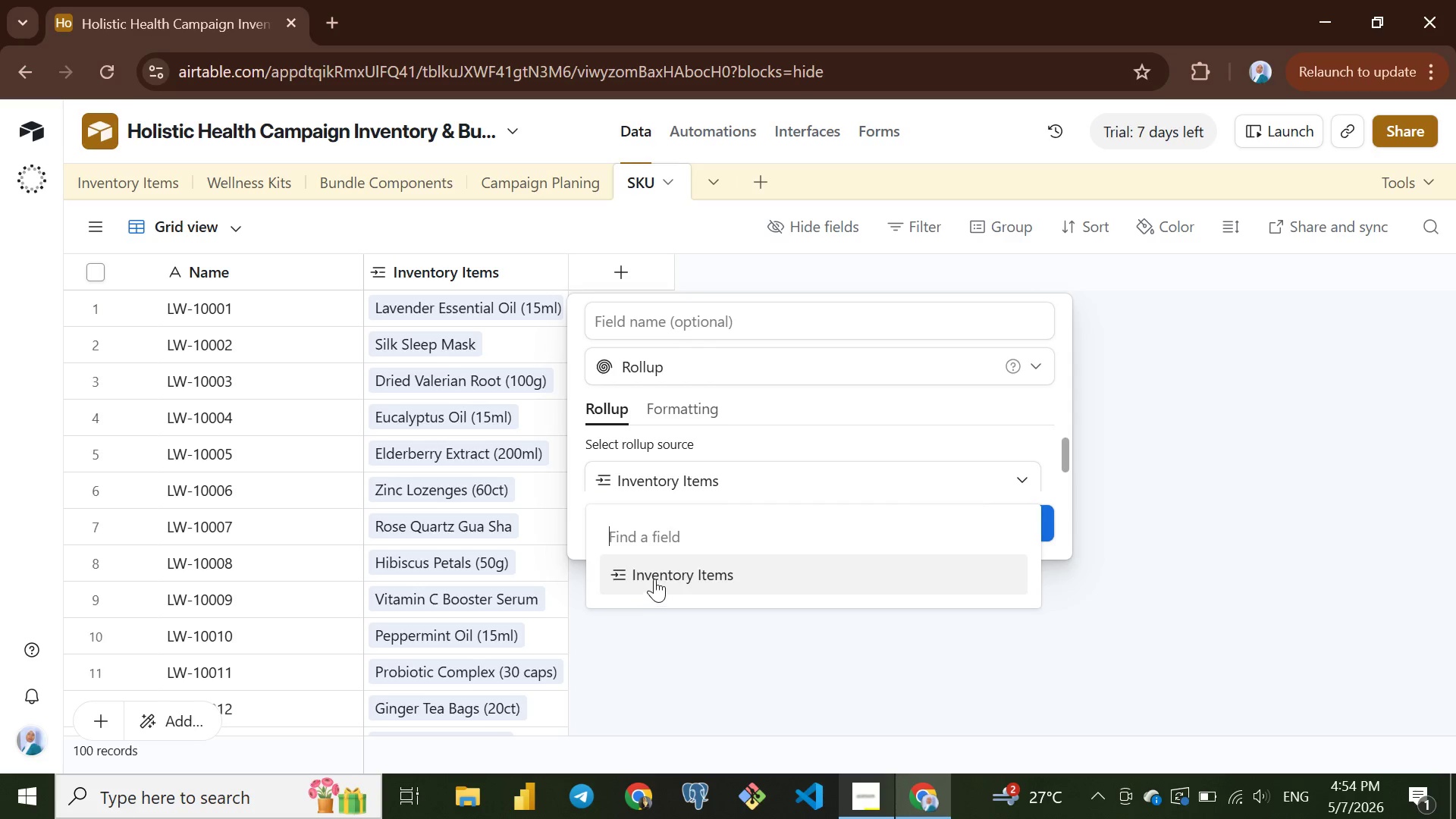 
left_click([654, 579])
 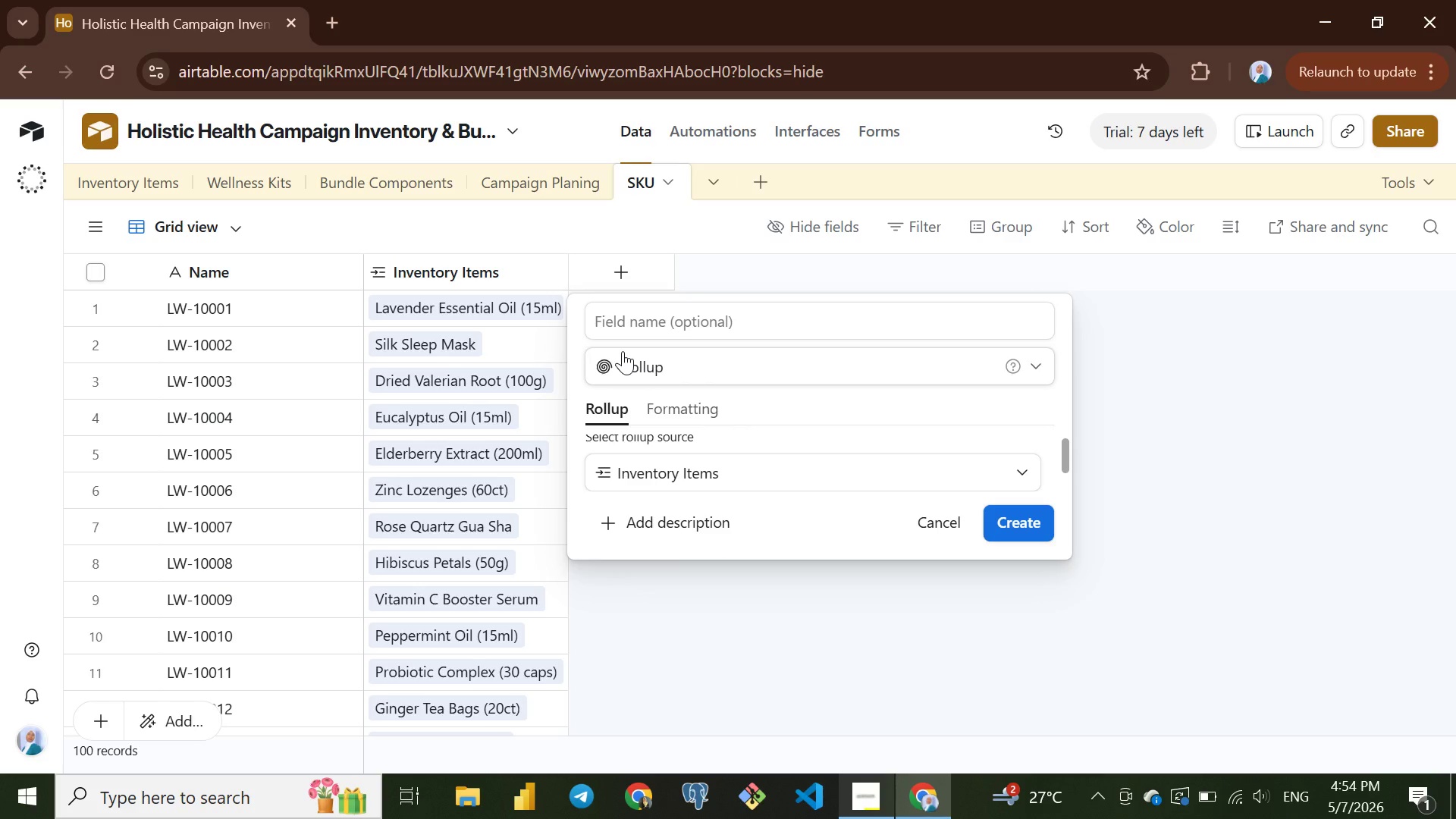 
left_click([623, 351])
 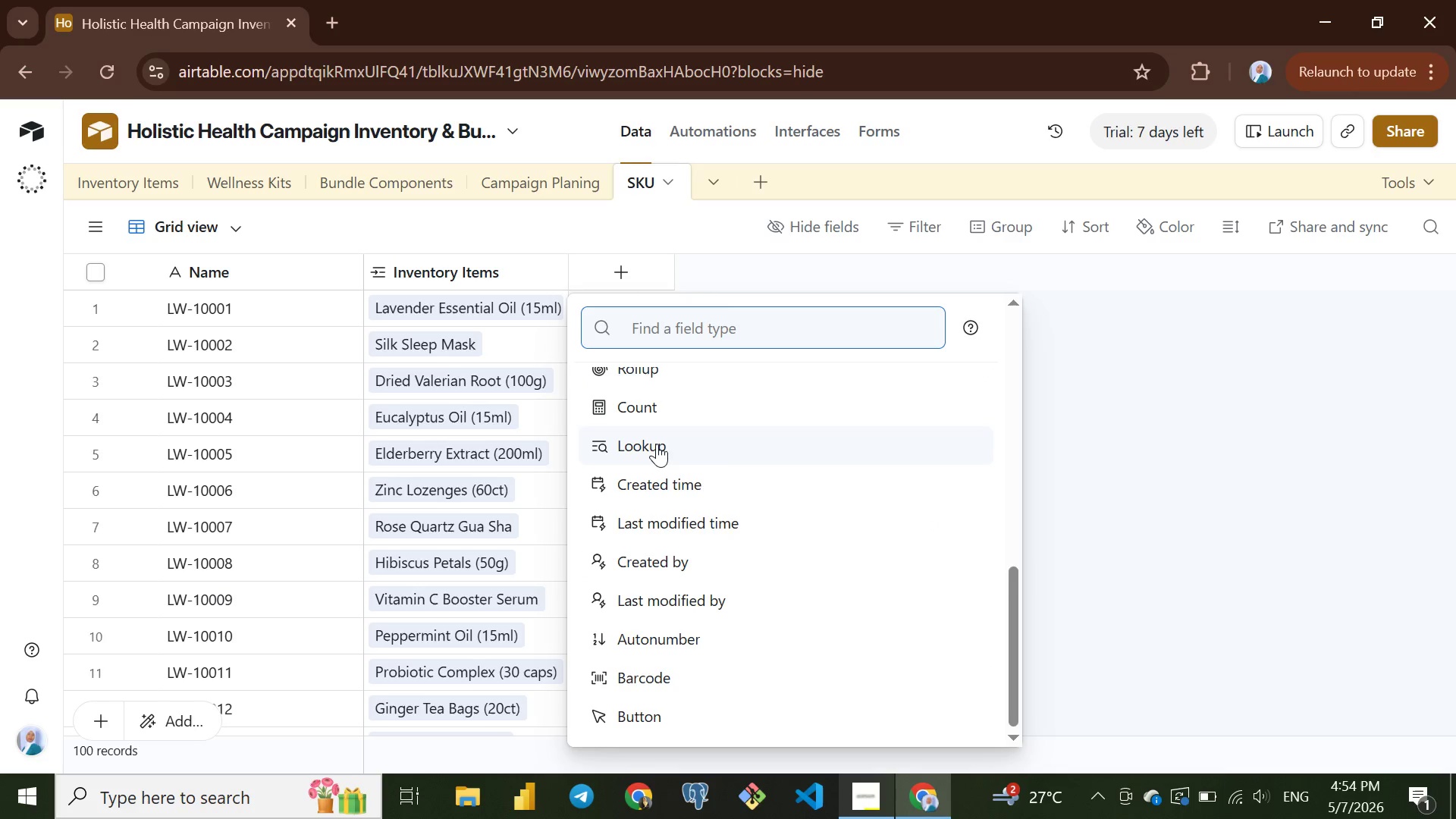 
left_click([657, 444])
 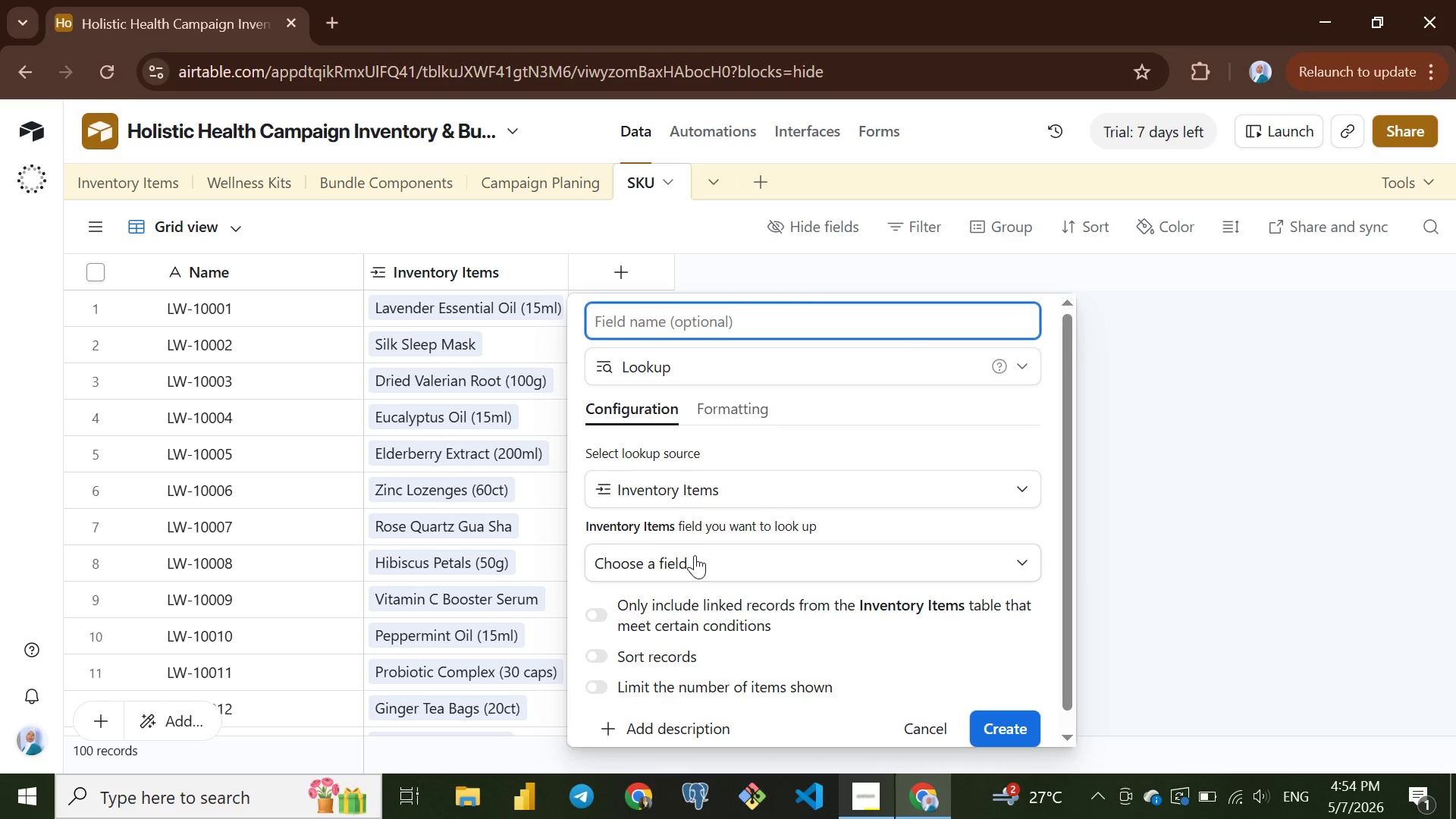 
left_click([695, 555])
 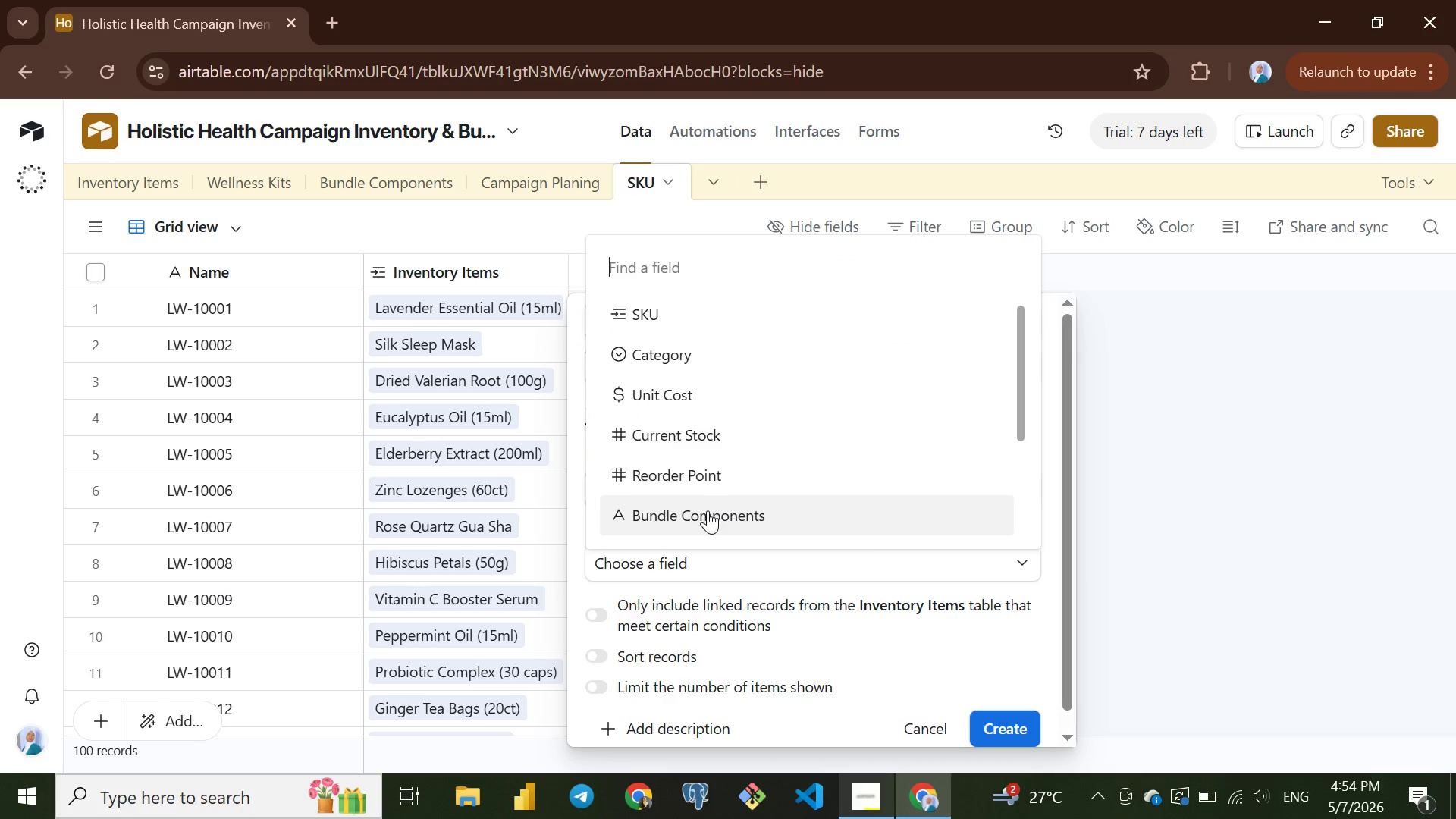 
left_click([708, 511])
 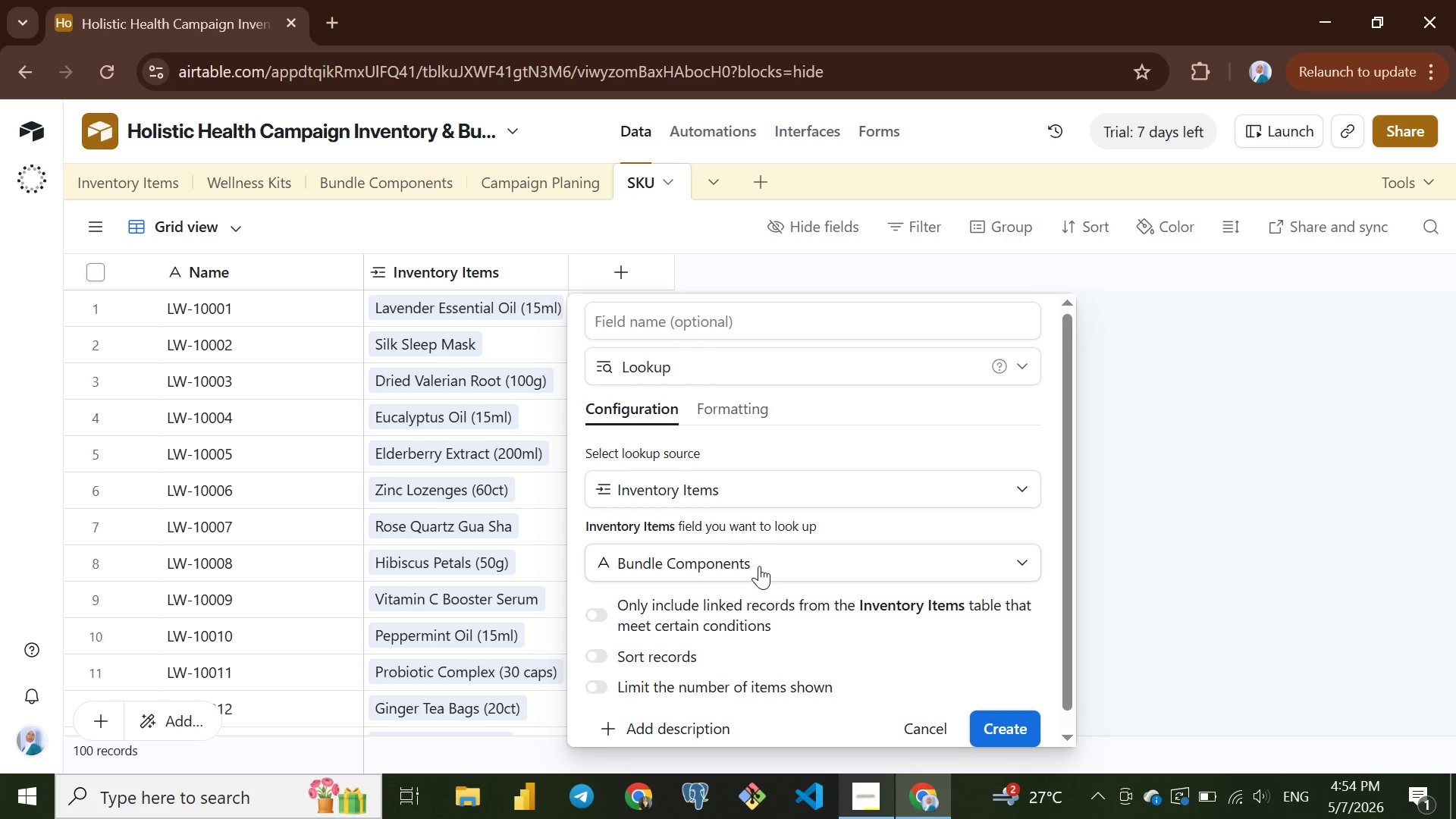 
scroll: coordinate [758, 563], scroll_direction: down, amount: 3.0
 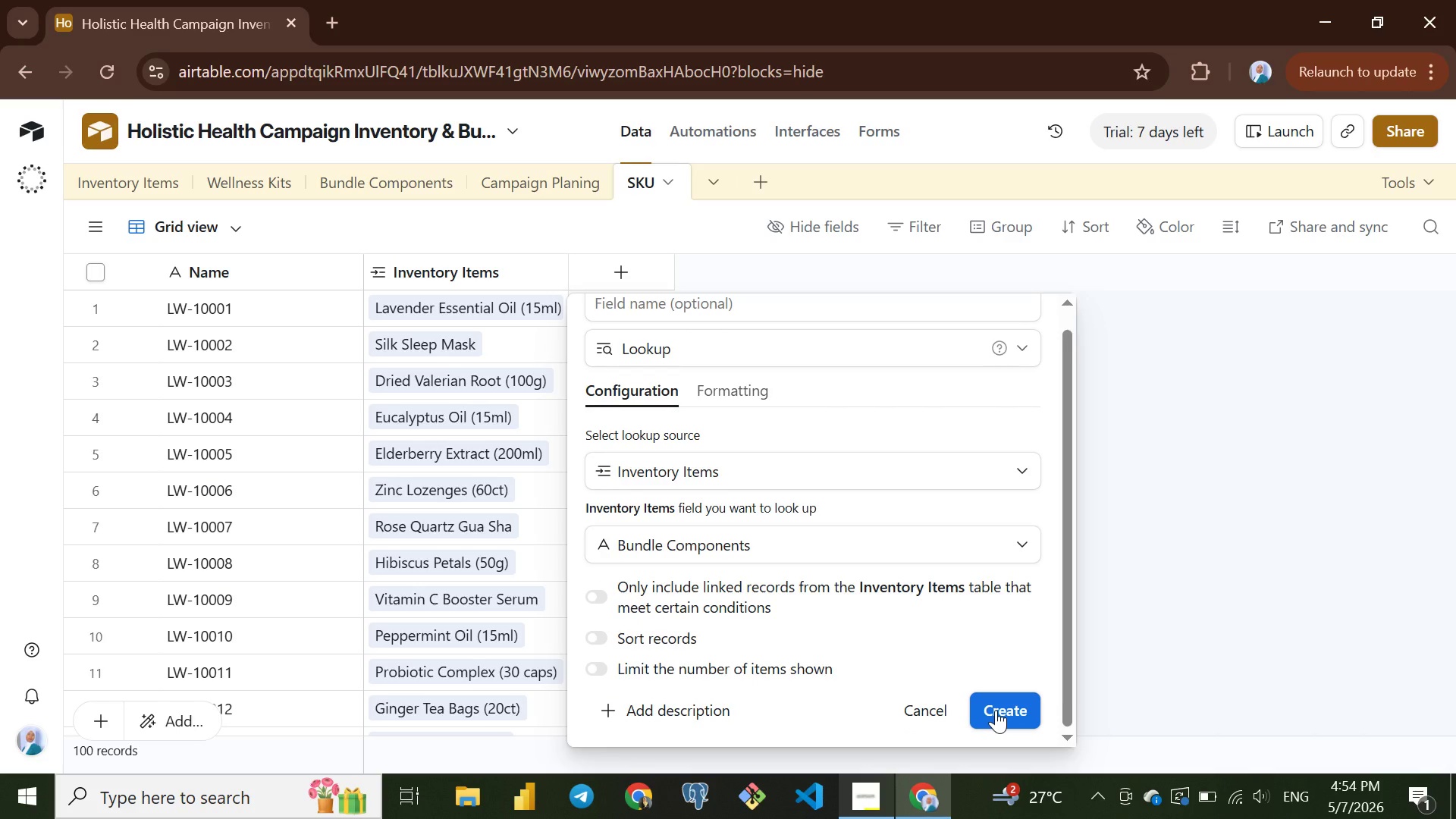 
left_click([996, 710])
 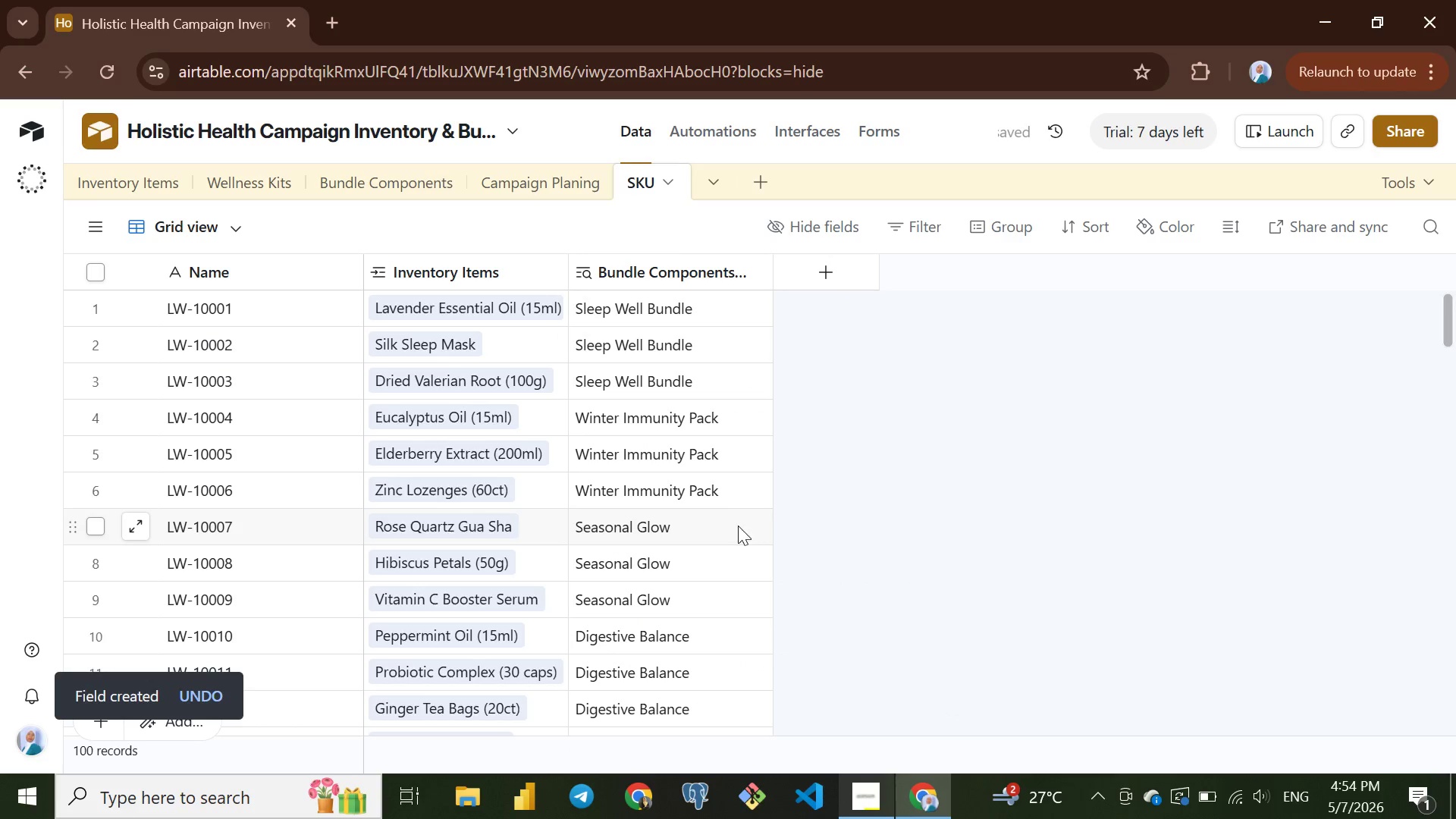 
scroll: coordinate [667, 544], scroll_direction: down, amount: 35.0
 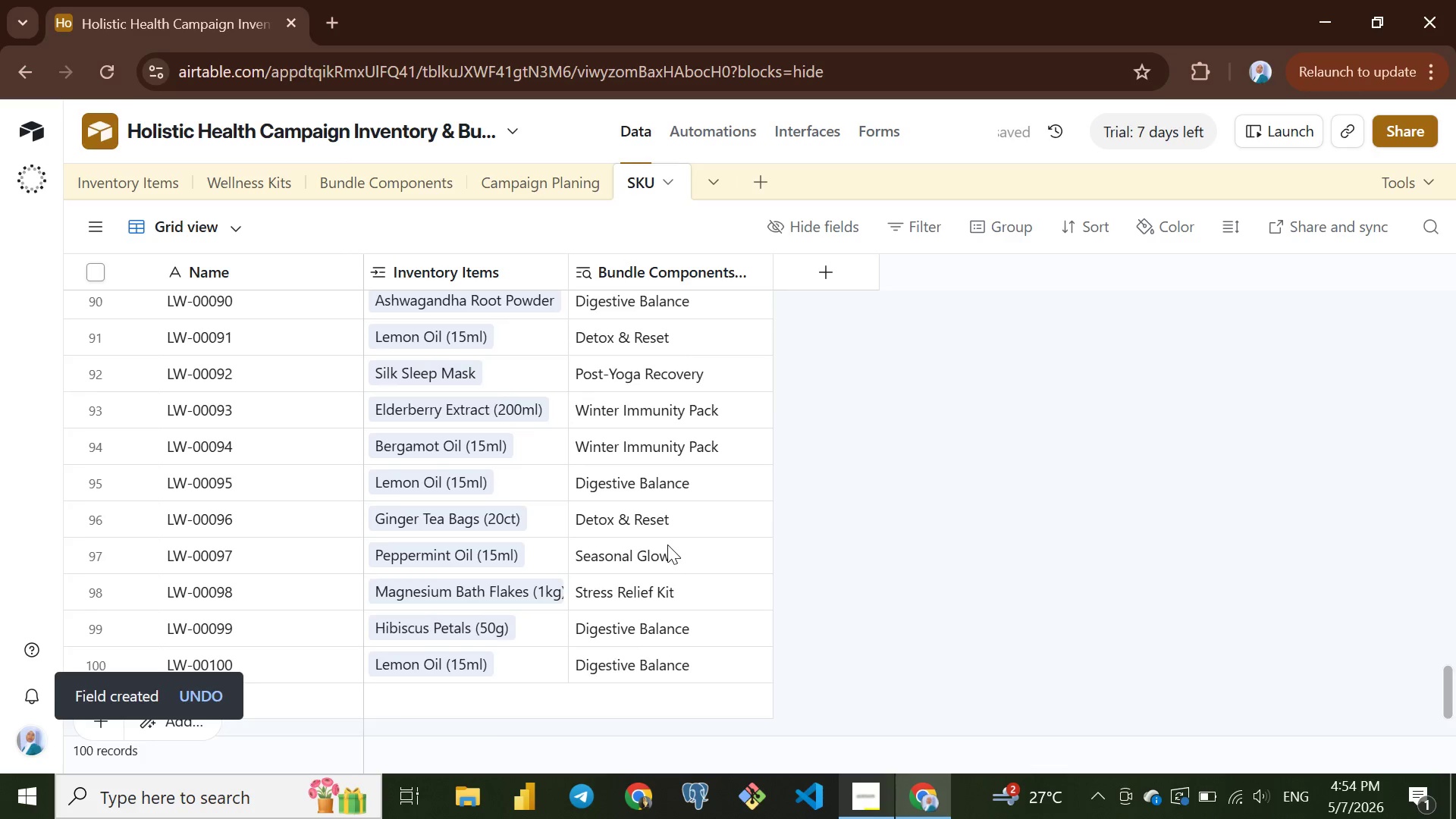 
scroll: coordinate [667, 544], scroll_direction: up, amount: 34.0
 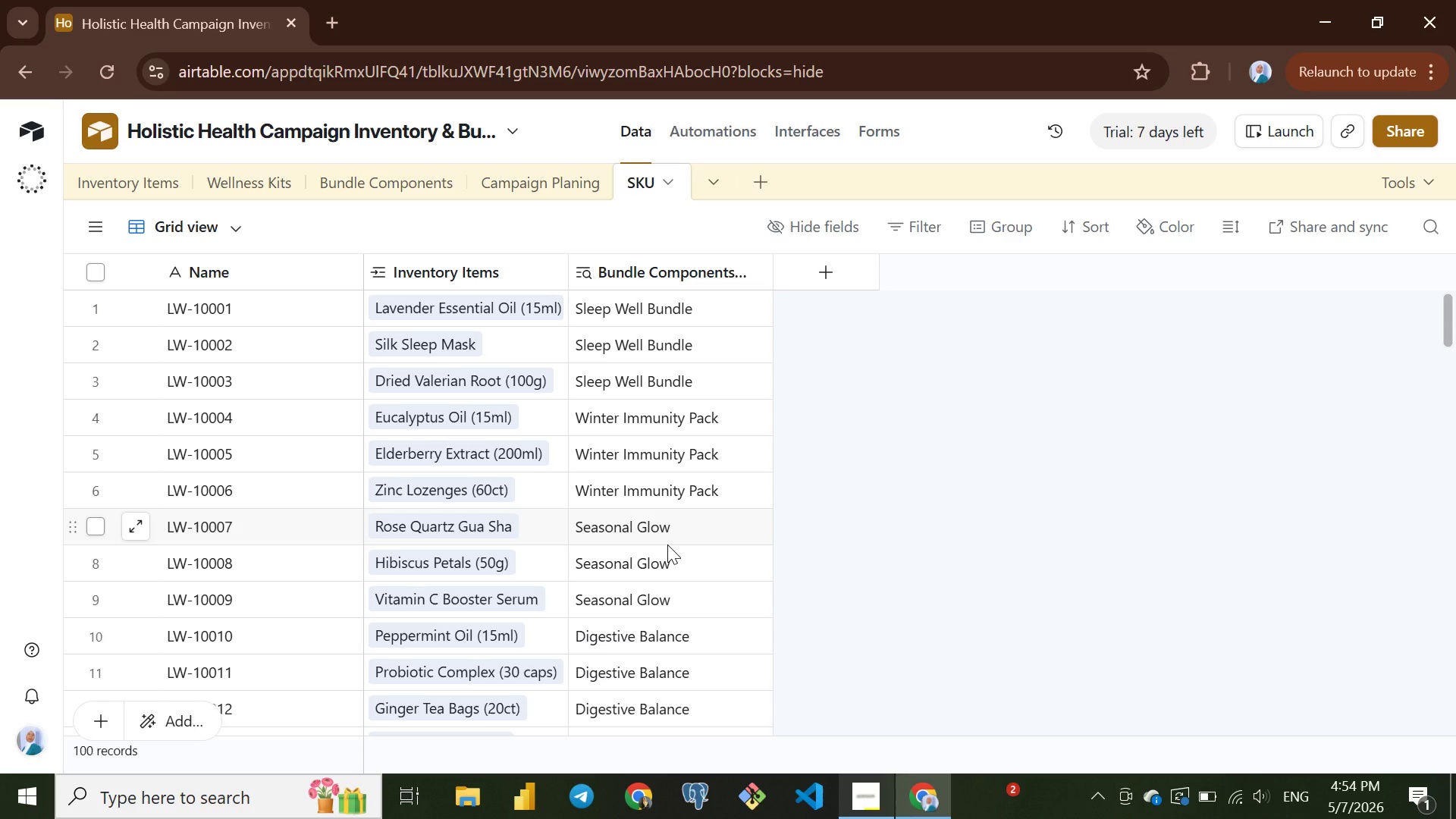 
wait(13.73)
 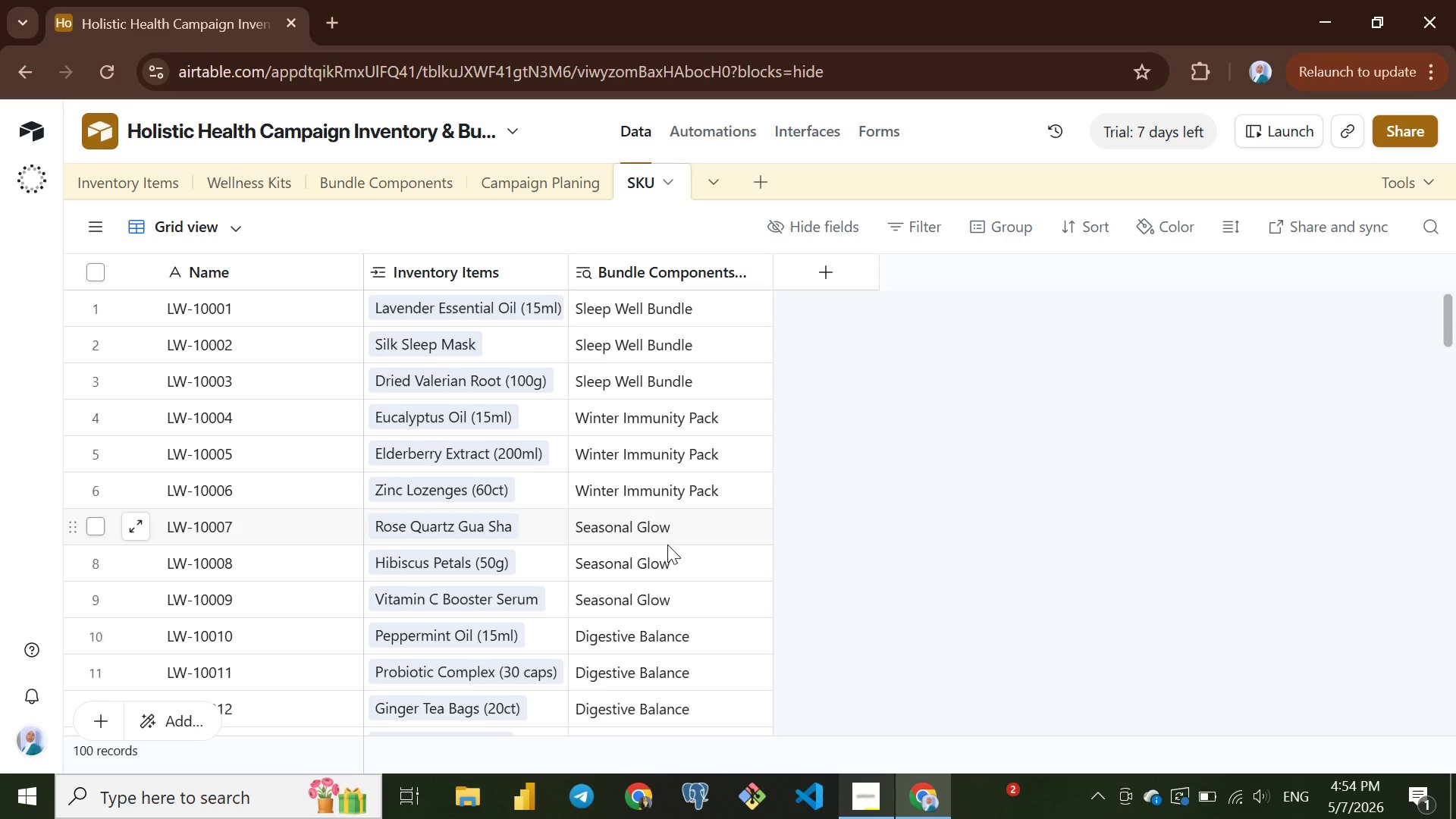 
left_click([145, 182])
 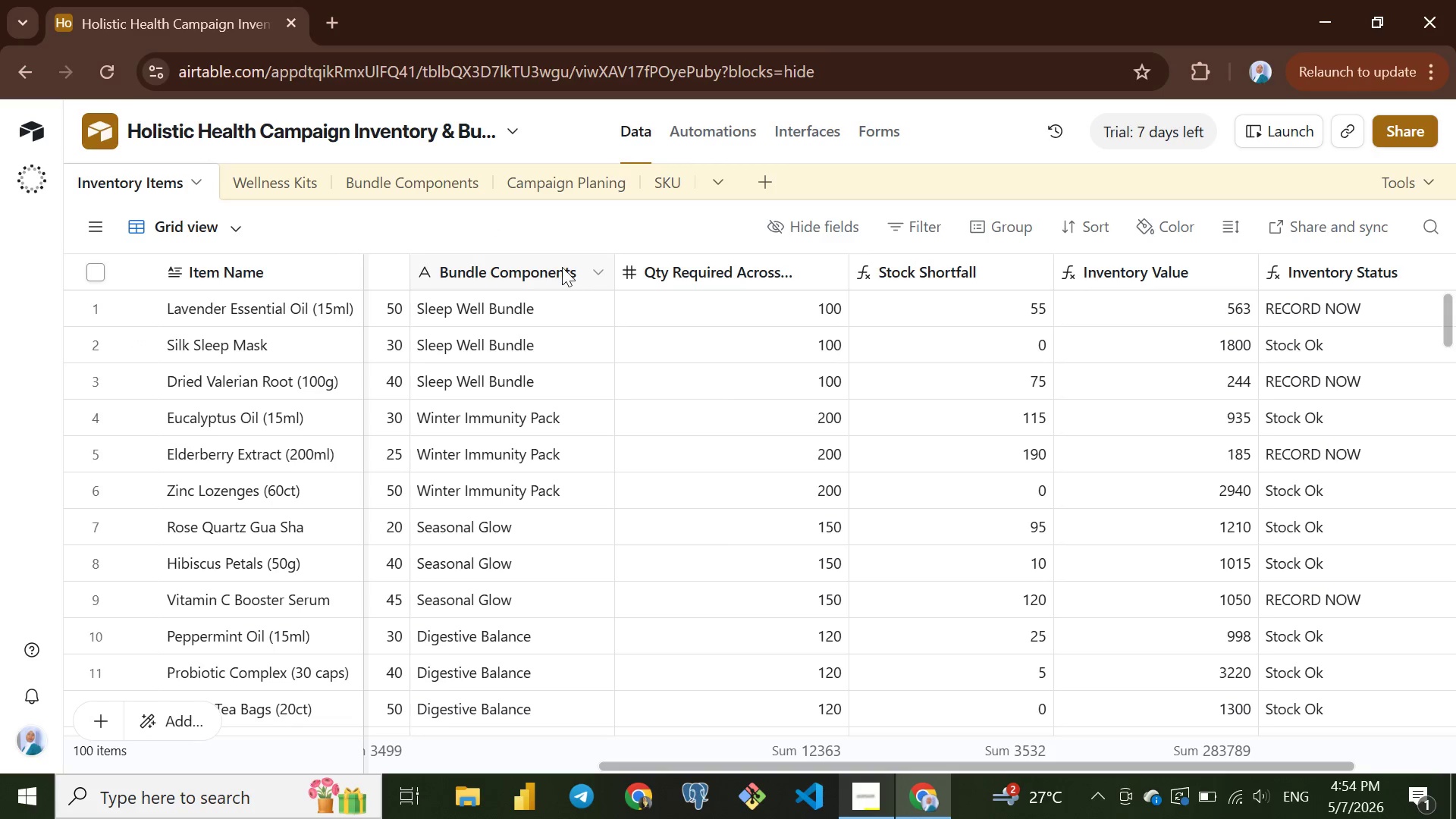 
wait(5.41)
 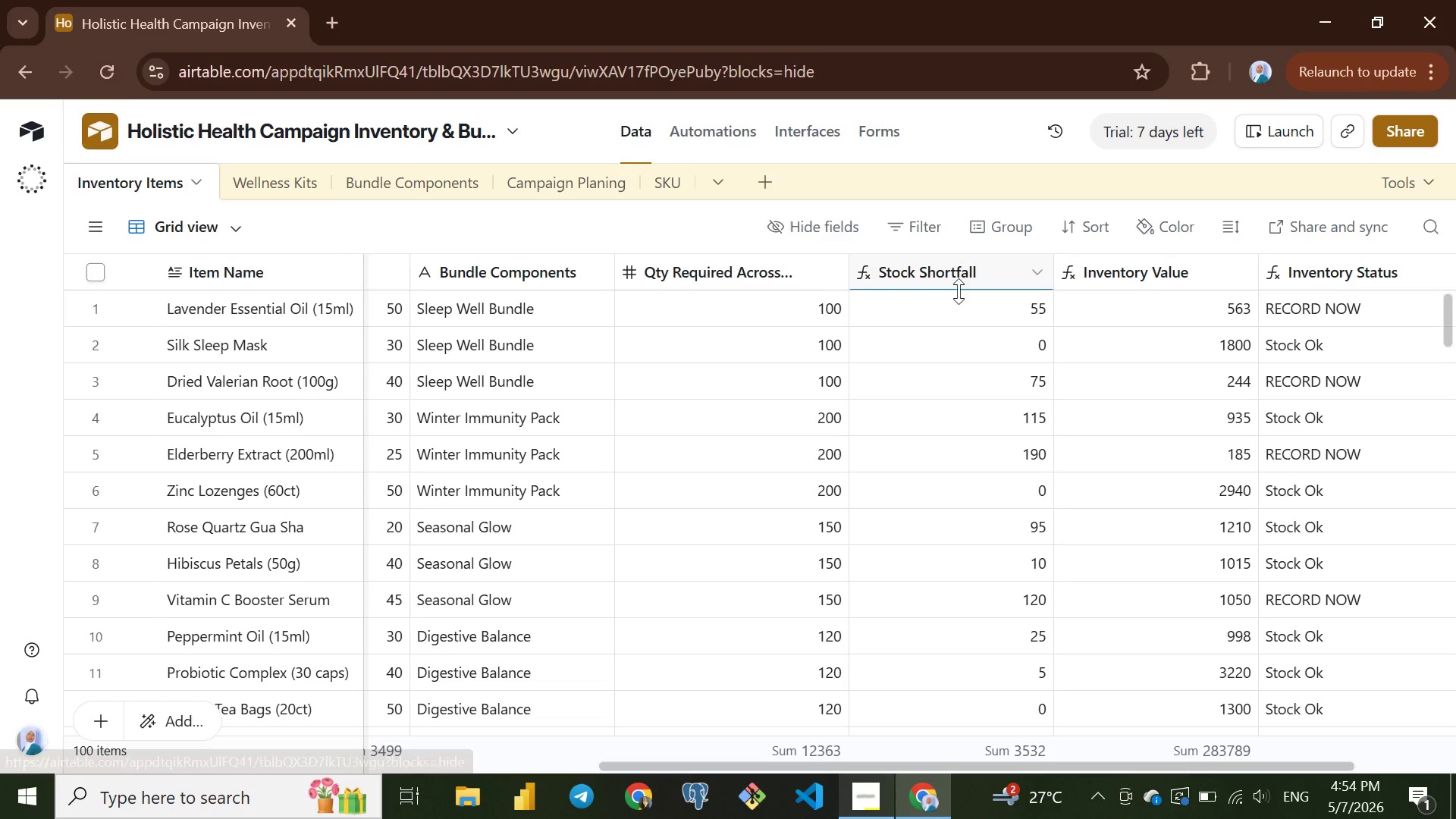 
left_click([595, 263])
 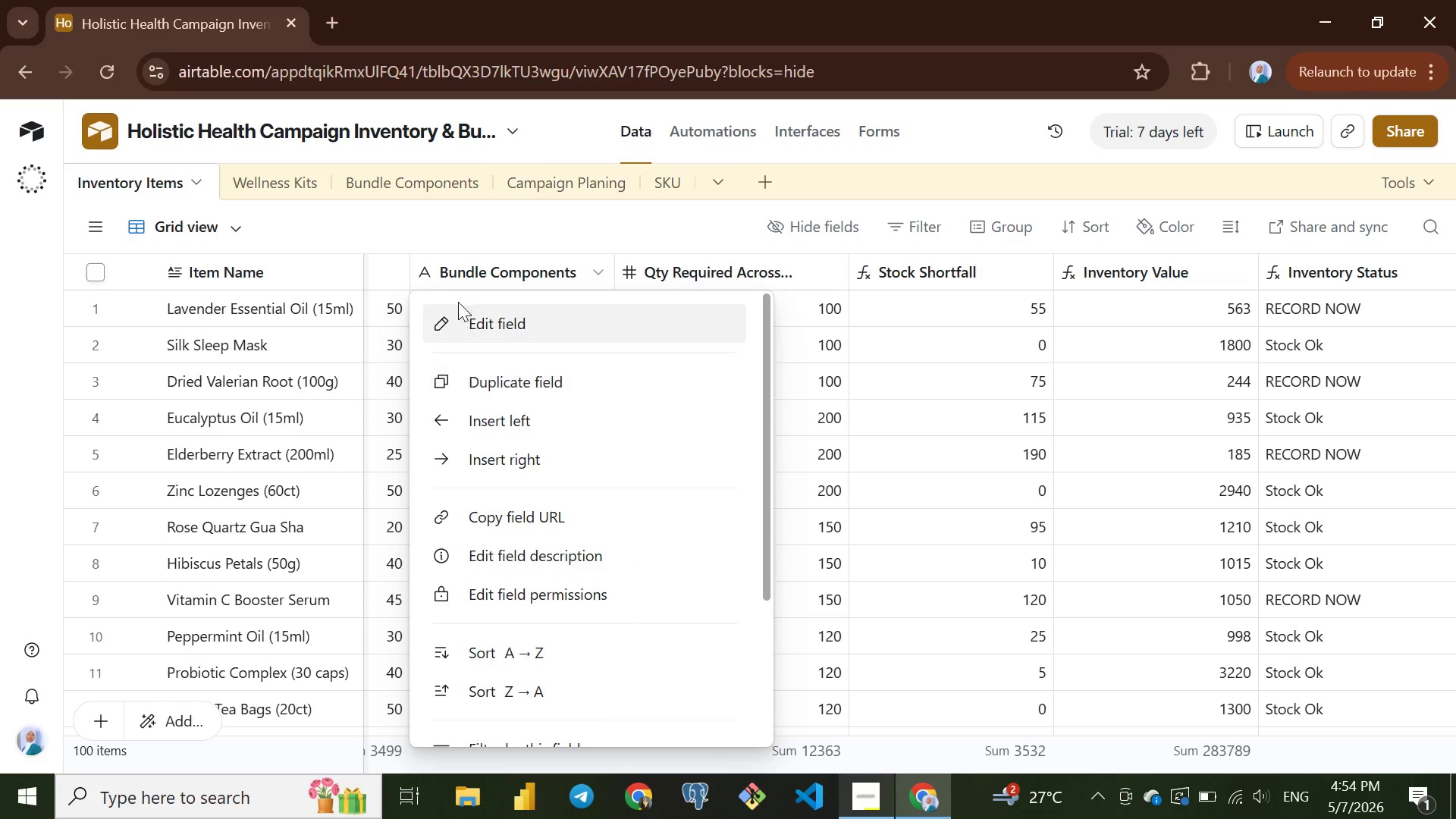 
left_click([474, 320])
 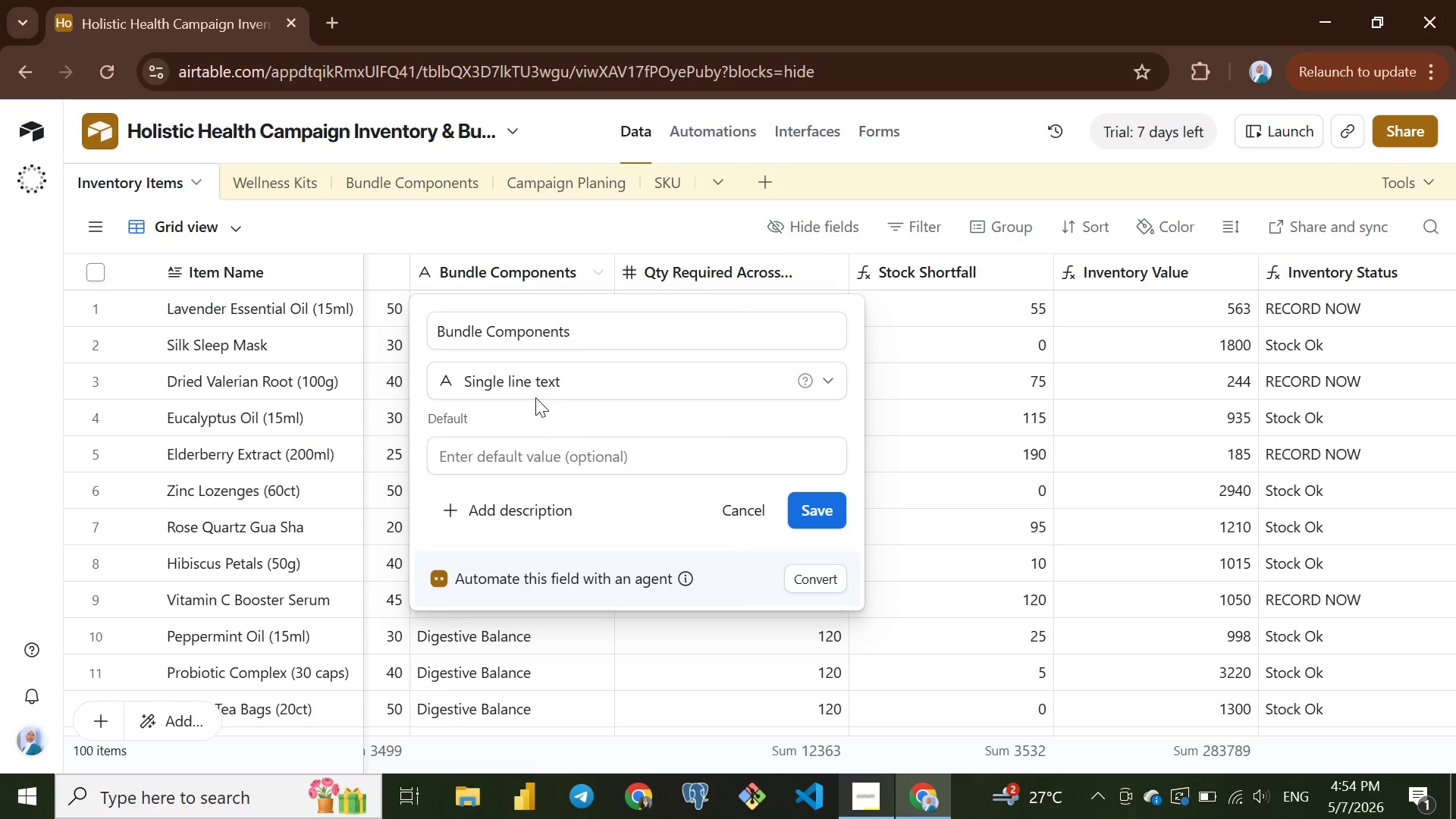 
left_click([538, 378])
 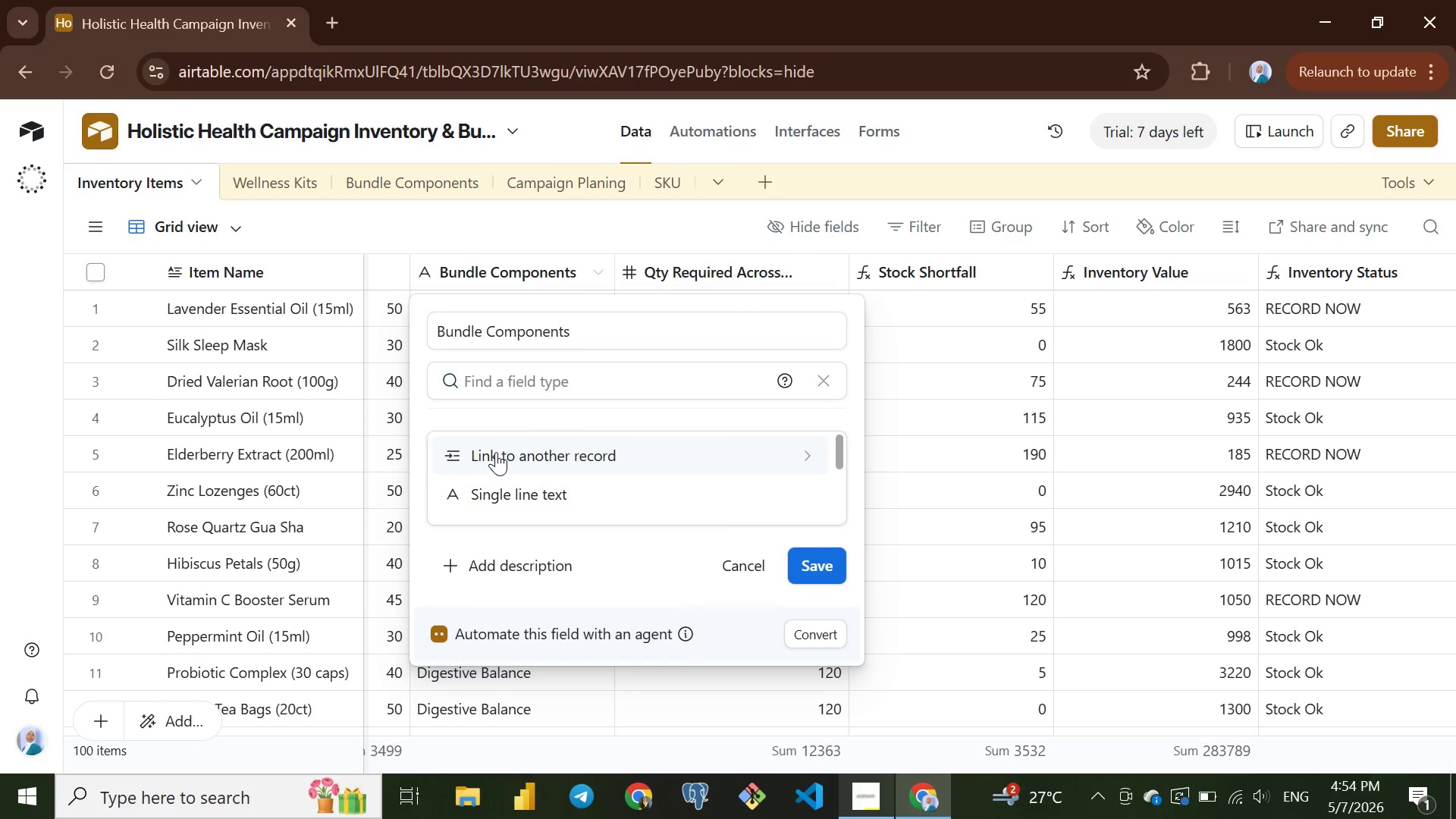 
left_click([496, 452])
 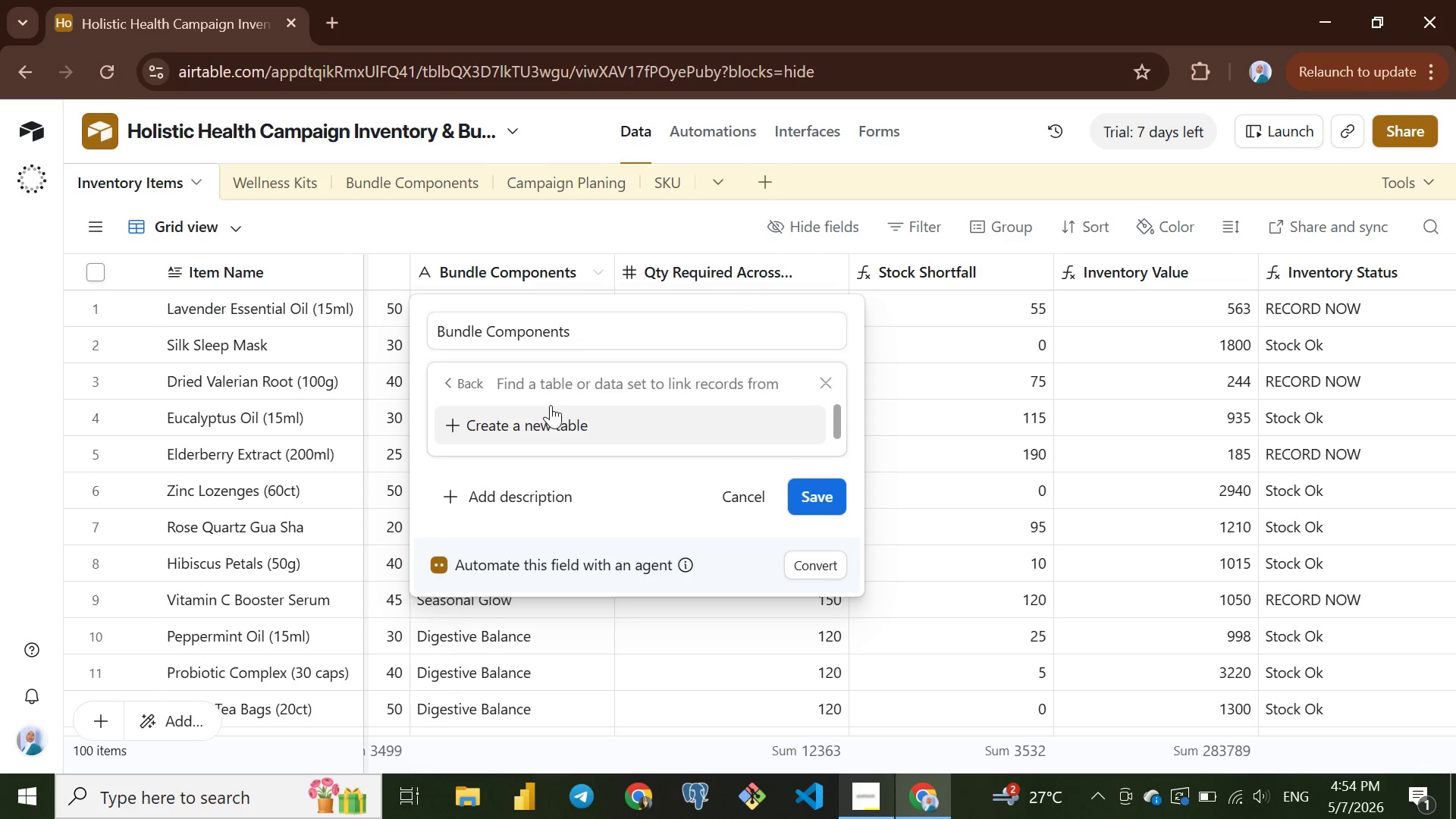 
scroll: coordinate [566, 417], scroll_direction: down, amount: 3.0
 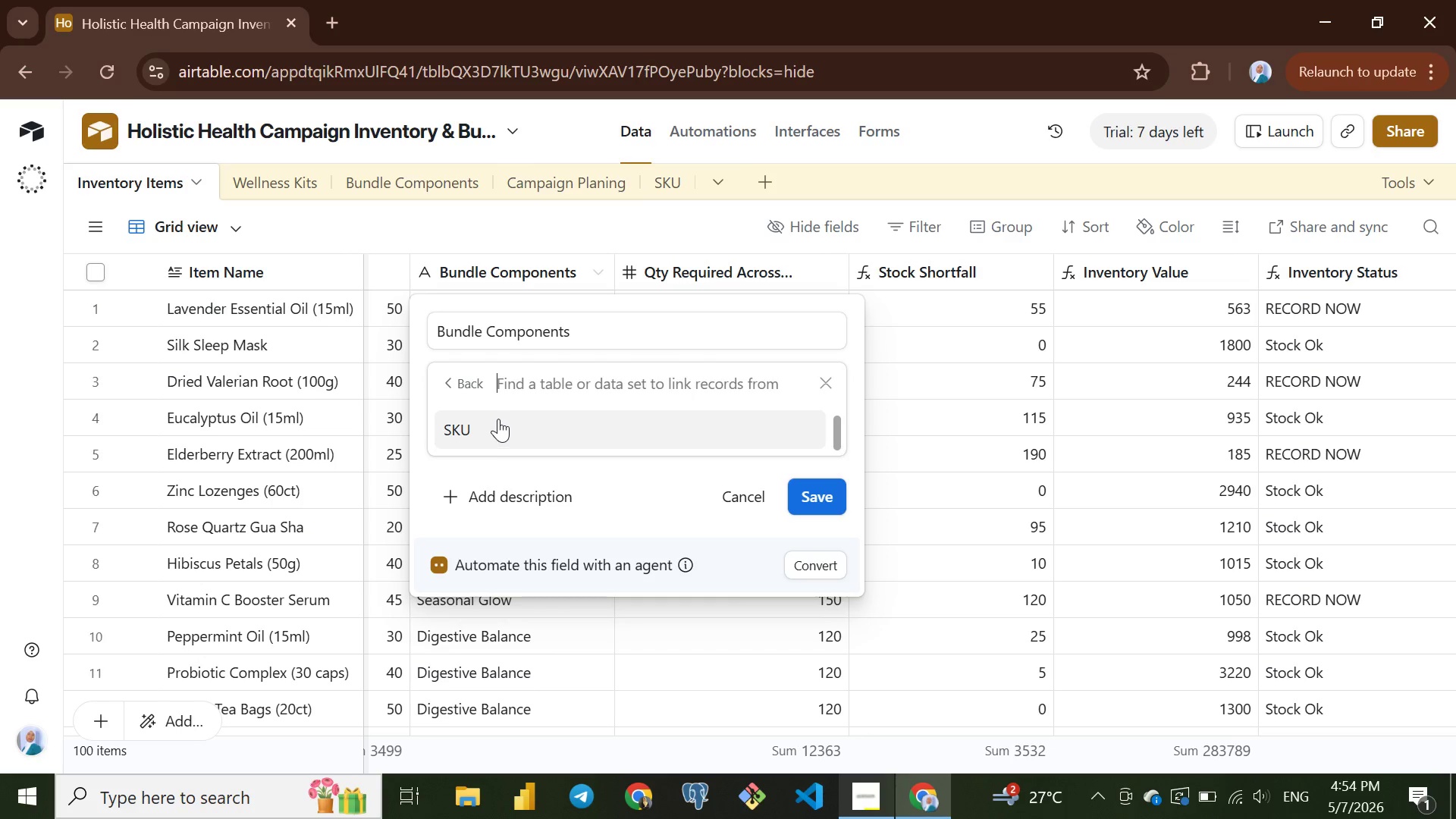 
mouse_move([510, 441])
 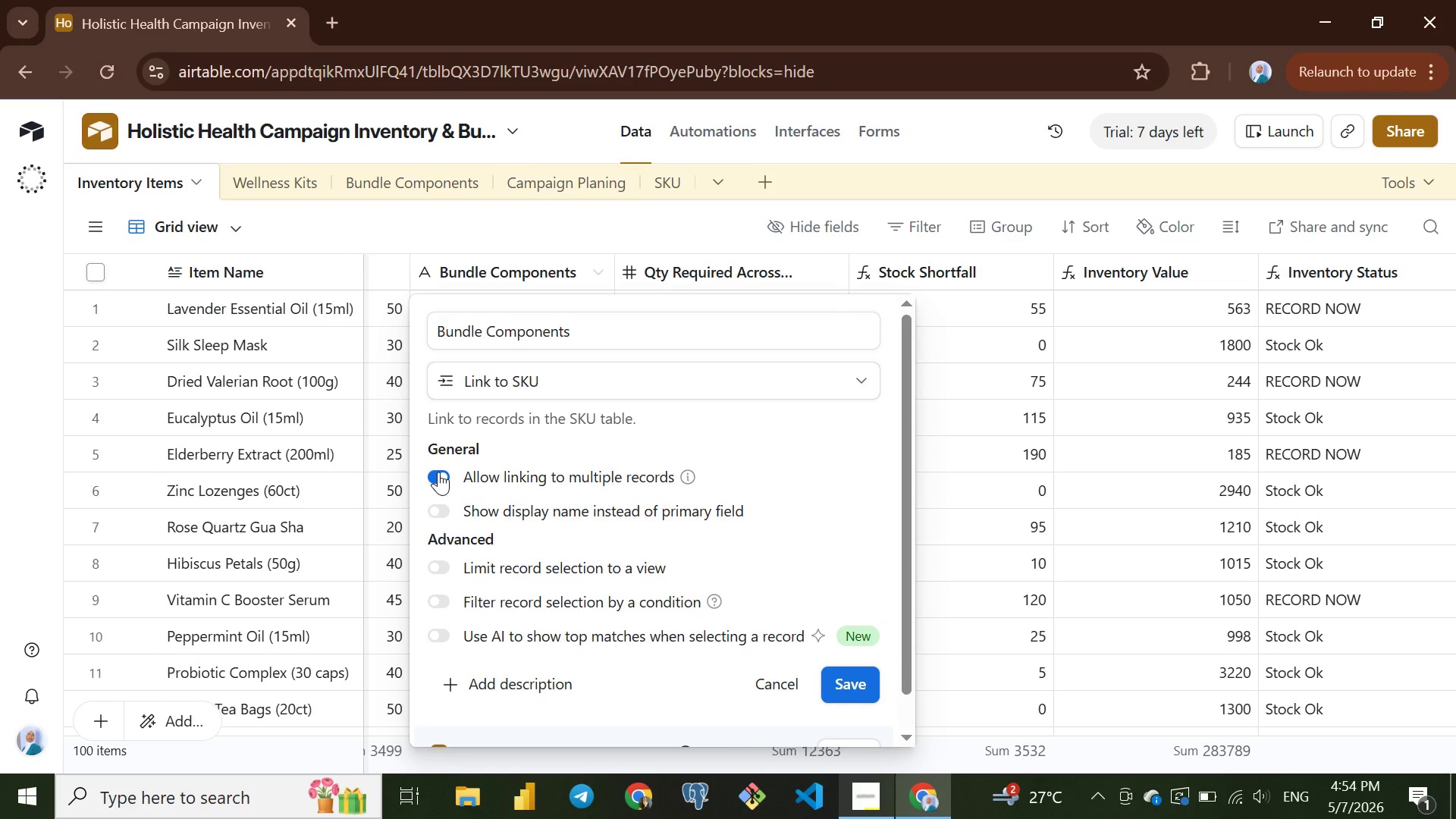 
left_click([438, 472])
 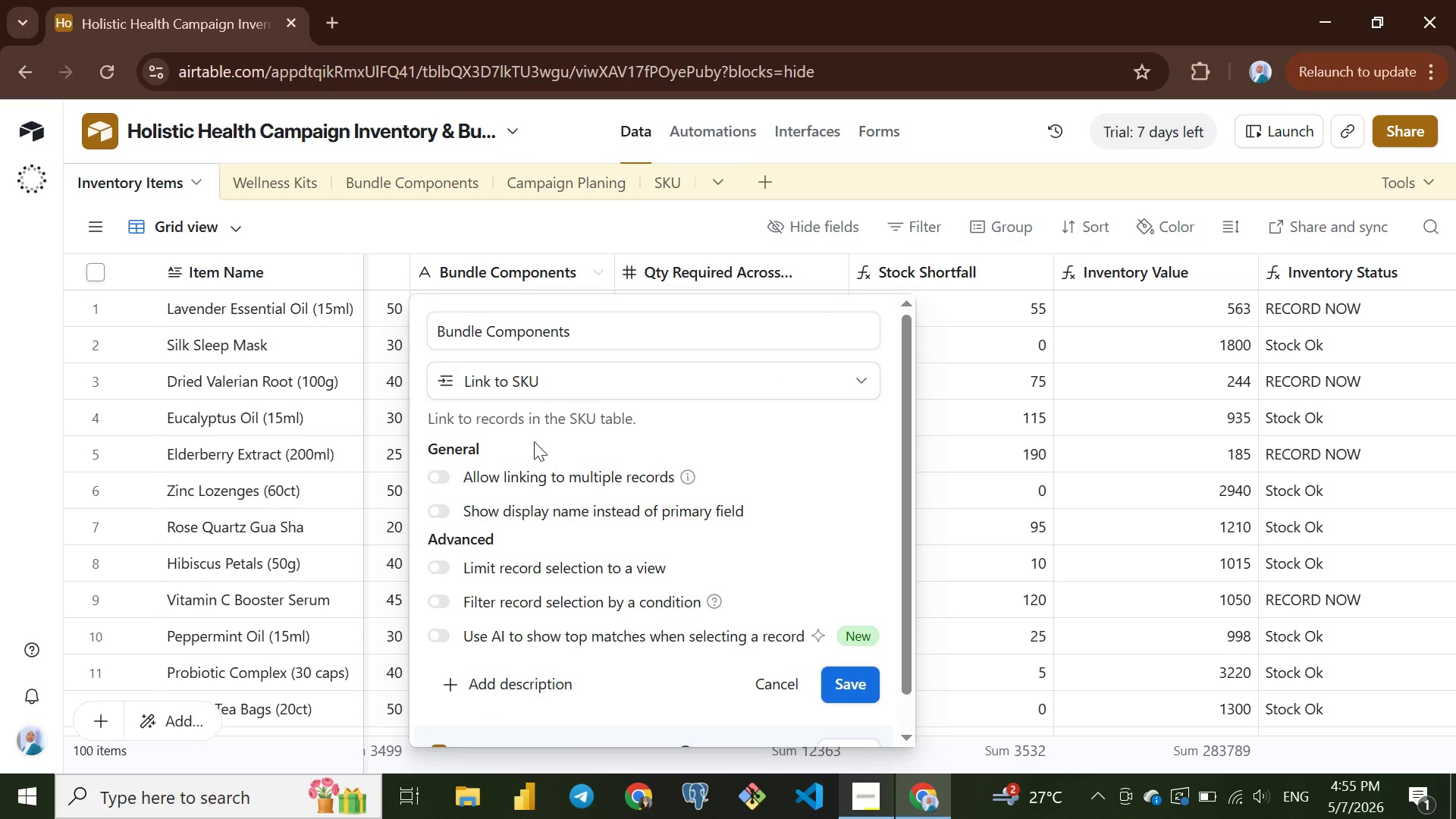 
scroll: coordinate [541, 451], scroll_direction: down, amount: 3.0
 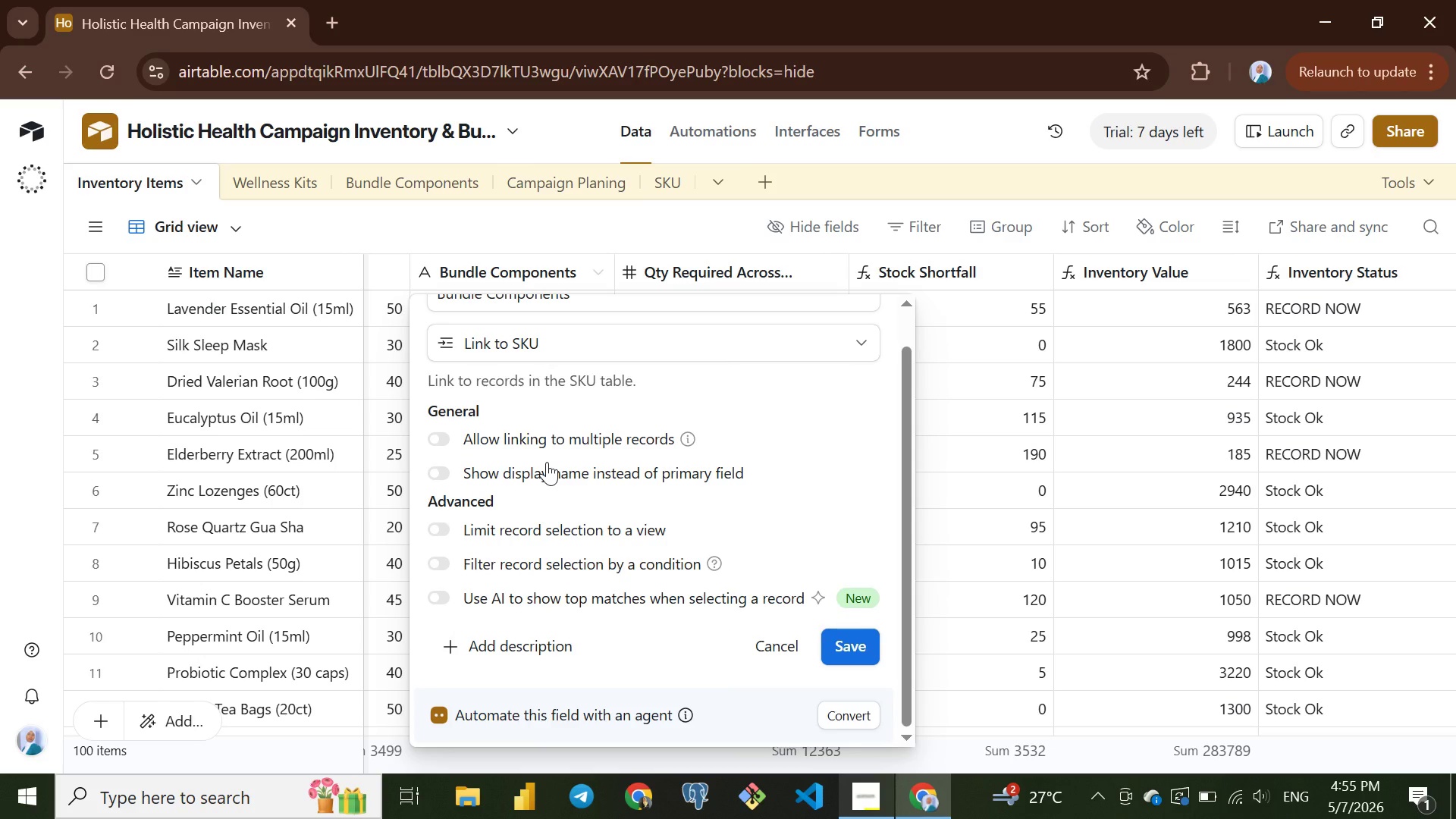 
scroll: coordinate [547, 462], scroll_direction: none, amount: 0.0
 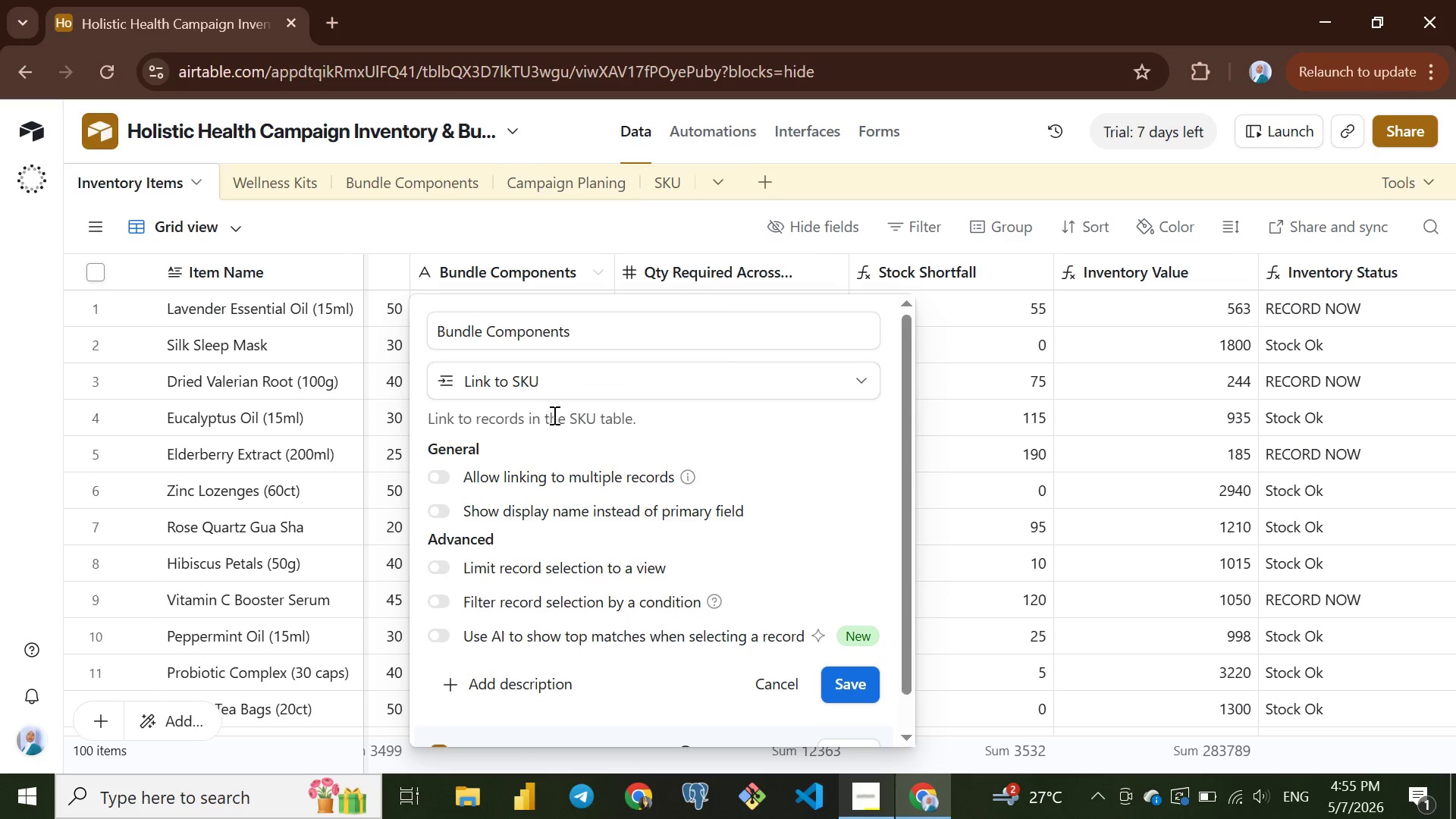 
scroll: coordinate [553, 415], scroll_direction: up, amount: 3.0
 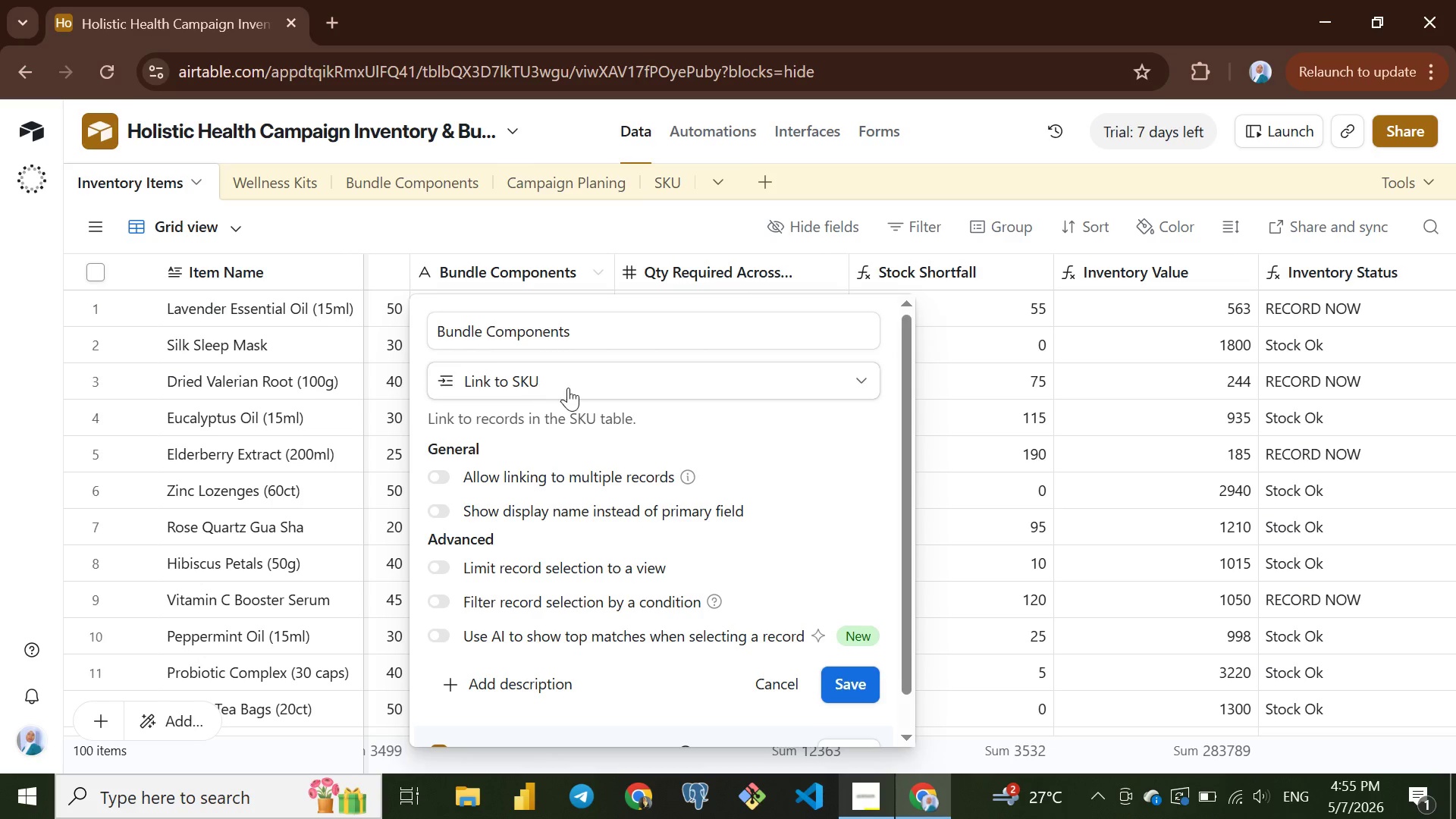 
wait(8.17)
 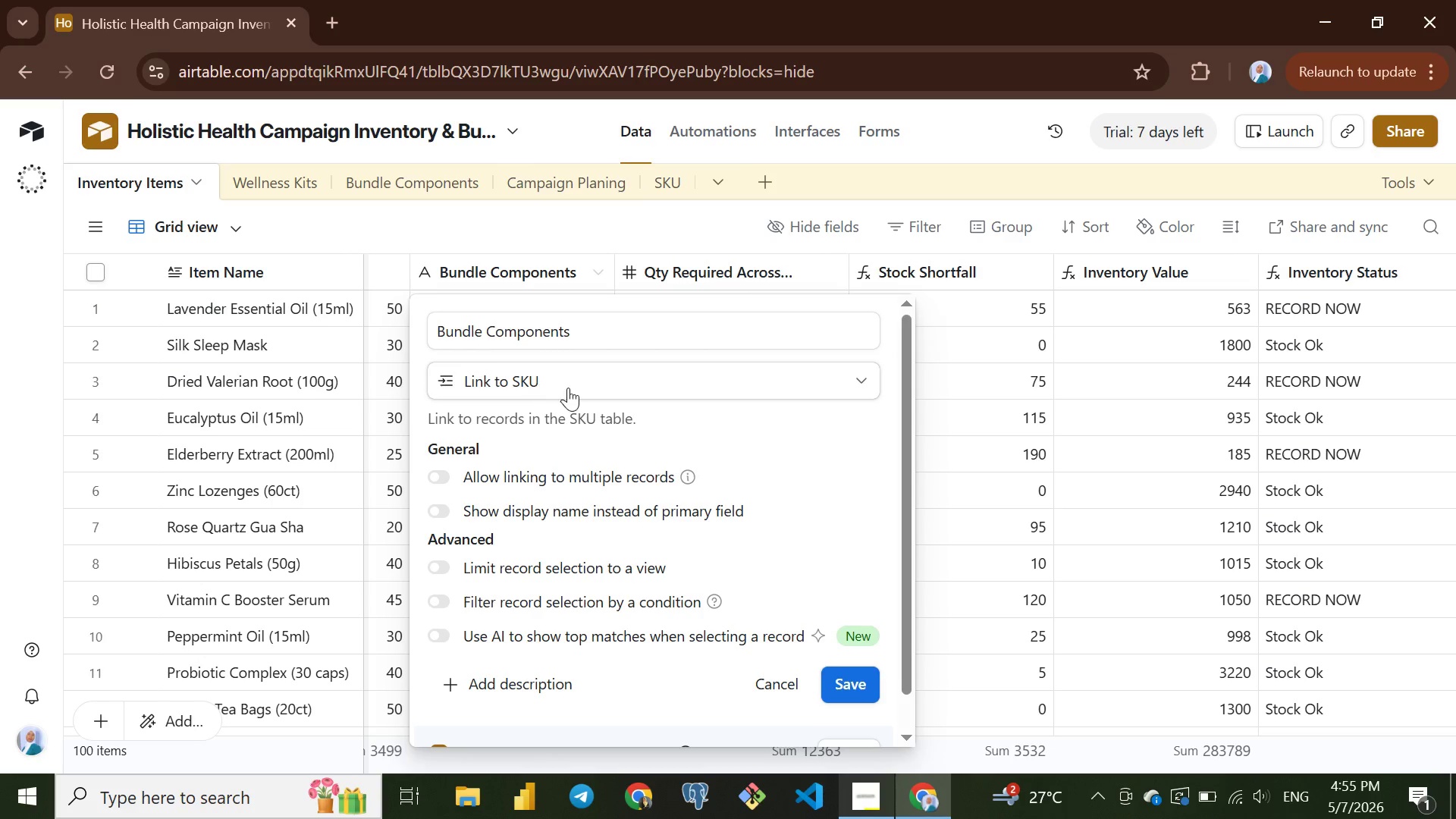 
left_click([778, 684])
 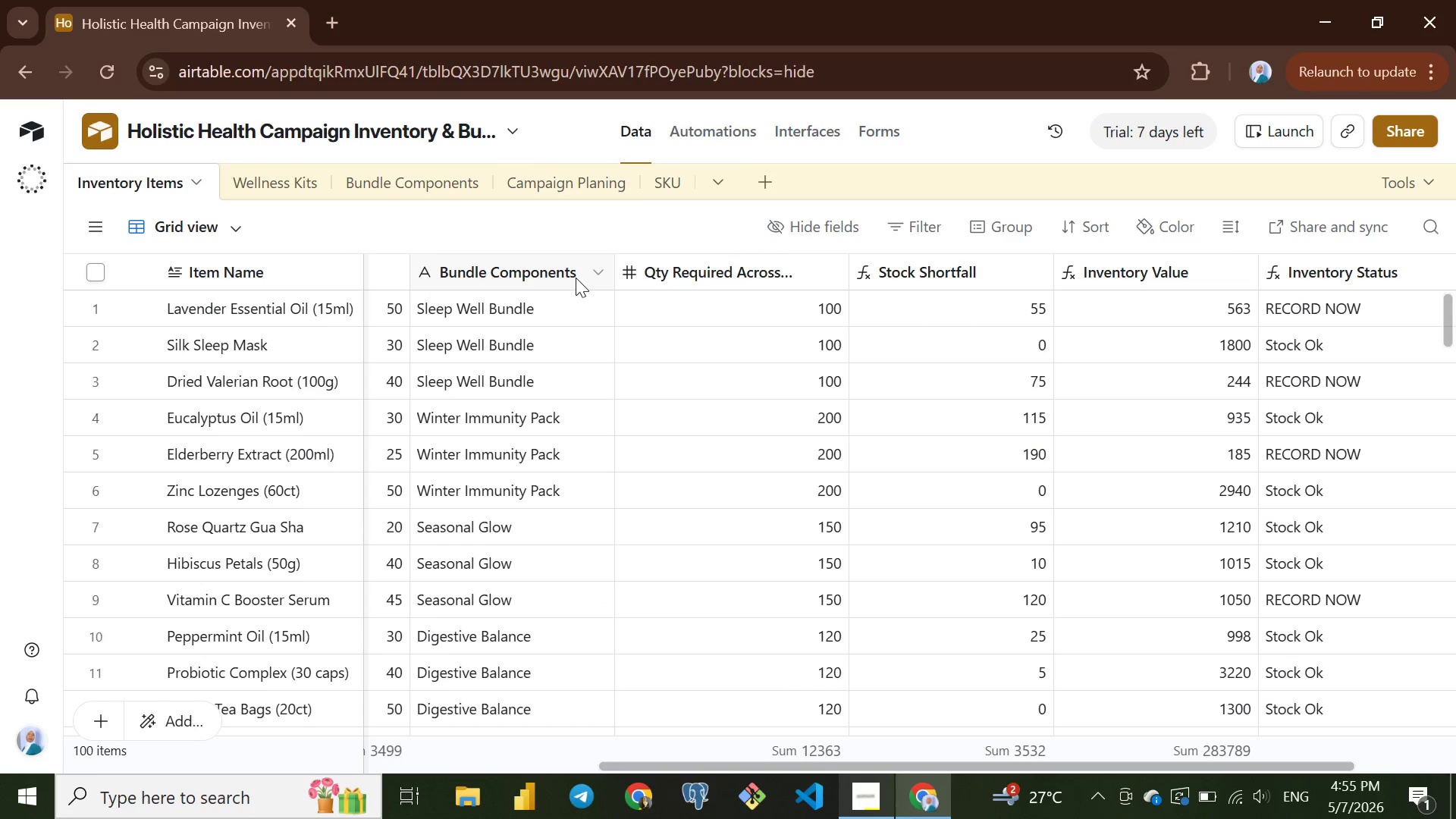 
left_click([594, 269])
 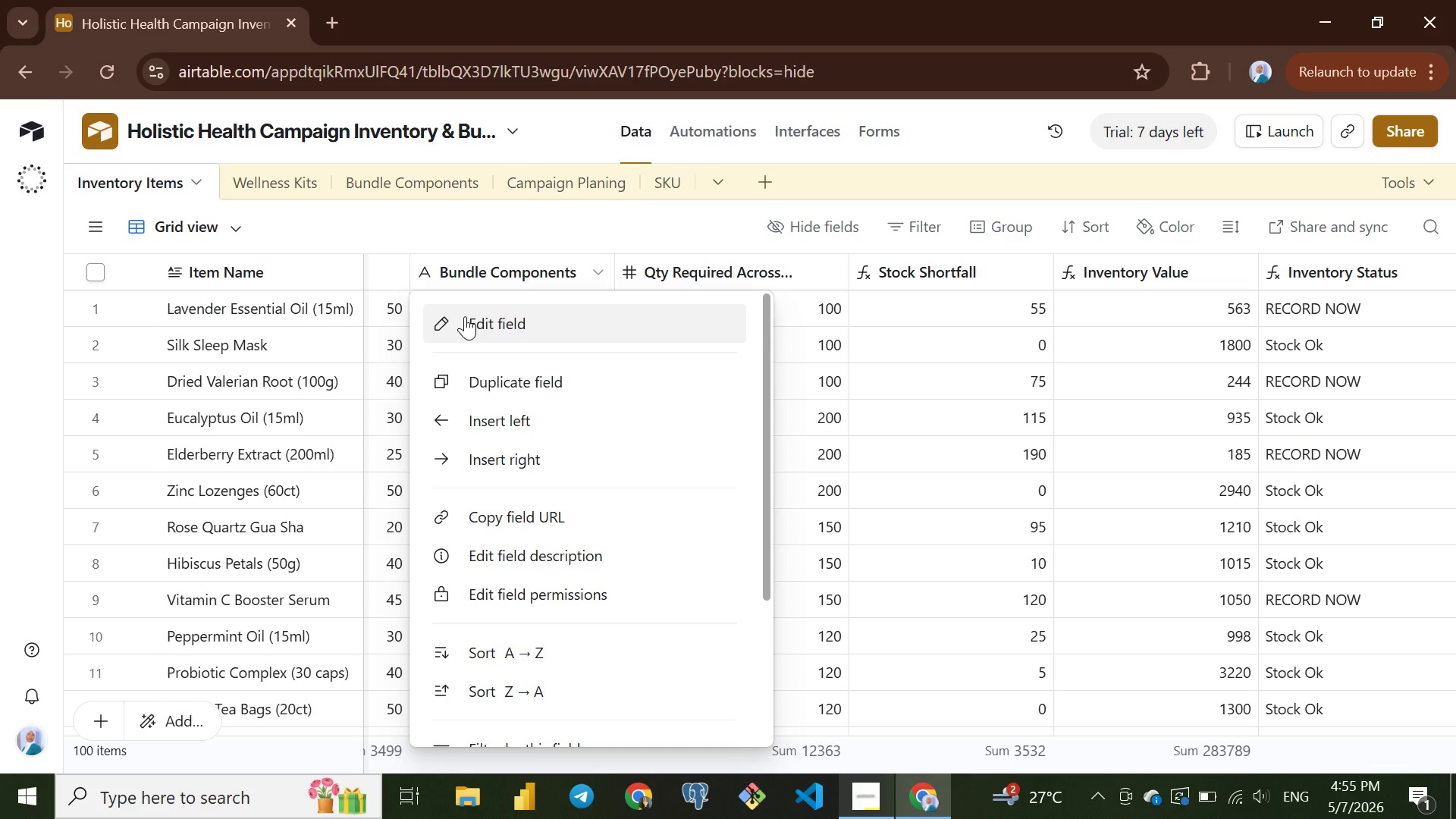 
wait(8.64)
 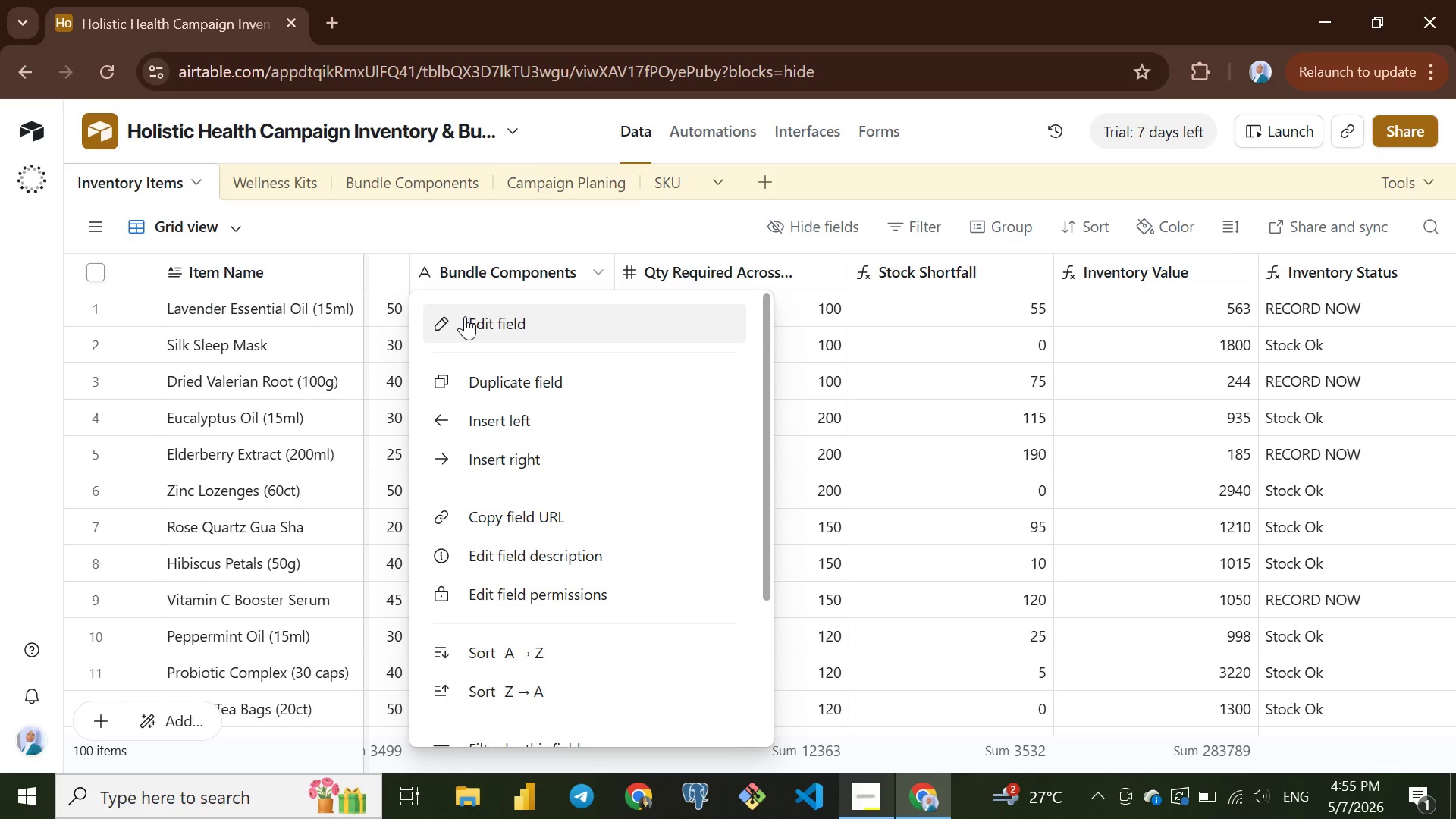 
left_click([465, 316])
 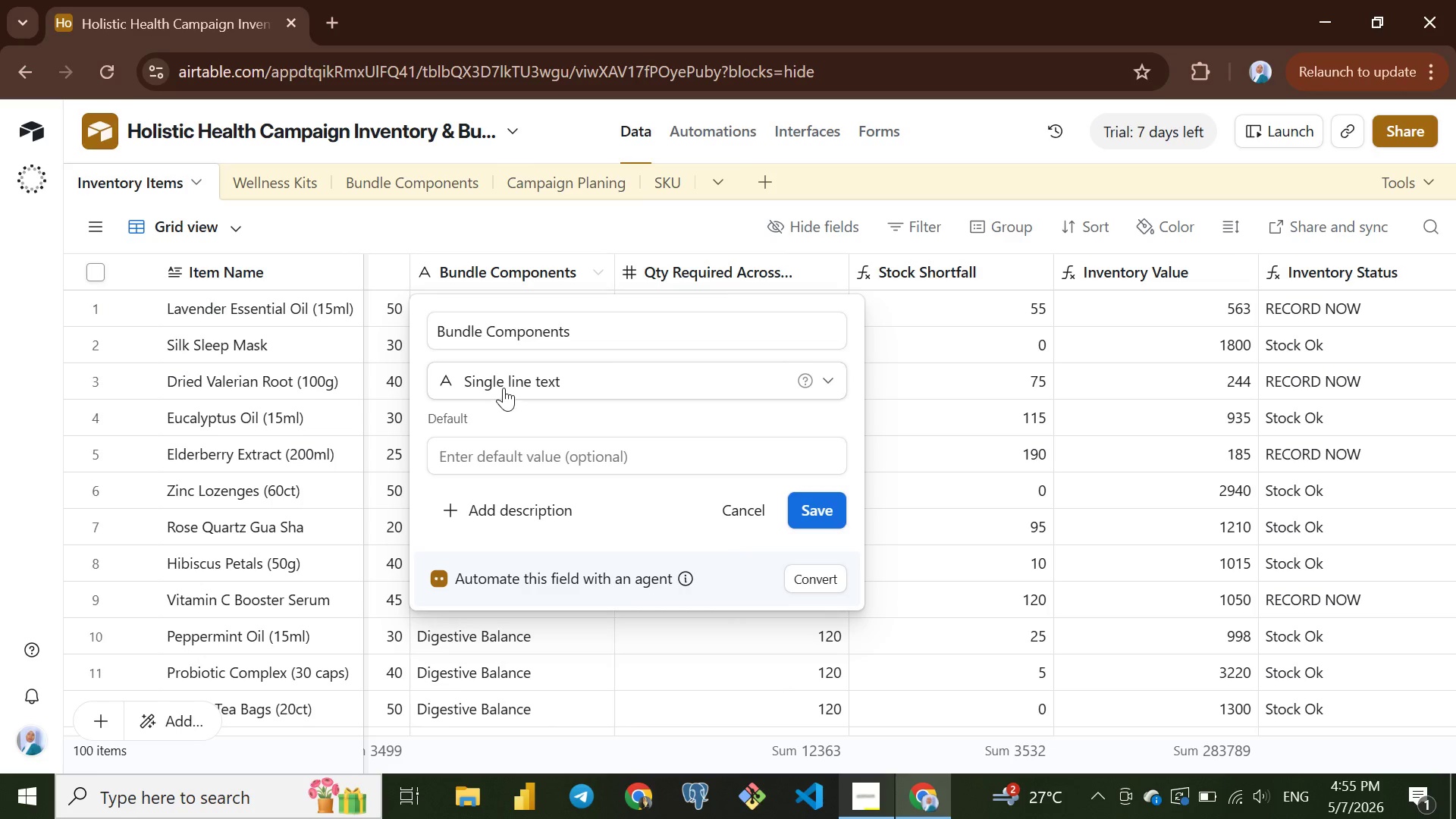 
left_click([504, 388])
 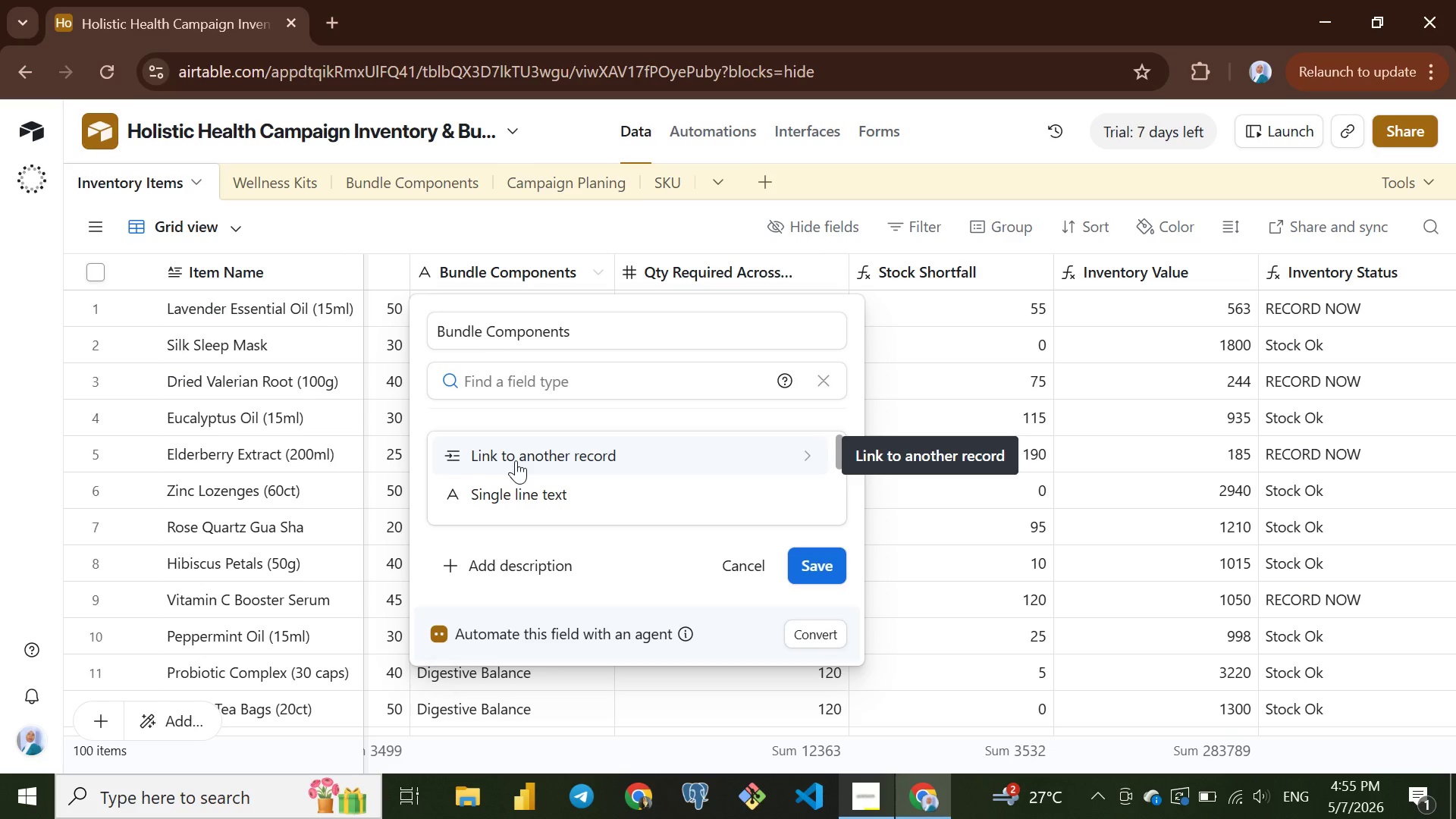 
left_click([516, 460])
 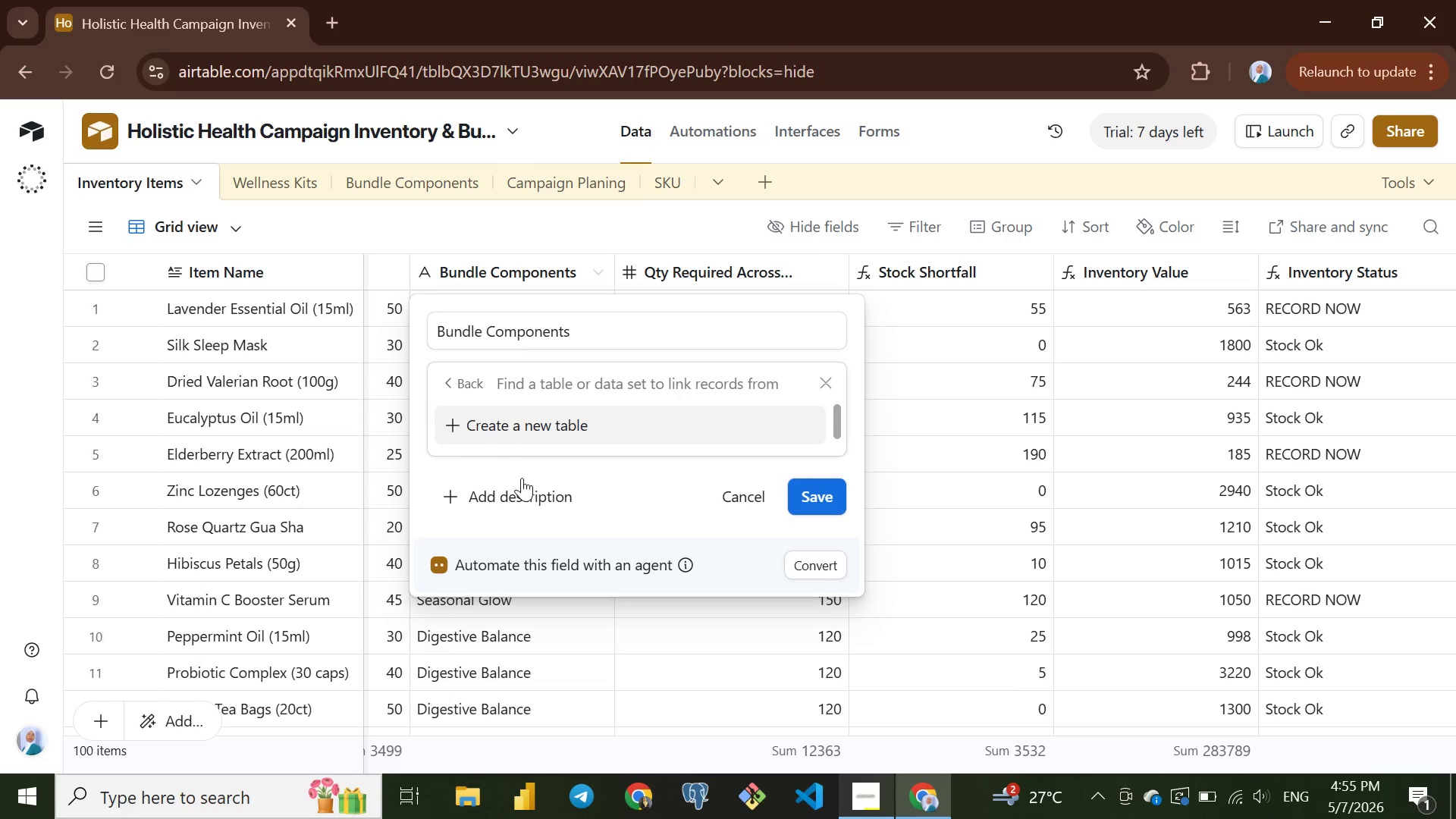 
scroll: coordinate [510, 431], scroll_direction: down, amount: 1.0
 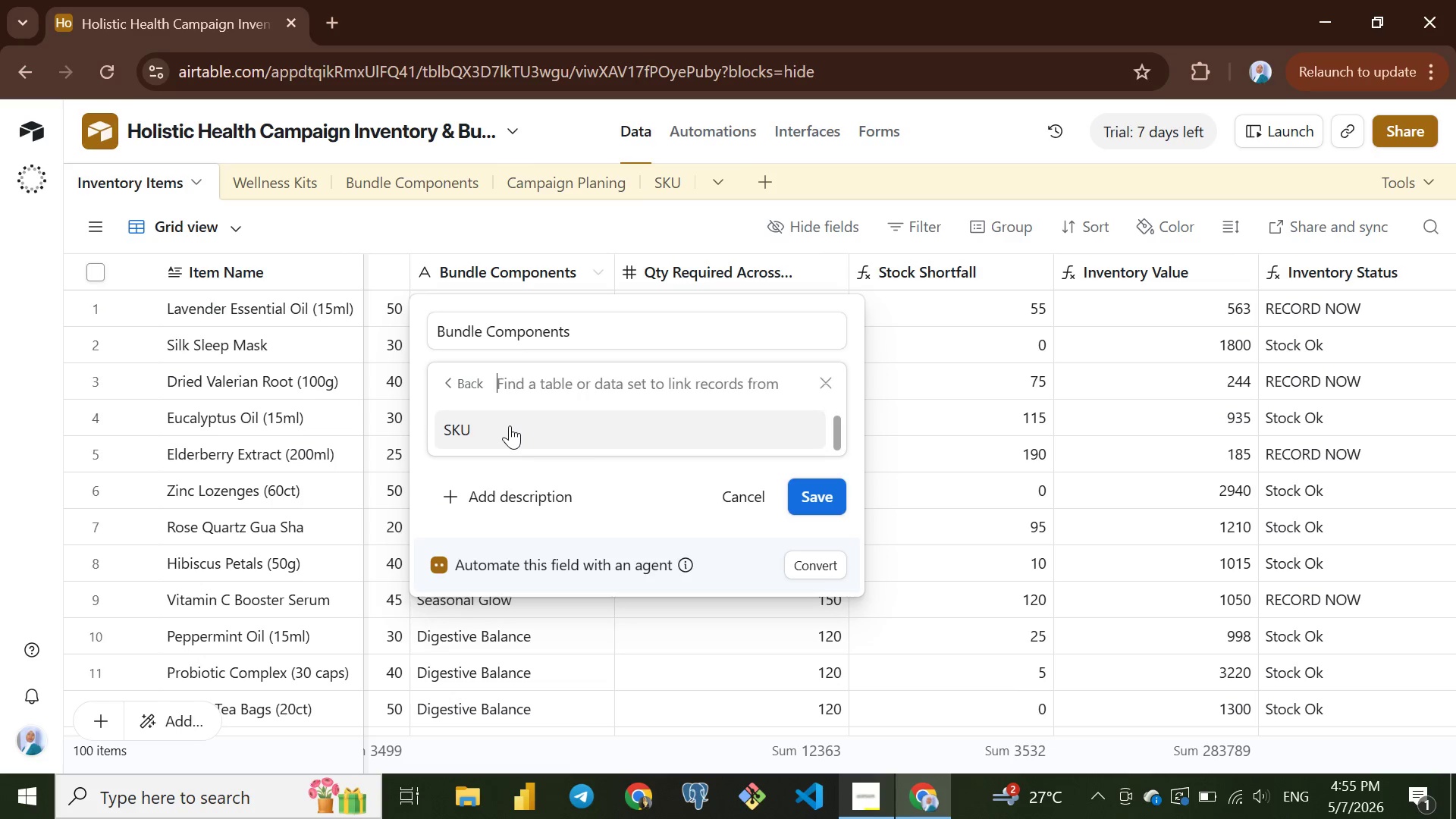 
left_click([510, 425])
 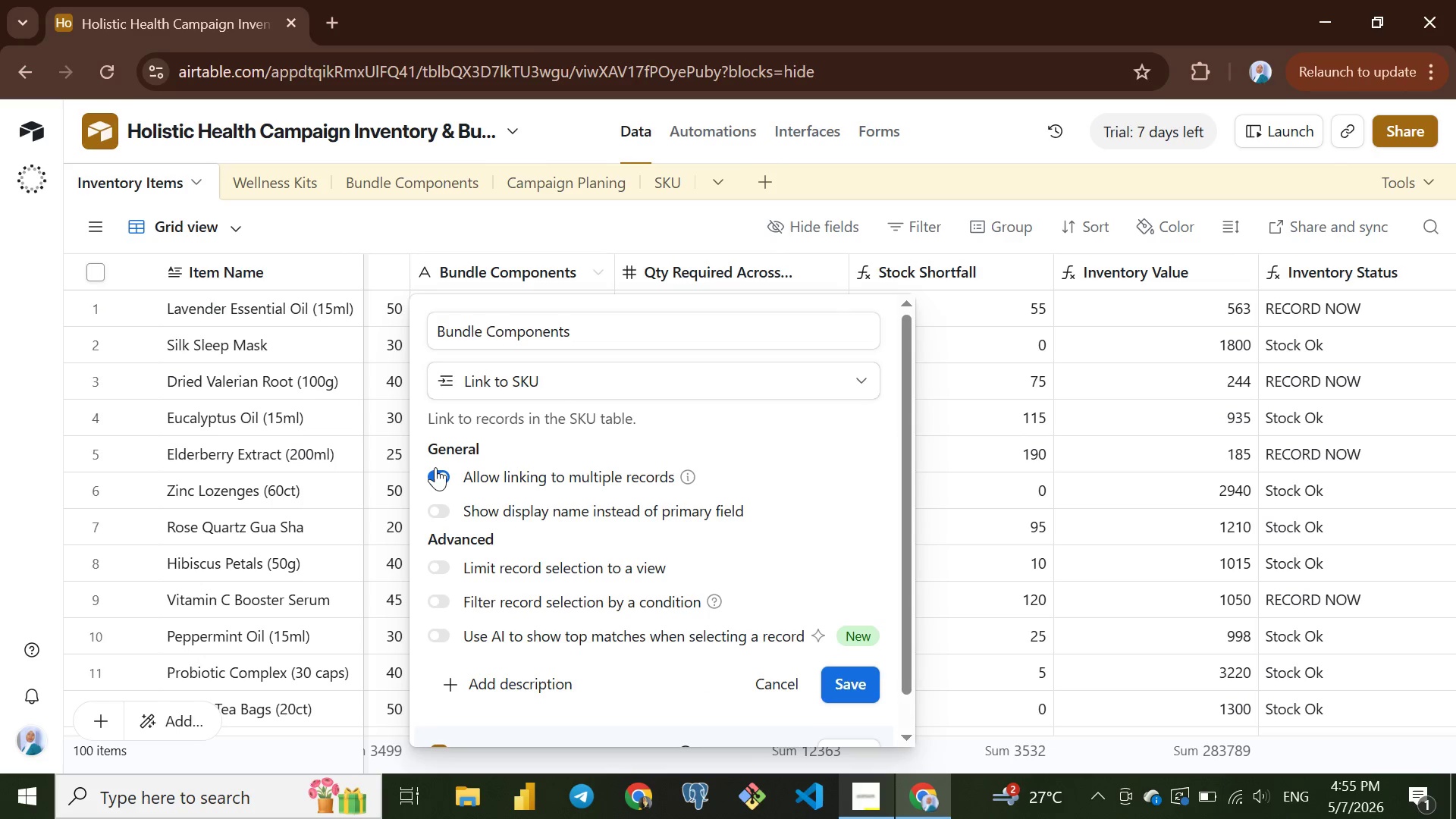 
left_click([435, 467])
 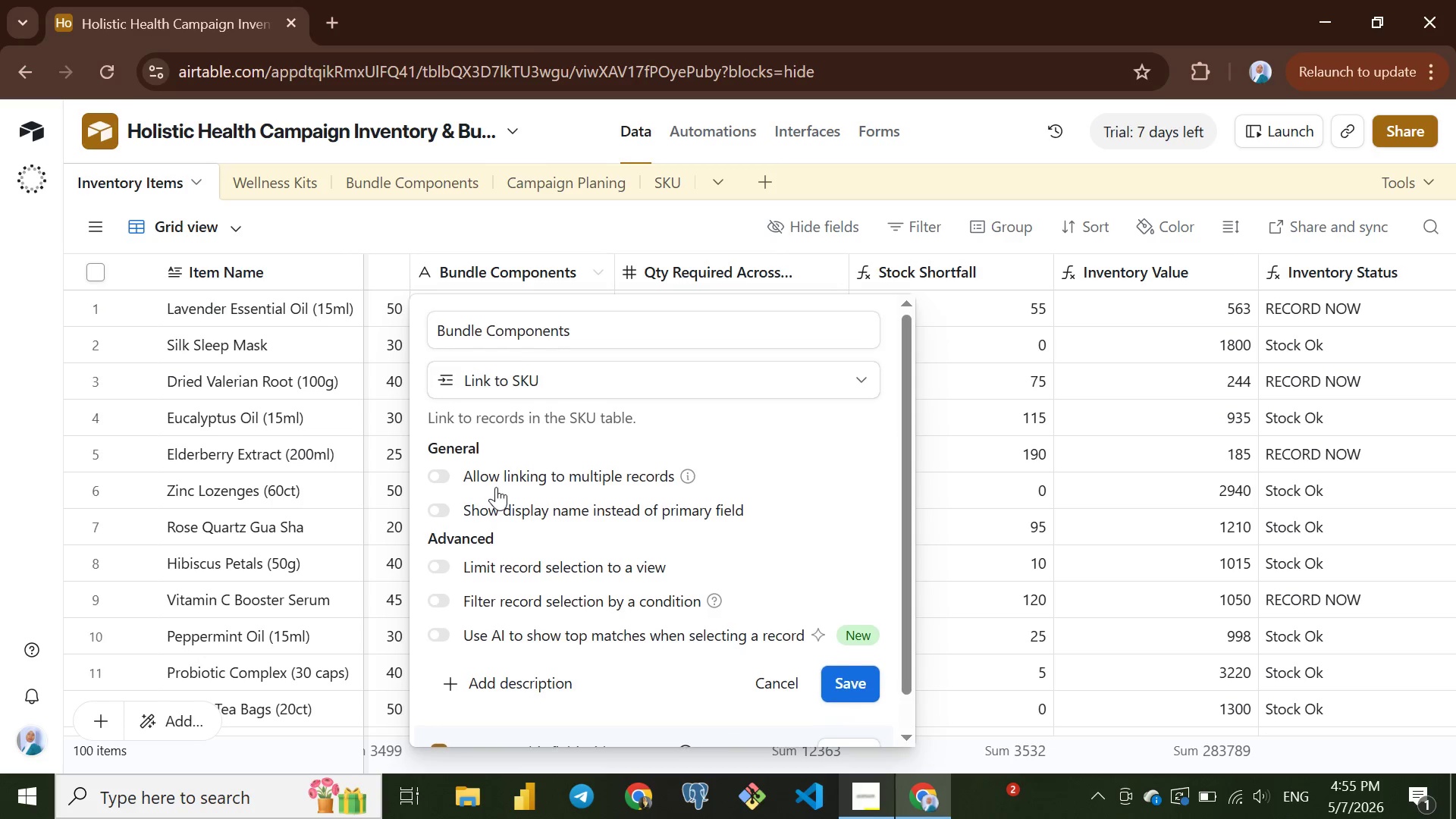 
scroll: coordinate [496, 487], scroll_direction: down, amount: 4.0
 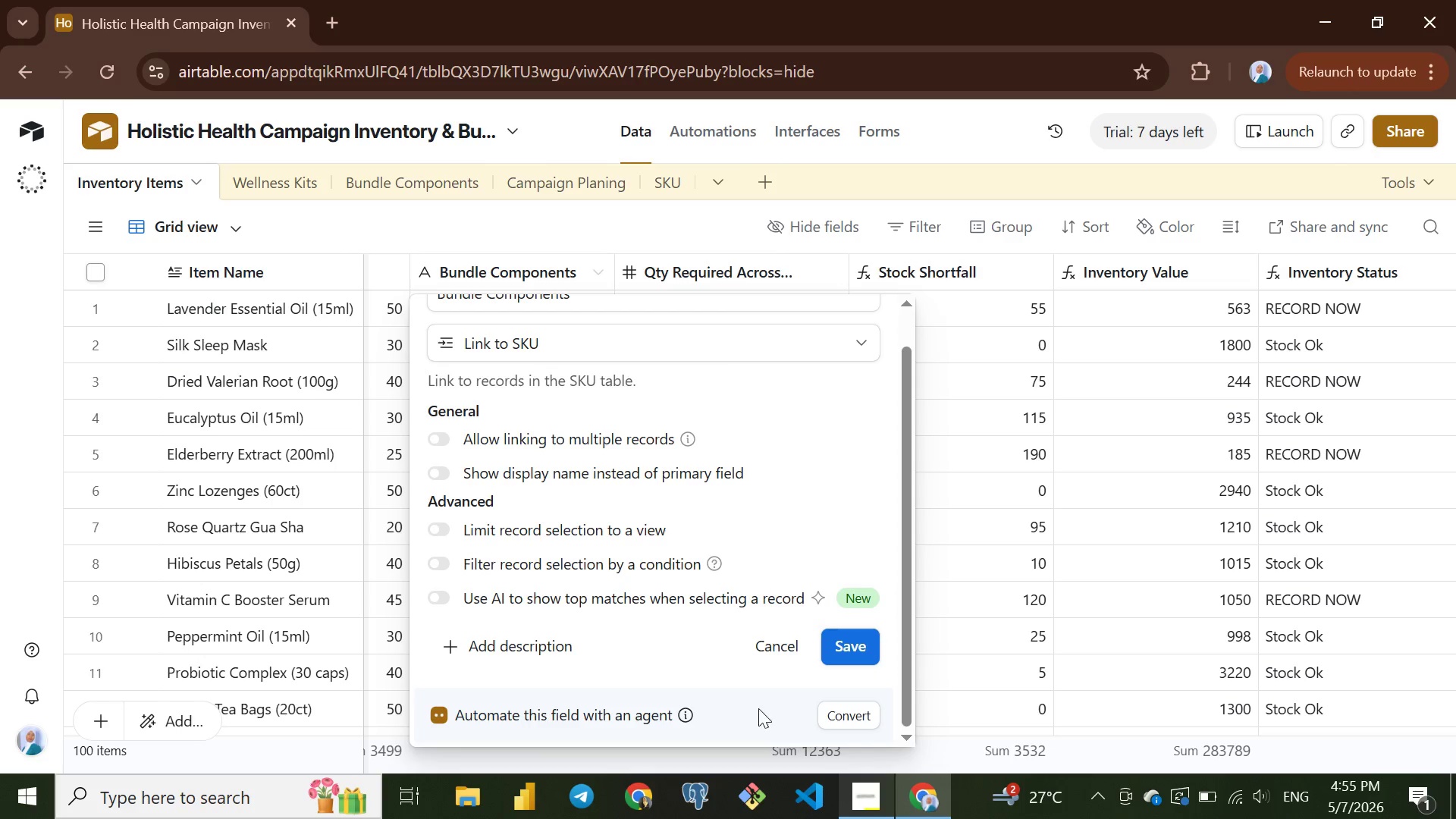 
wait(5.47)
 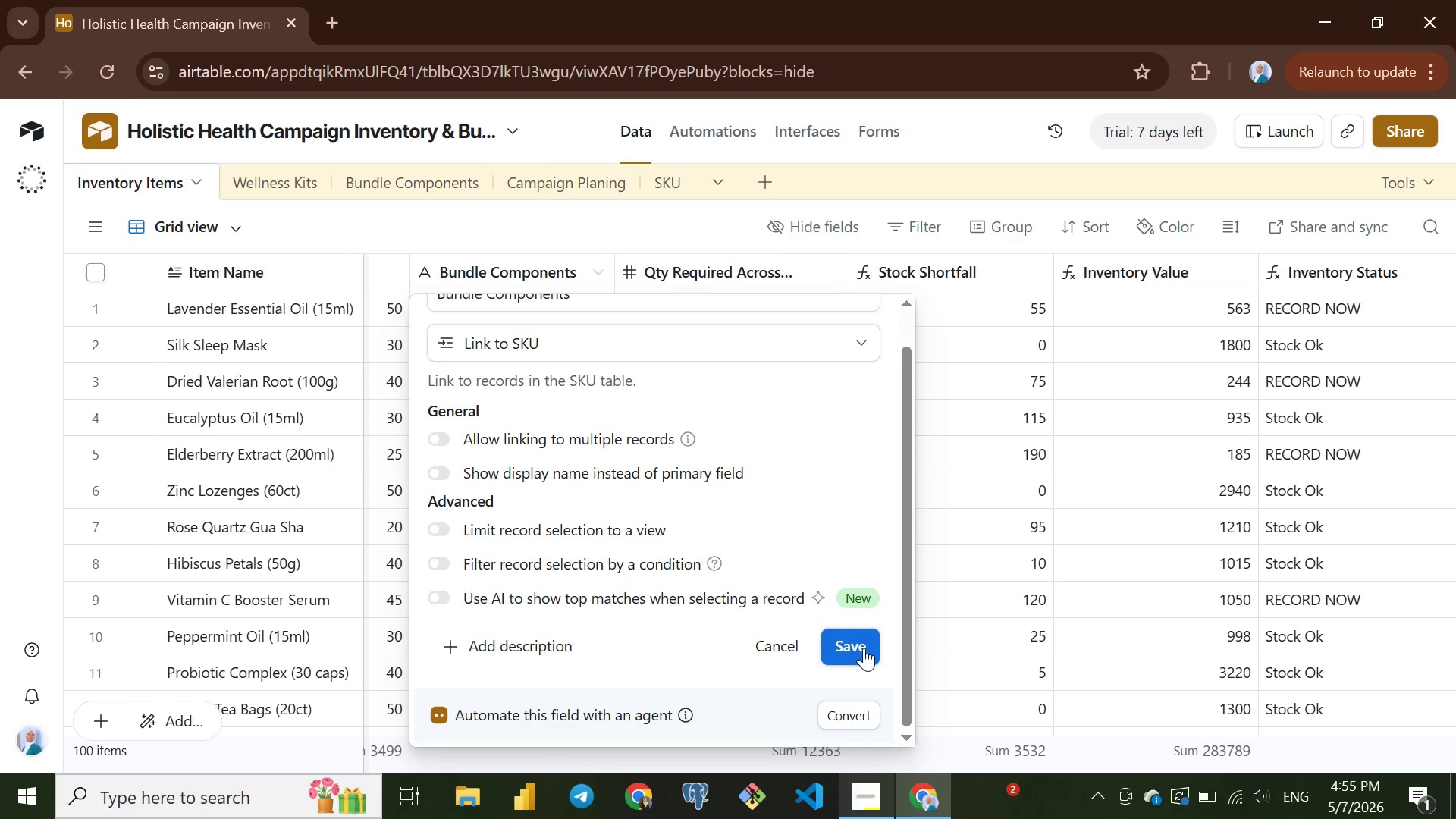 
left_click([846, 644])
 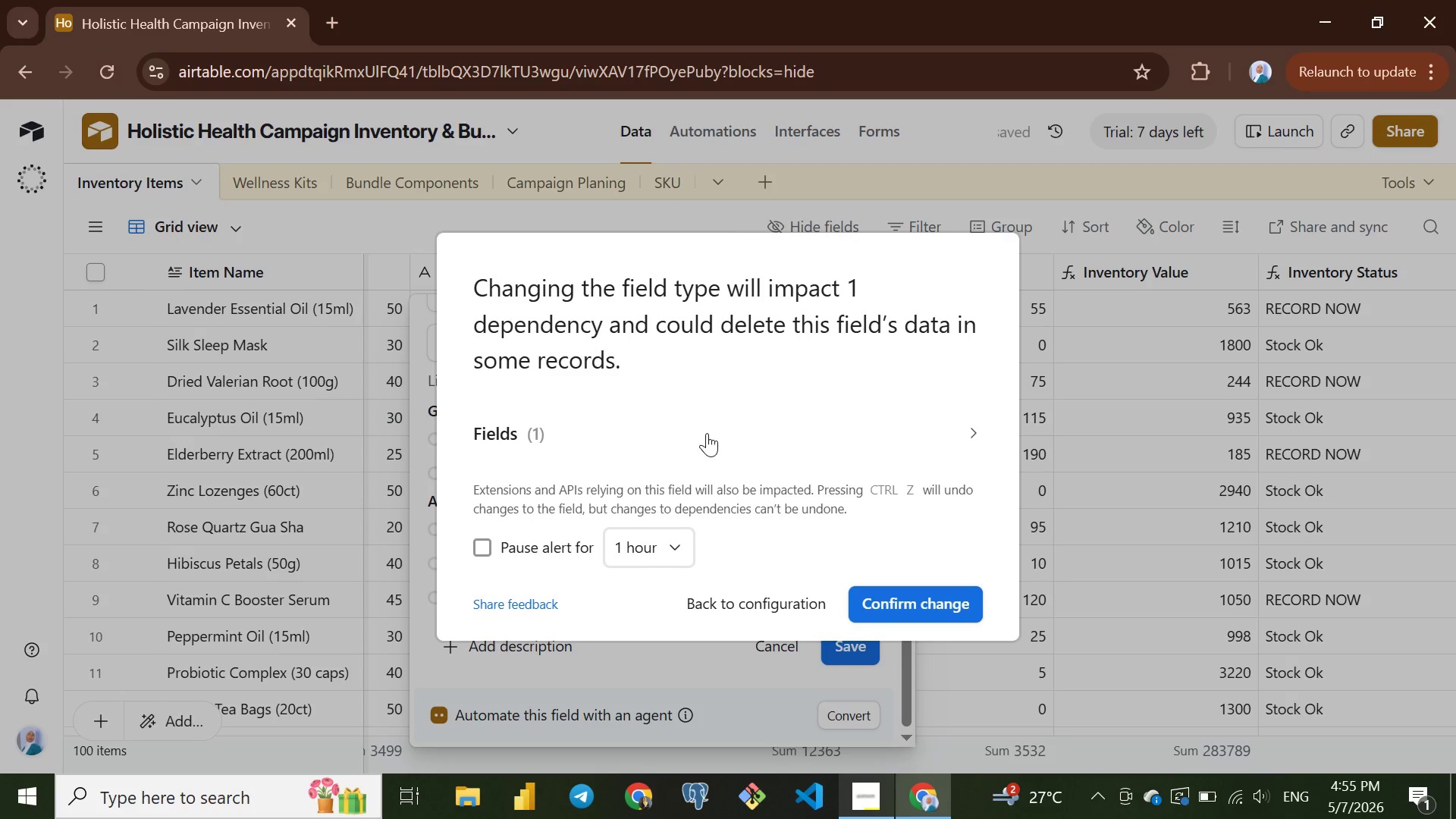 
left_click([707, 433])
 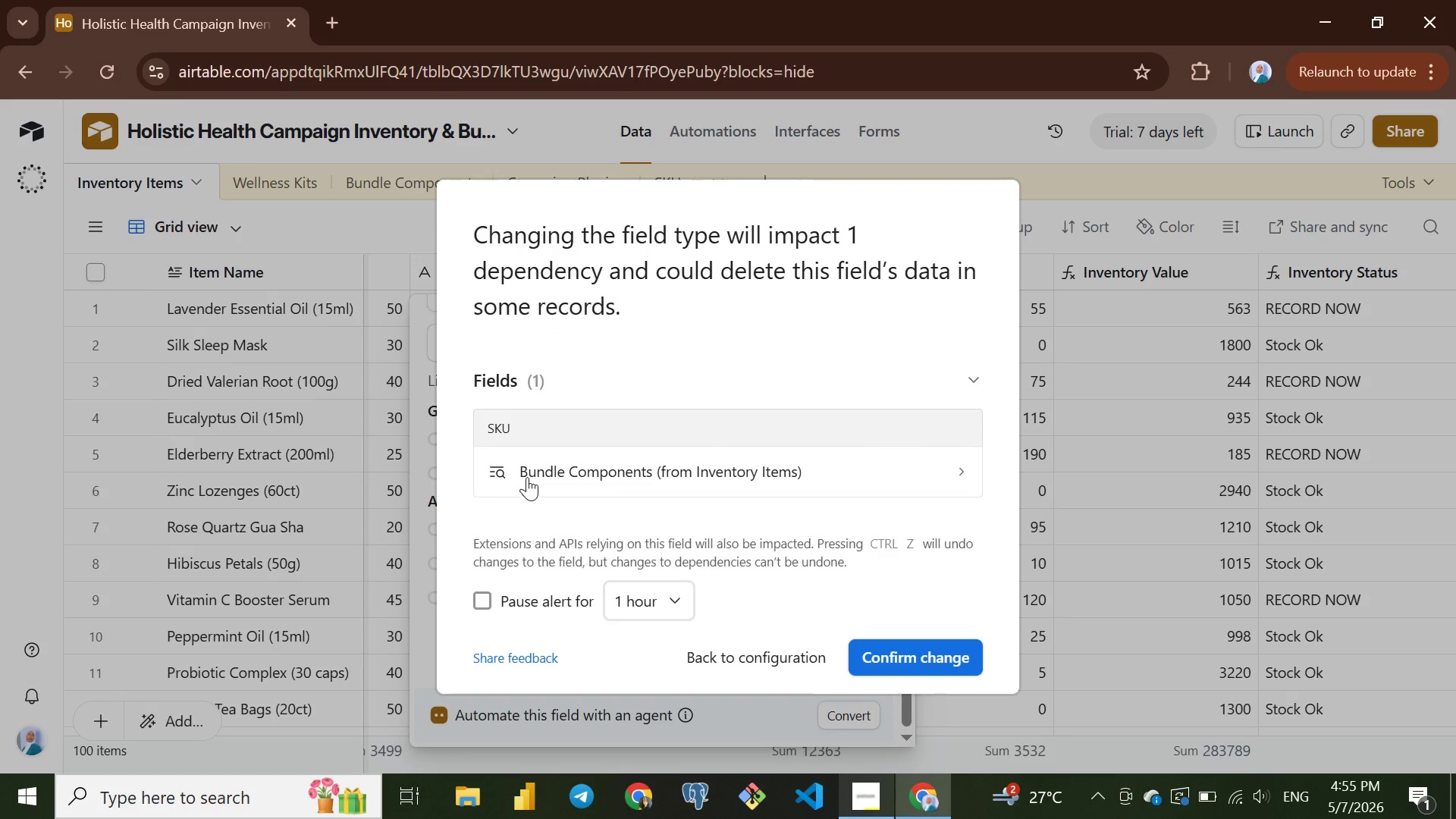 
wait(6.25)
 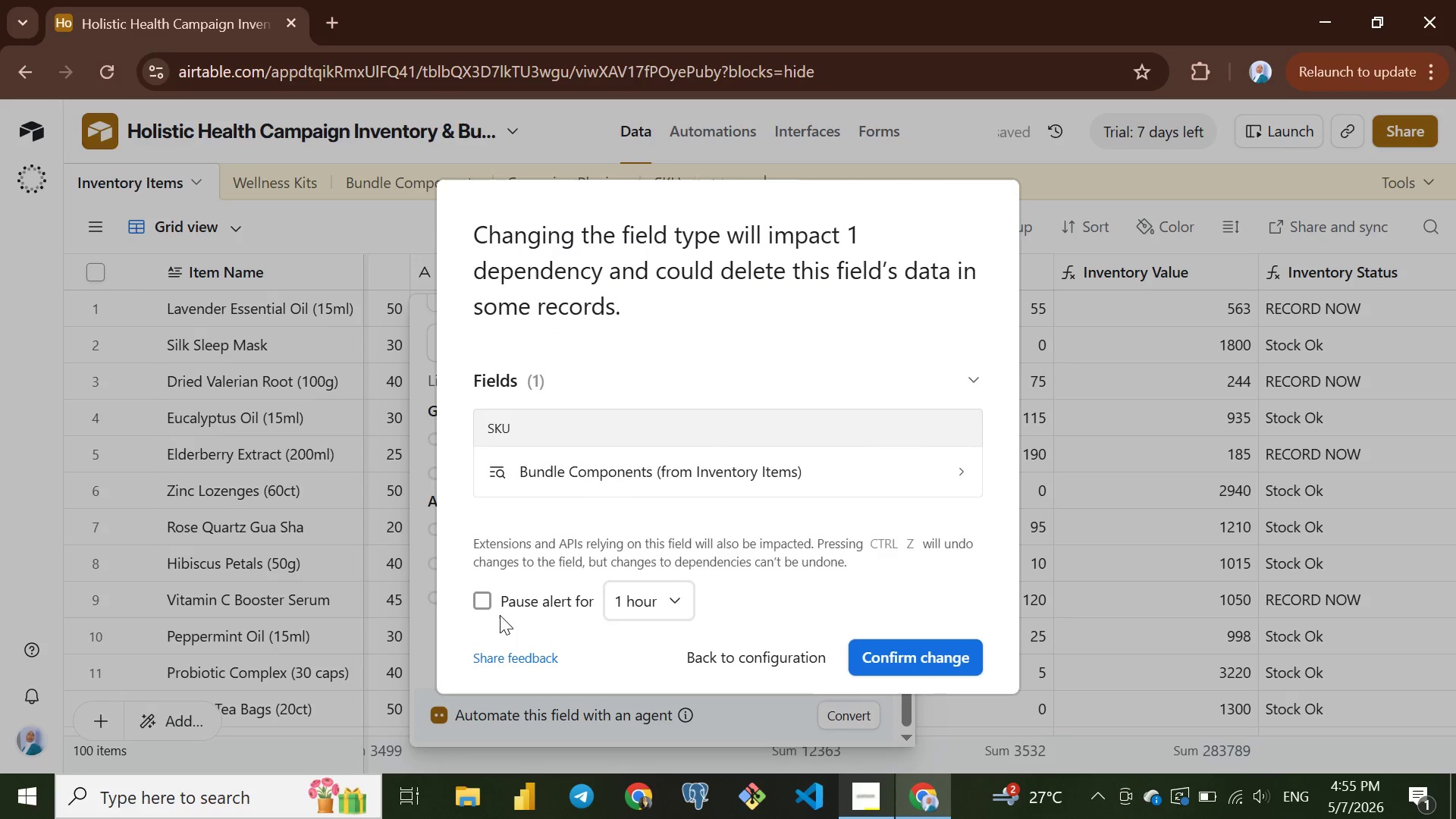 
left_click([899, 648])
 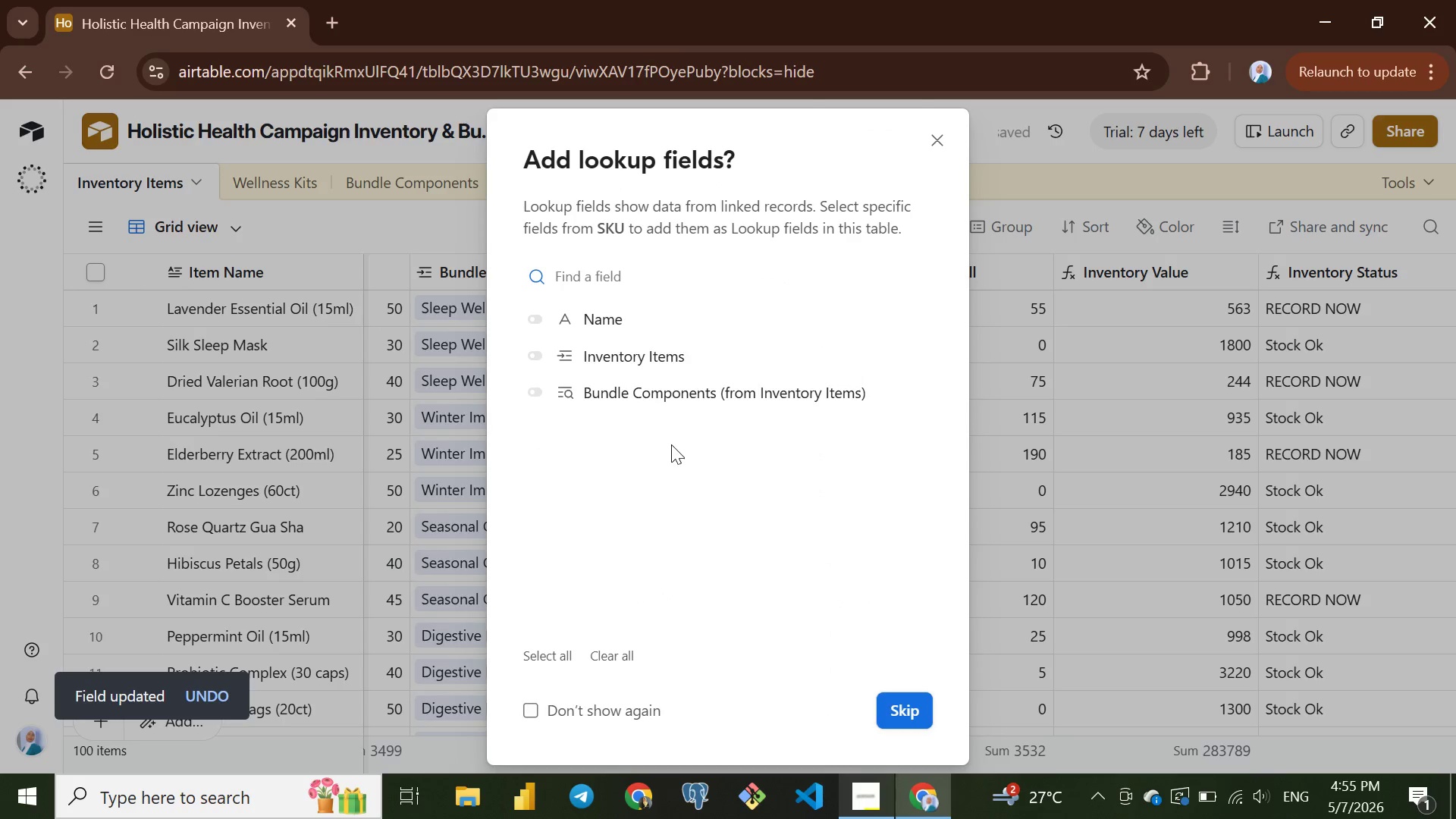 
left_click([613, 389])
 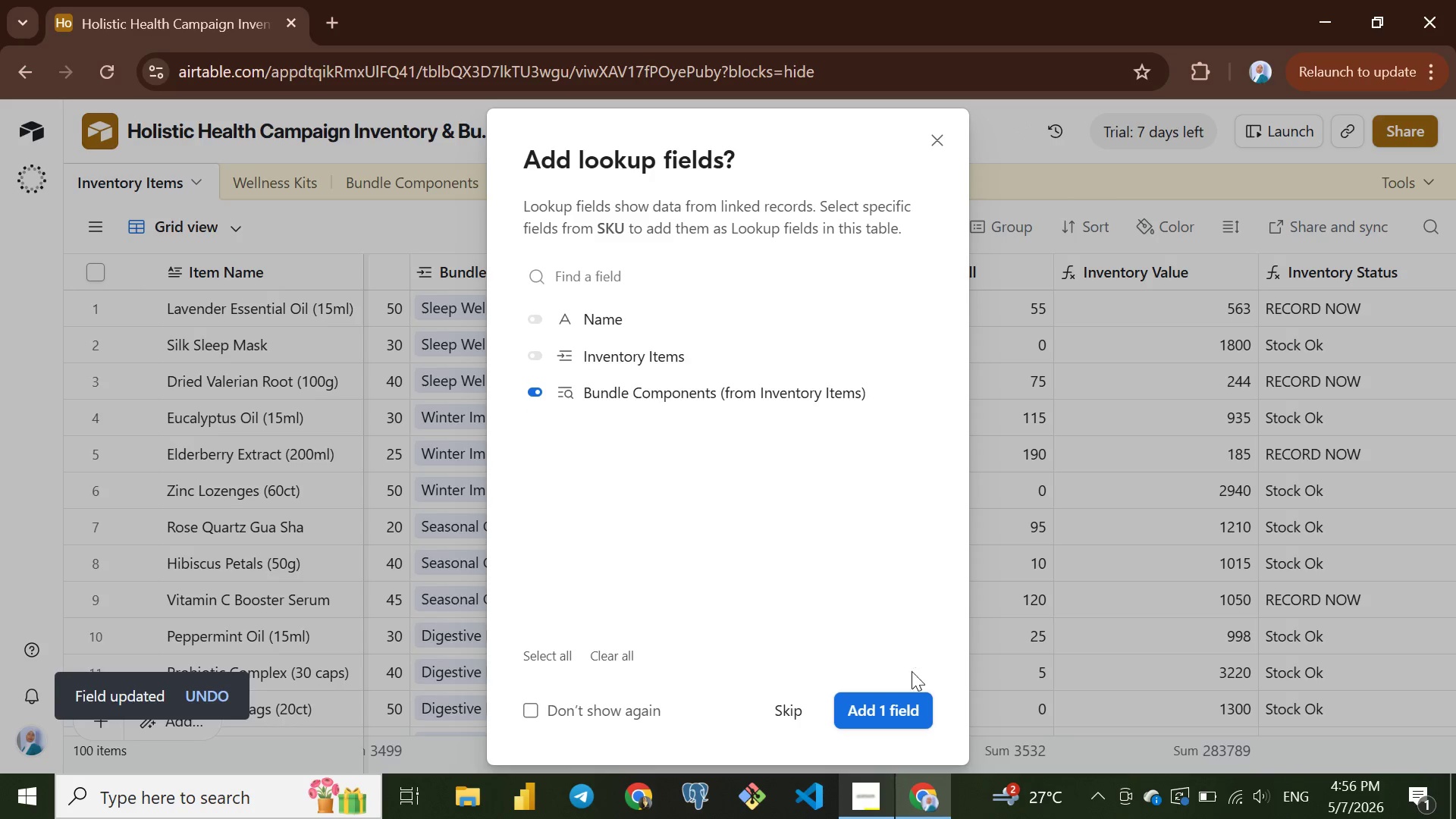 
wait(6.31)
 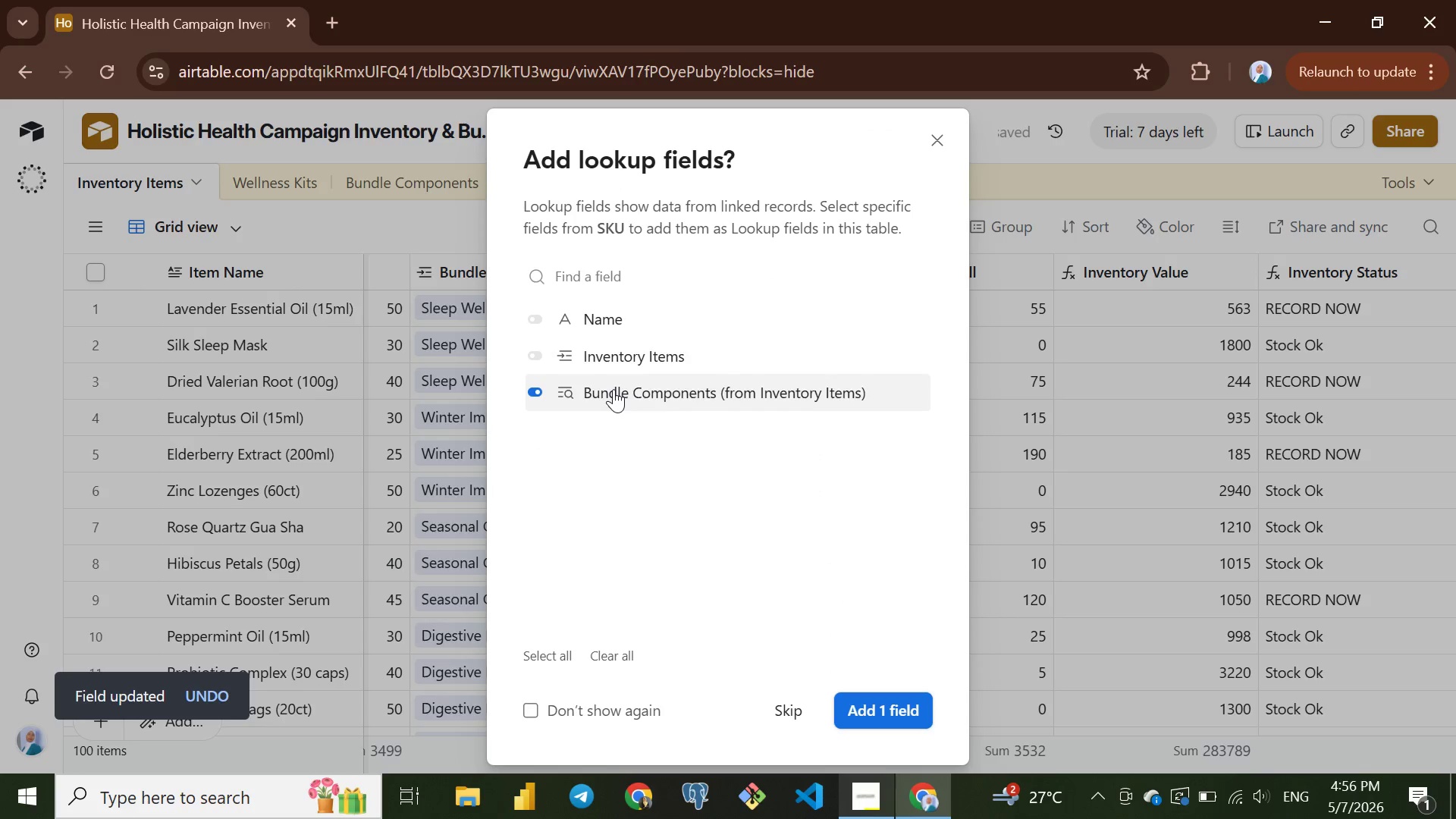 
left_click([882, 711])
 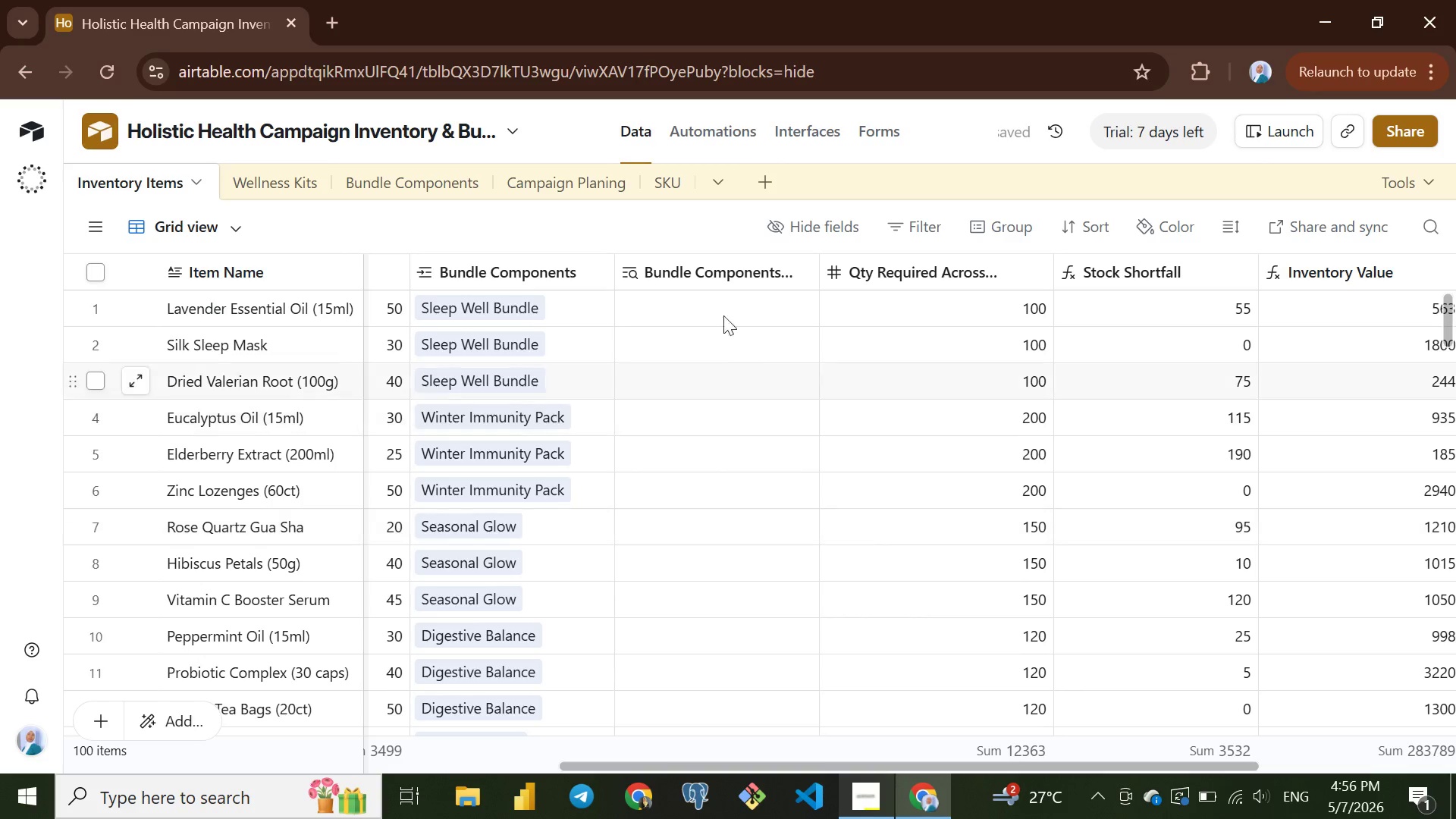 
left_click([708, 278])
 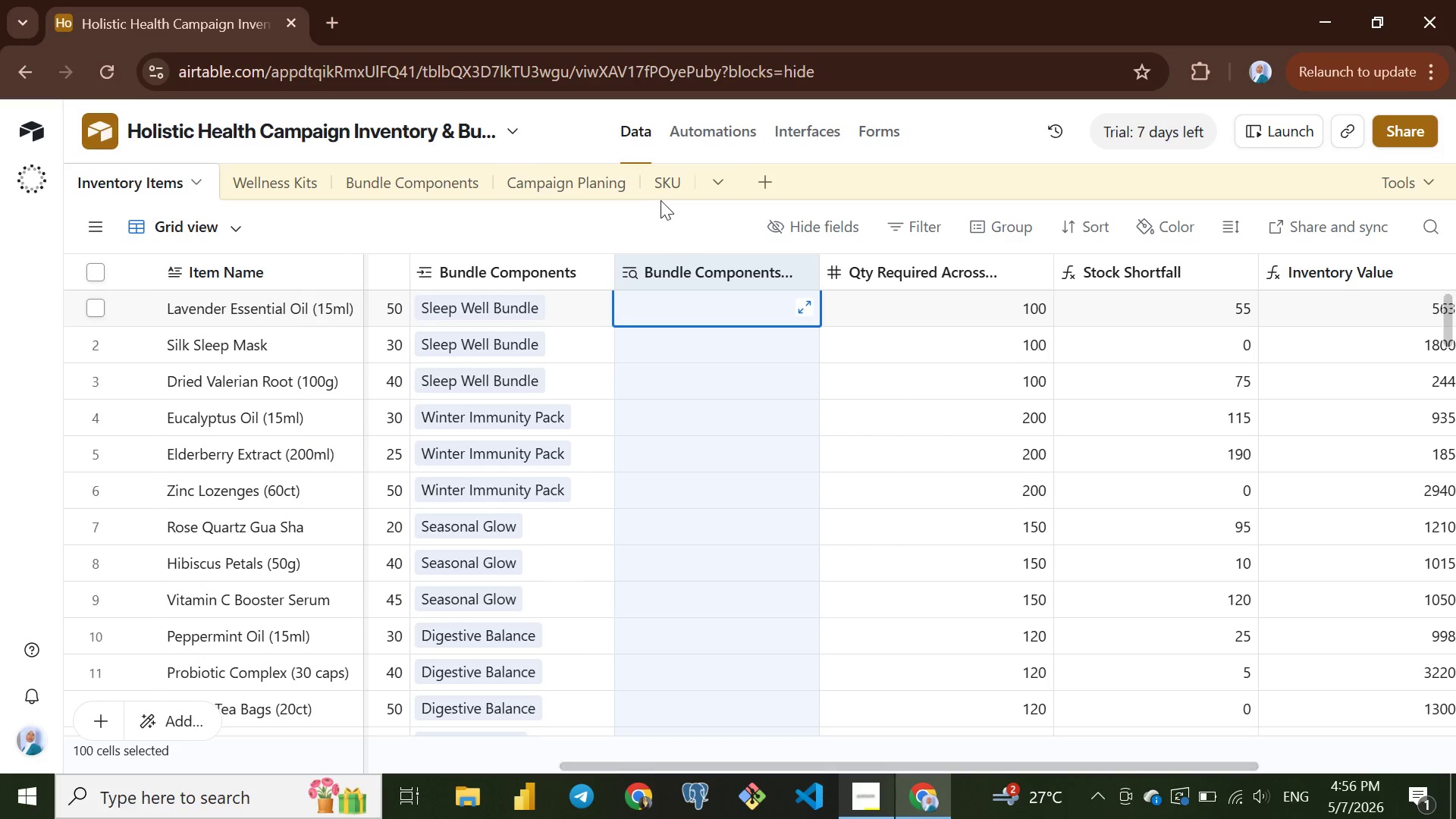 
left_click([670, 180])
 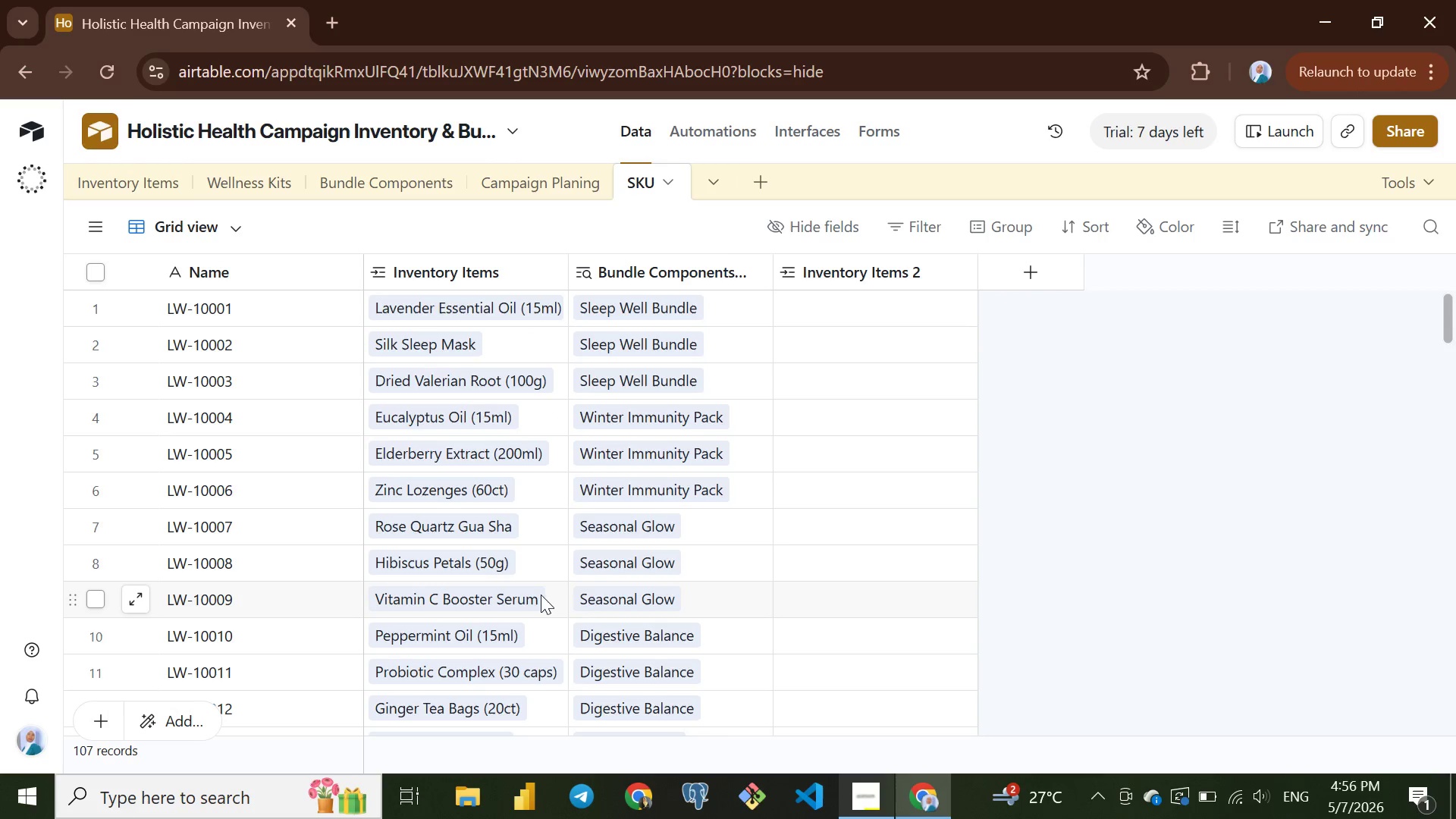 
scroll: coordinate [546, 565], scroll_direction: down, amount: 33.0
 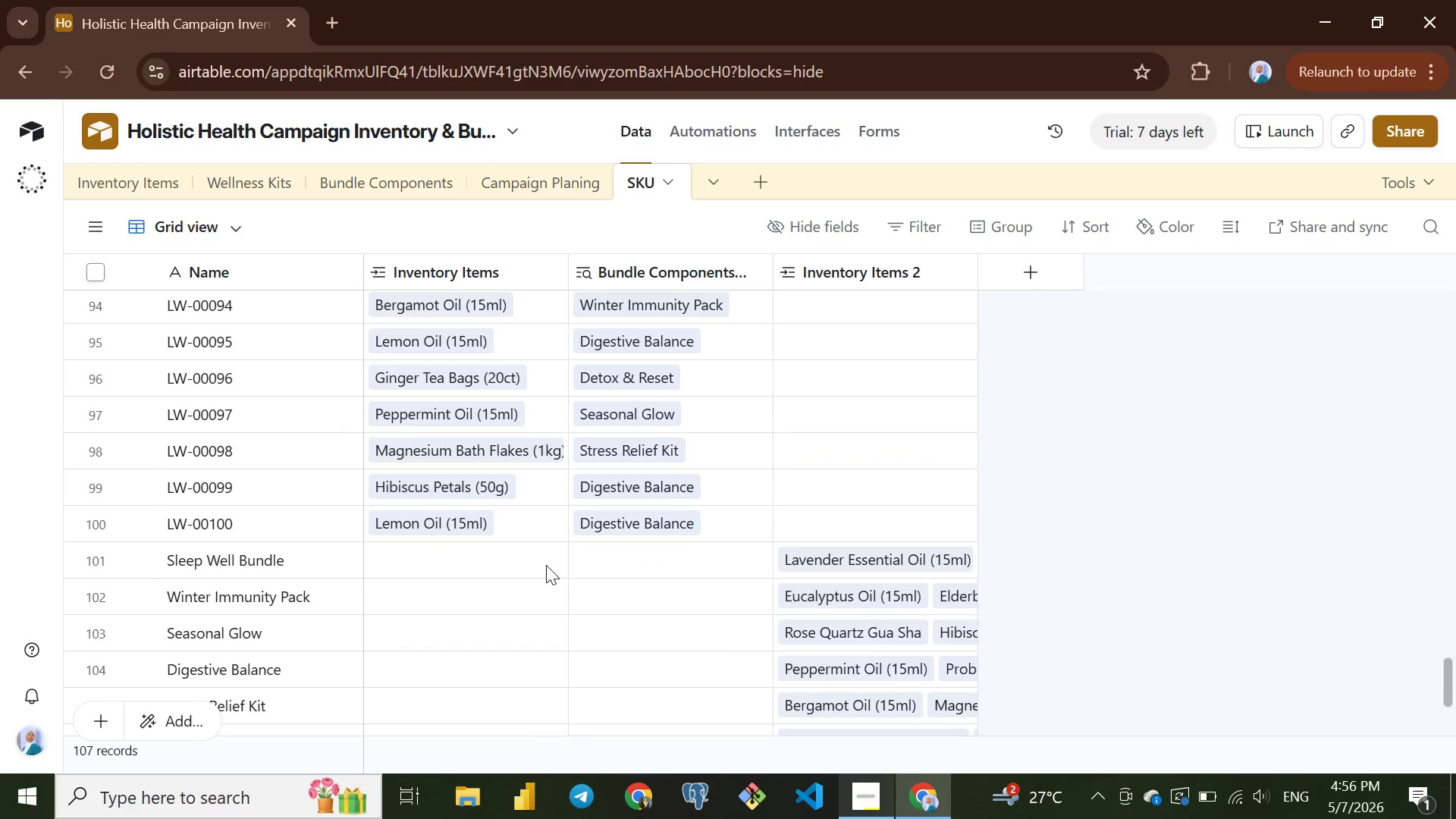 
scroll: coordinate [546, 565], scroll_direction: up, amount: 1.0
 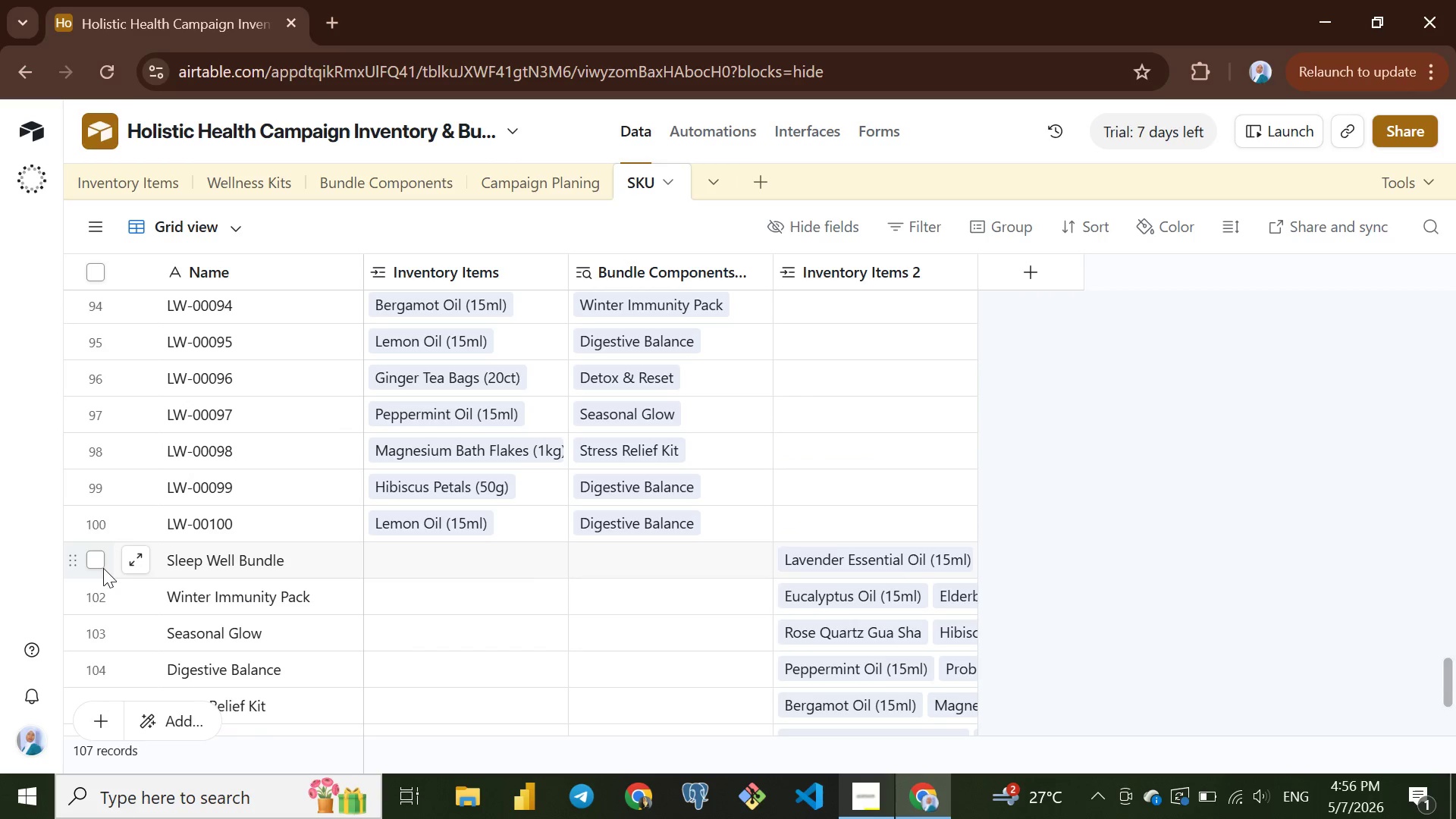 
left_click([98, 554])
 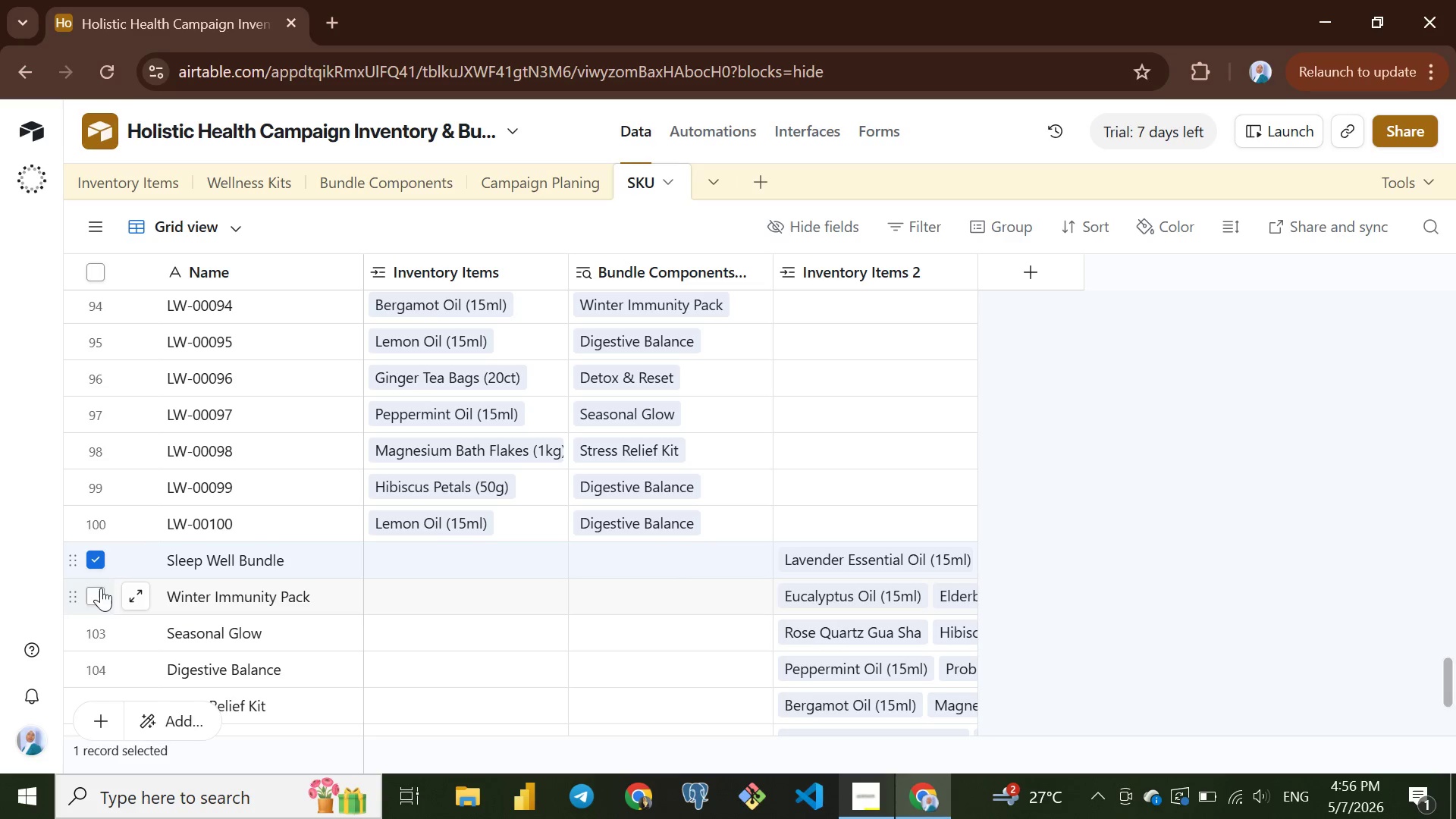 
left_click([101, 588])
 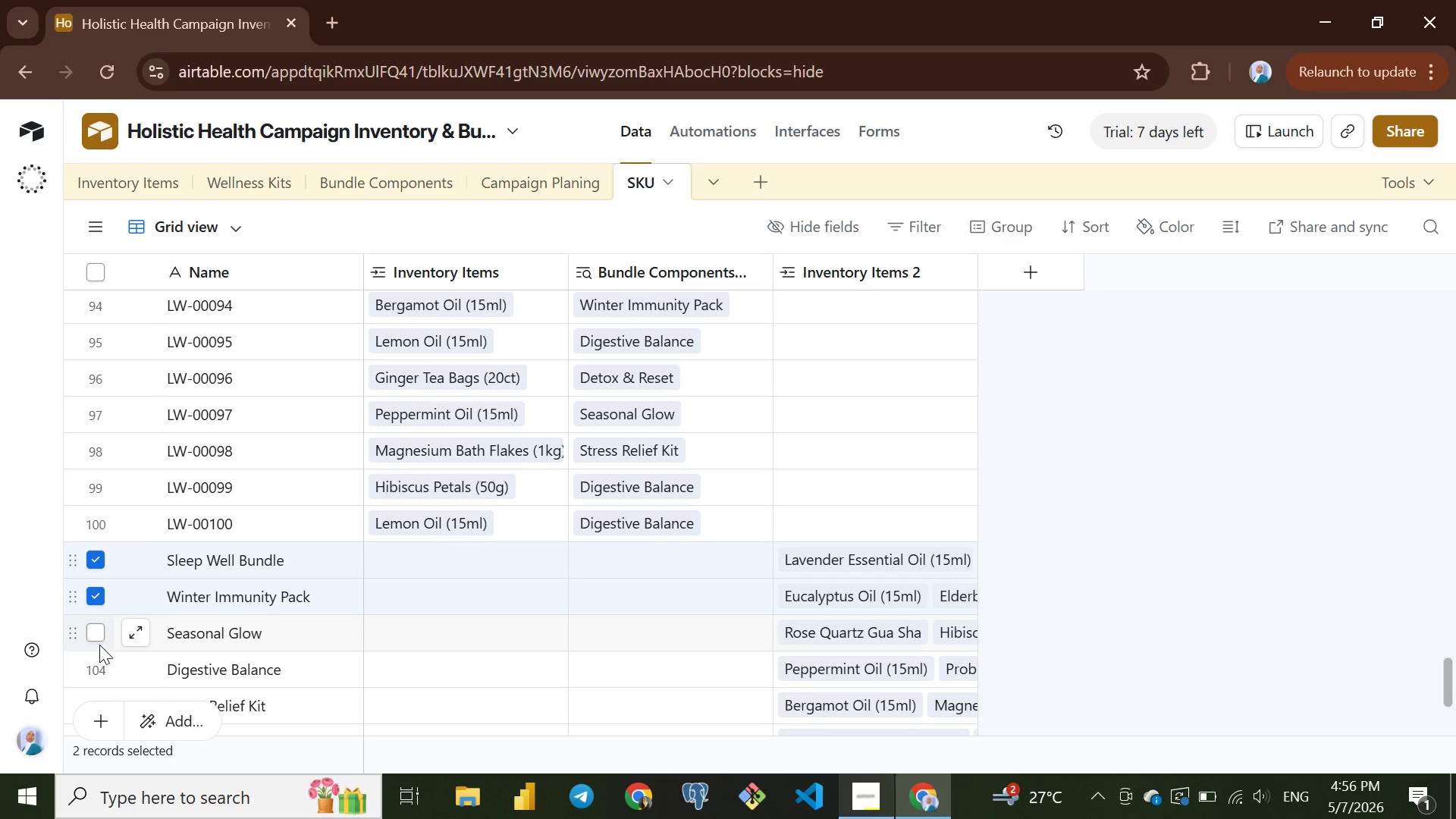 
left_click([99, 645])
 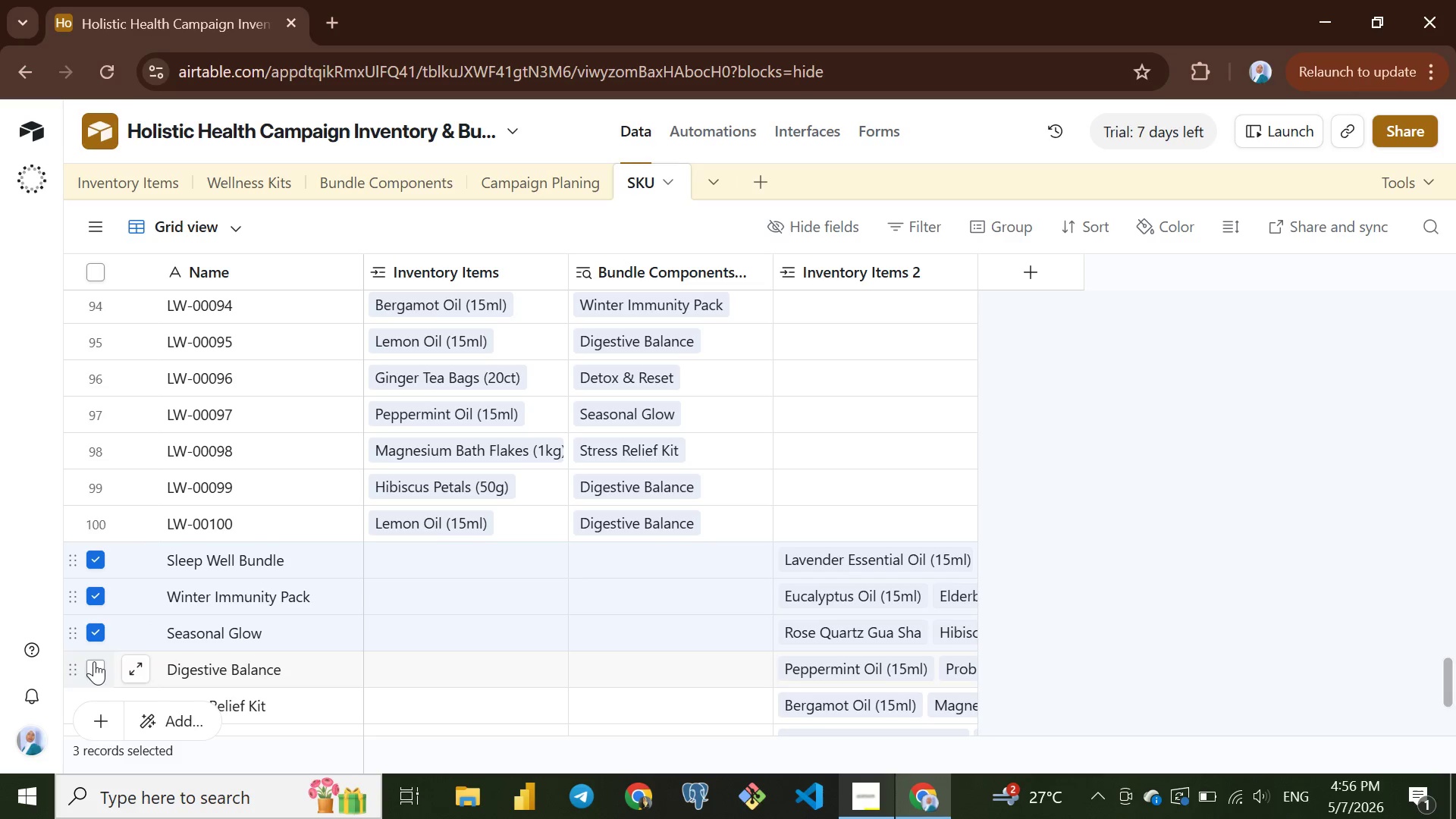 
left_click([94, 661])
 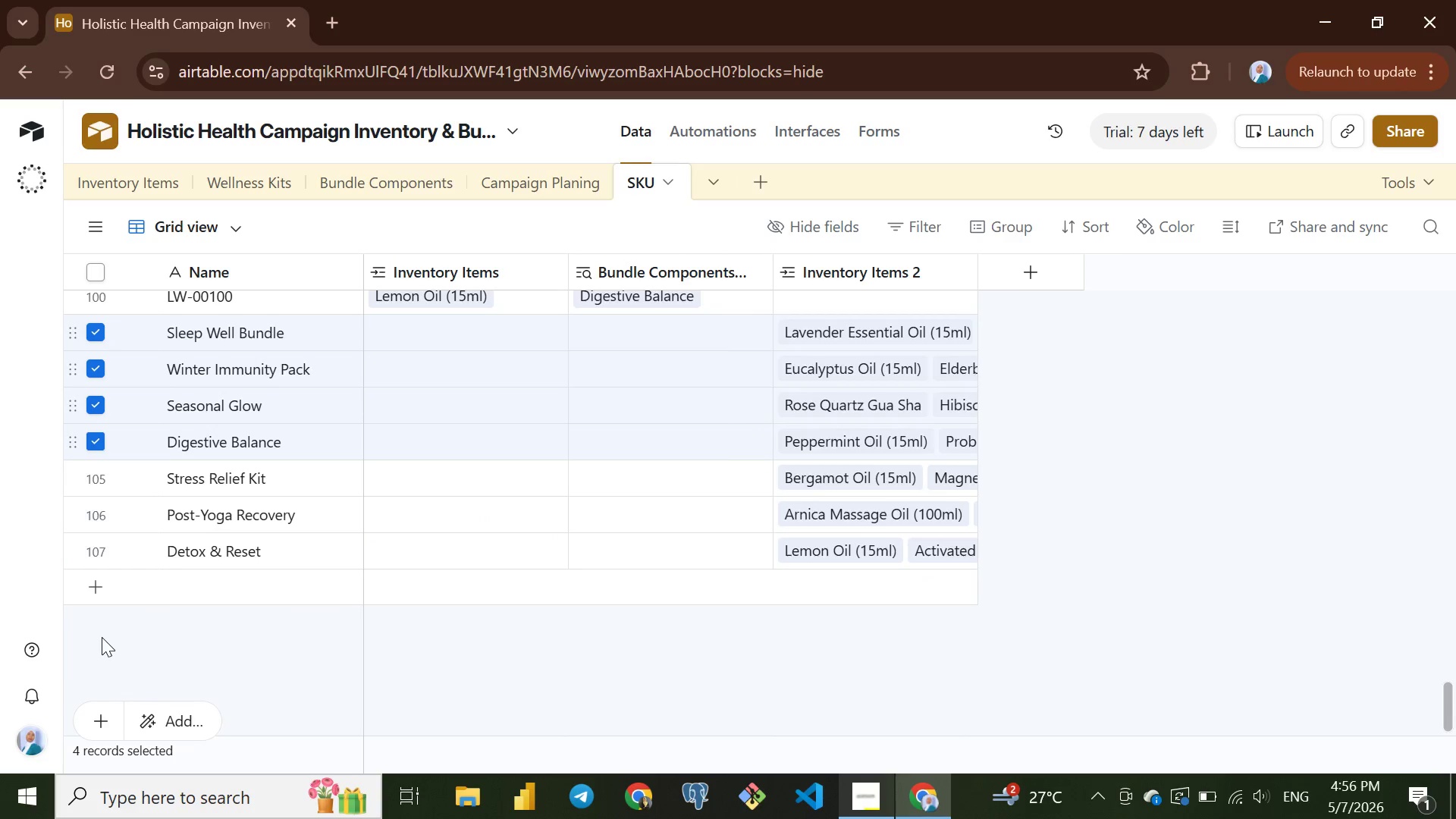 
scroll: coordinate [102, 643], scroll_direction: down, amount: 1.0
 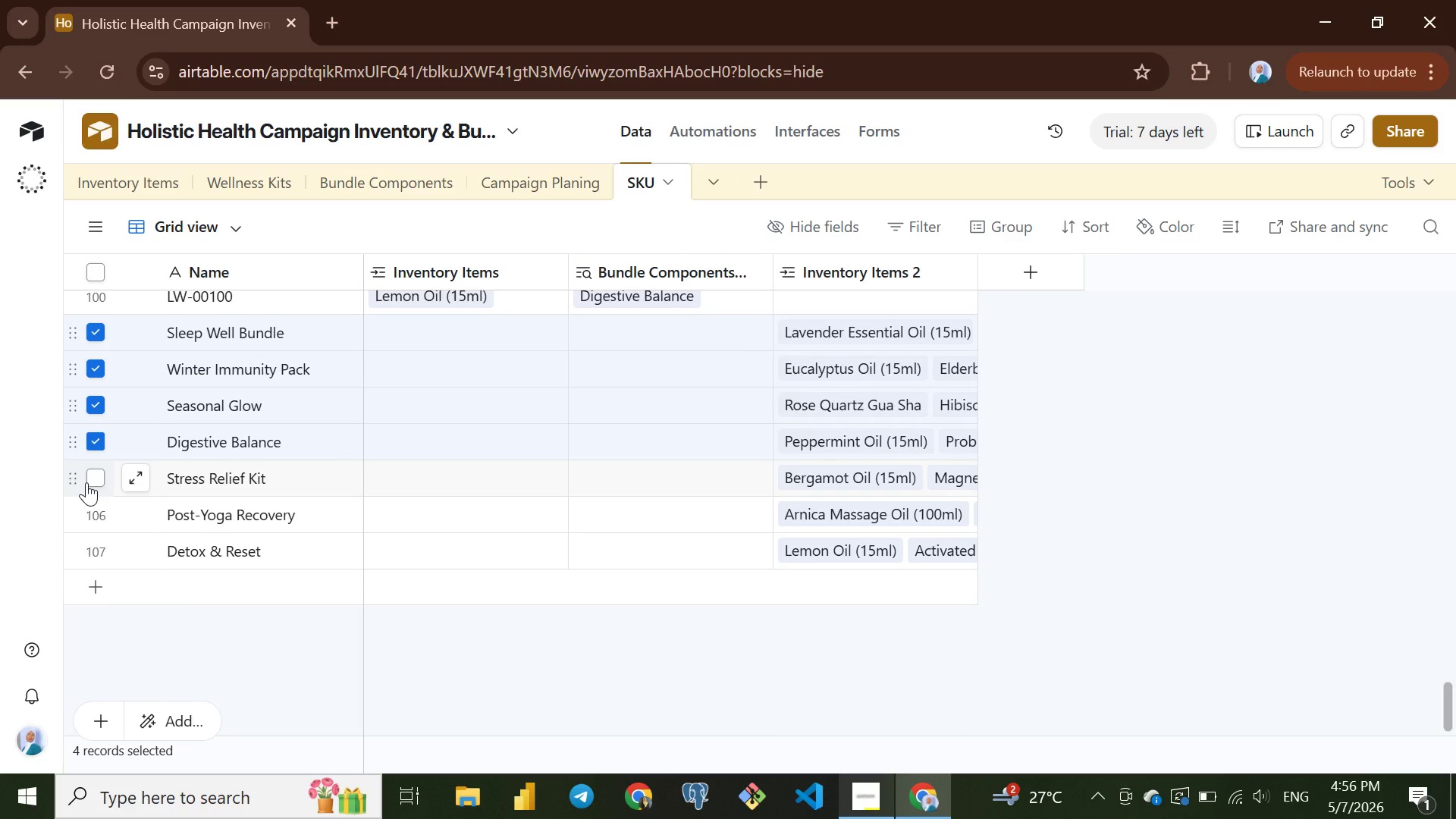 
left_click([86, 482])
 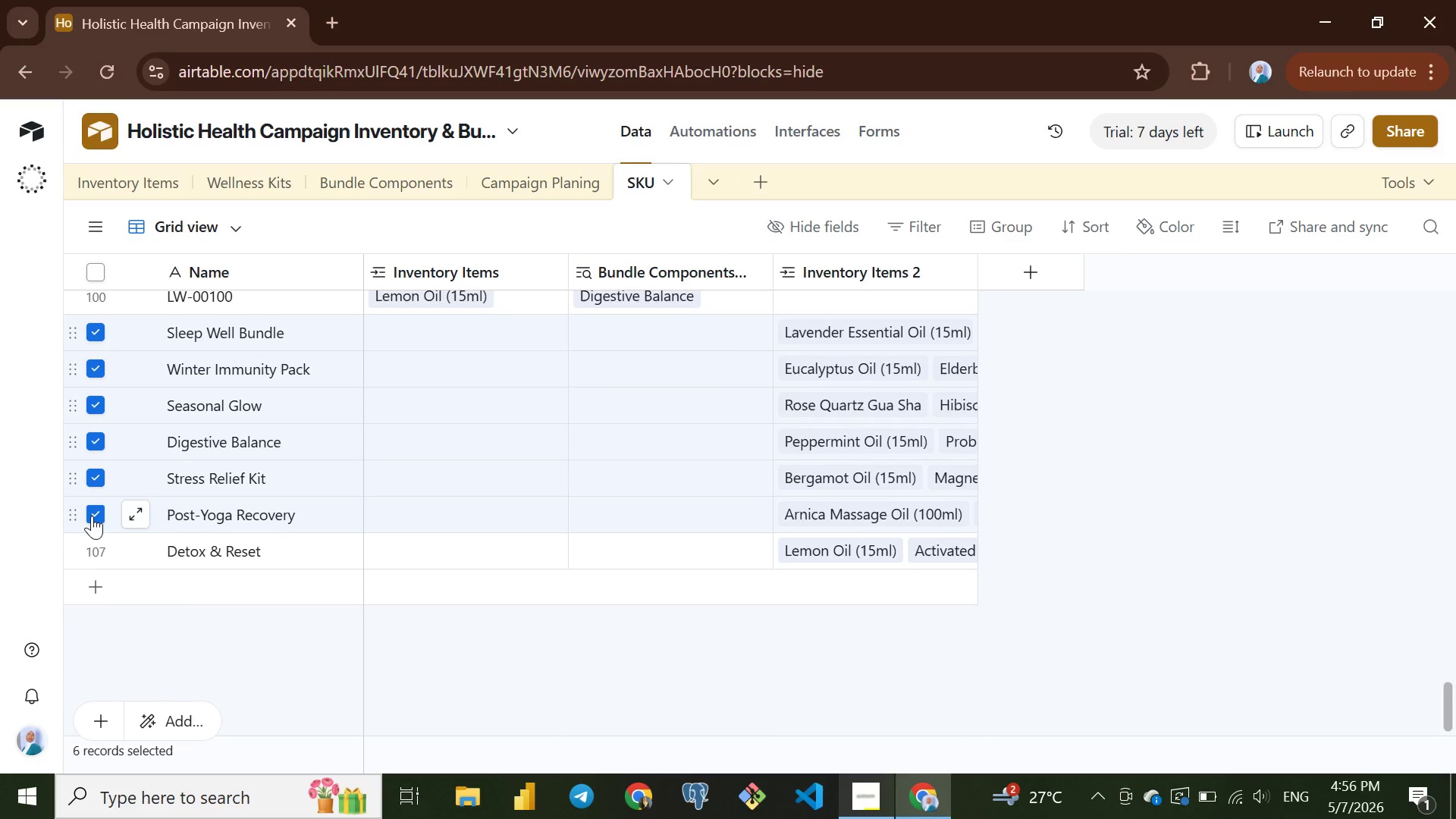 
left_click([92, 516])
 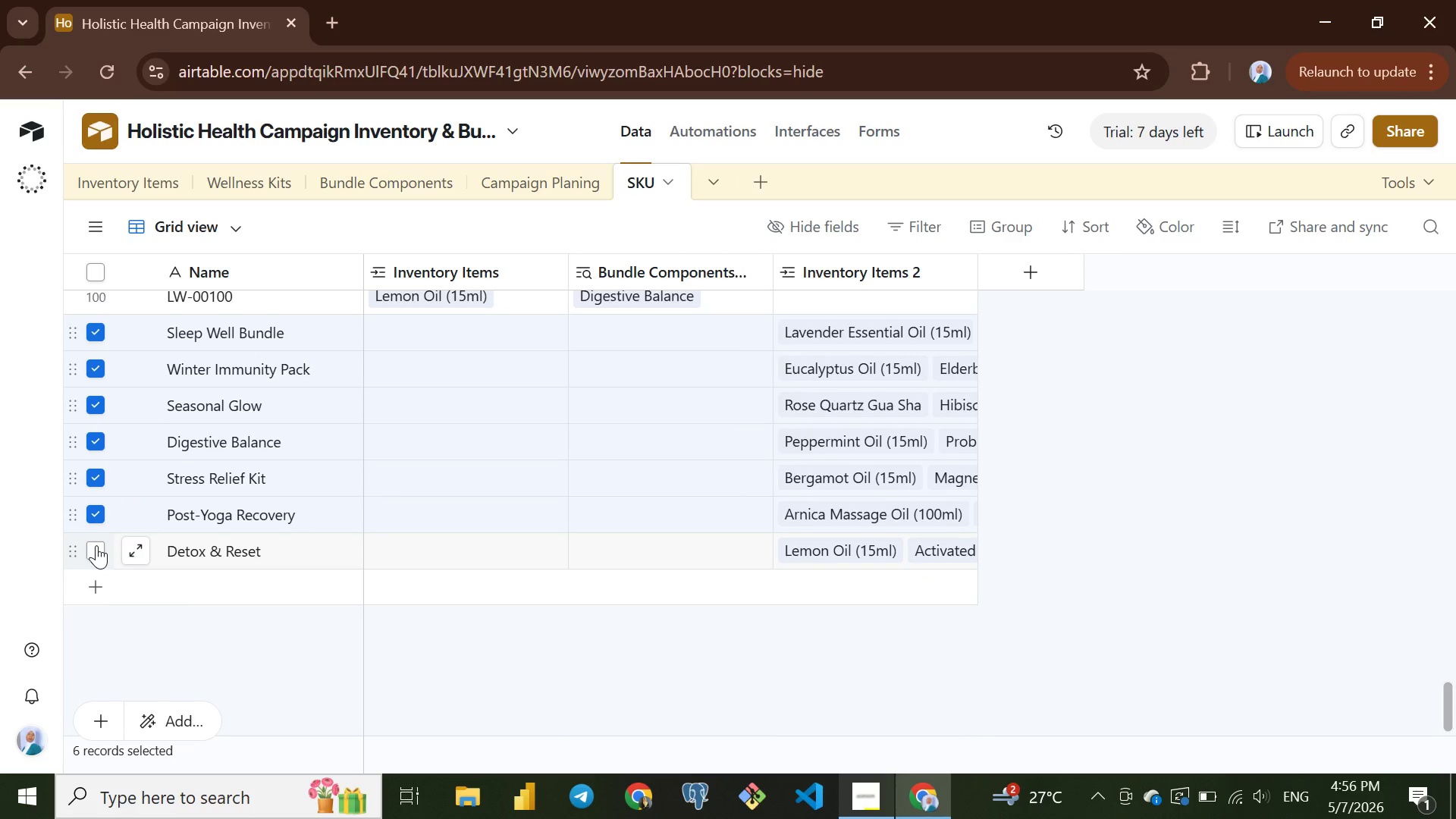 
left_click([96, 545])
 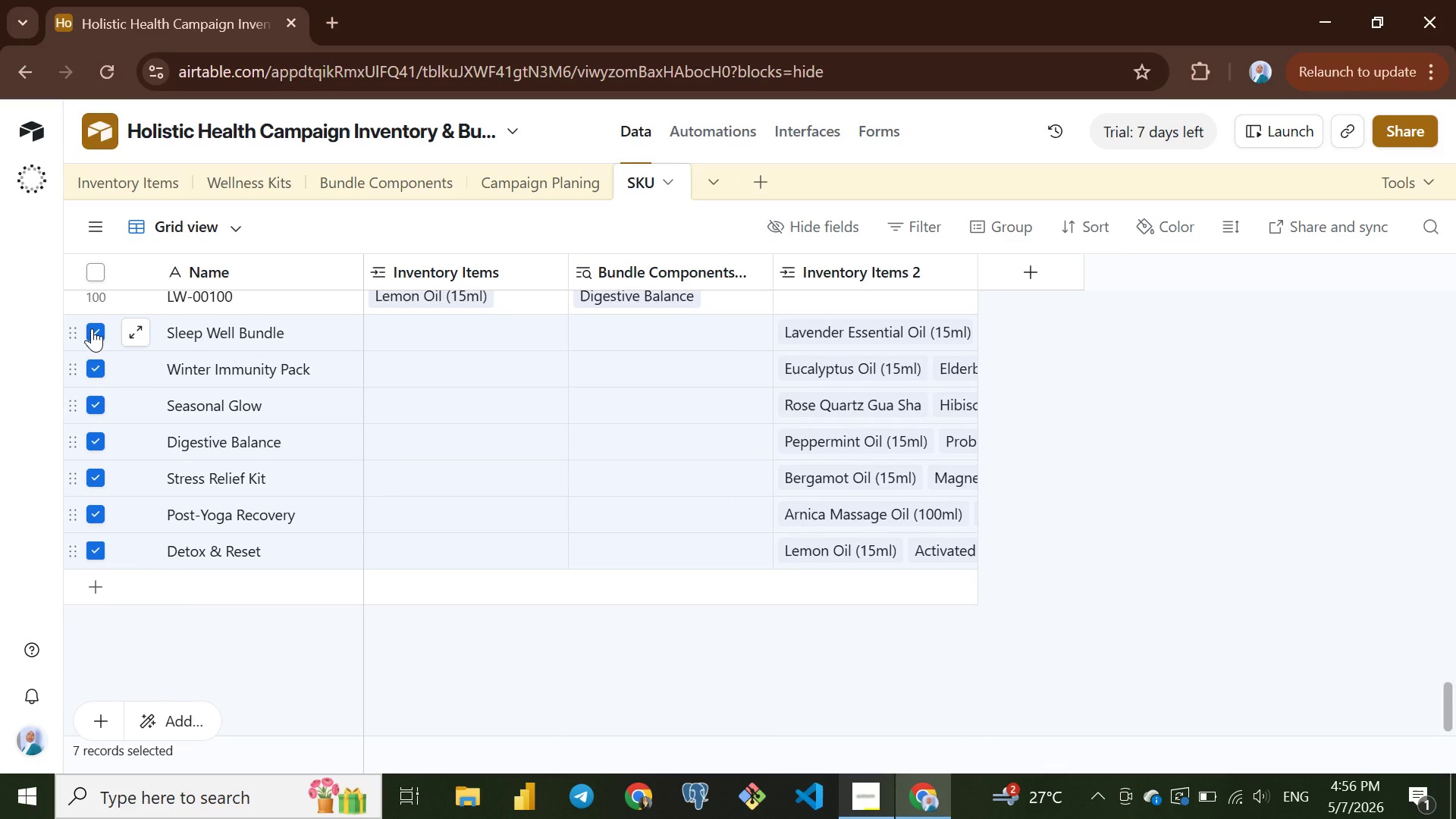 
right_click([92, 328])
 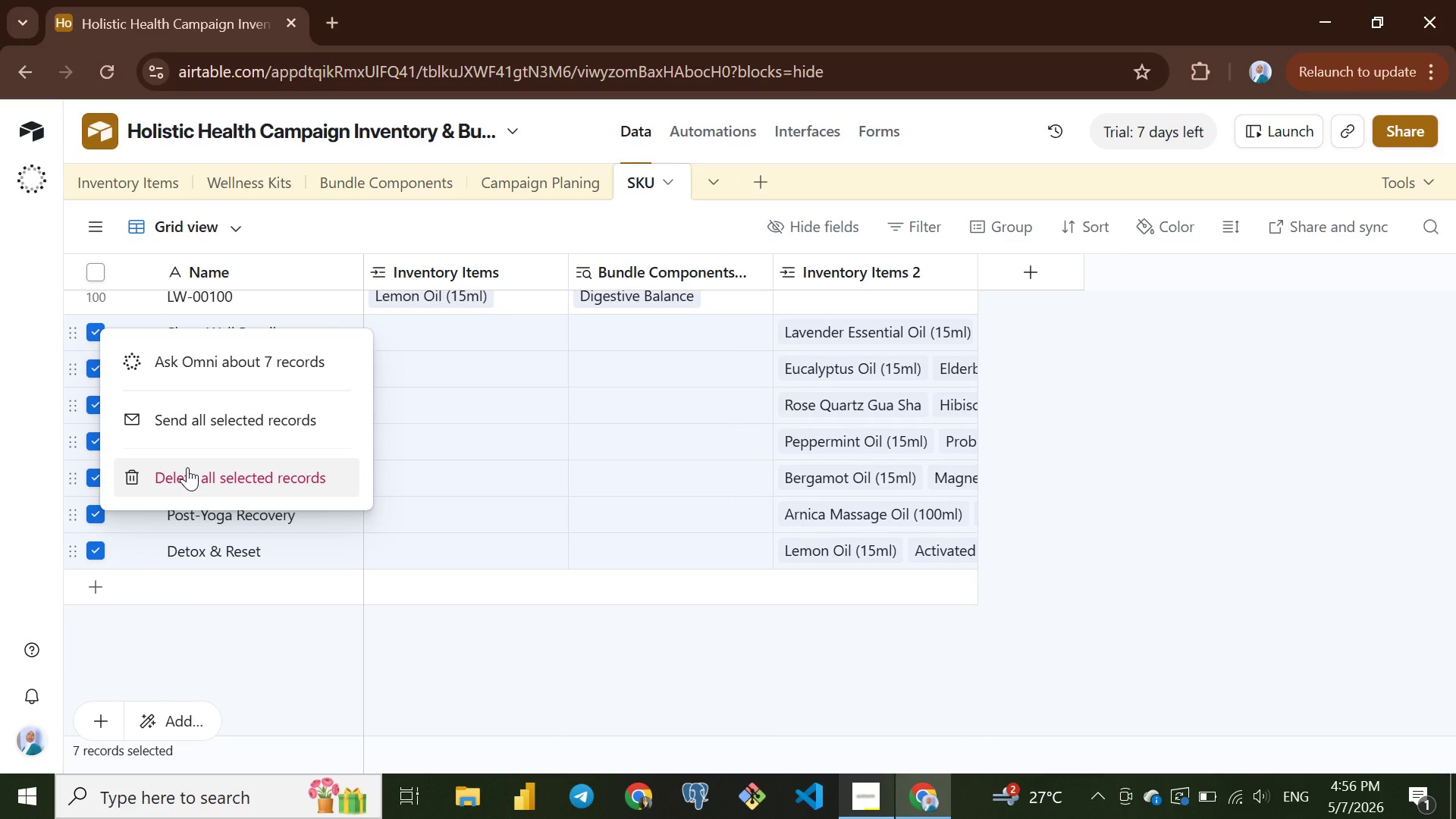 
left_click([187, 467])
 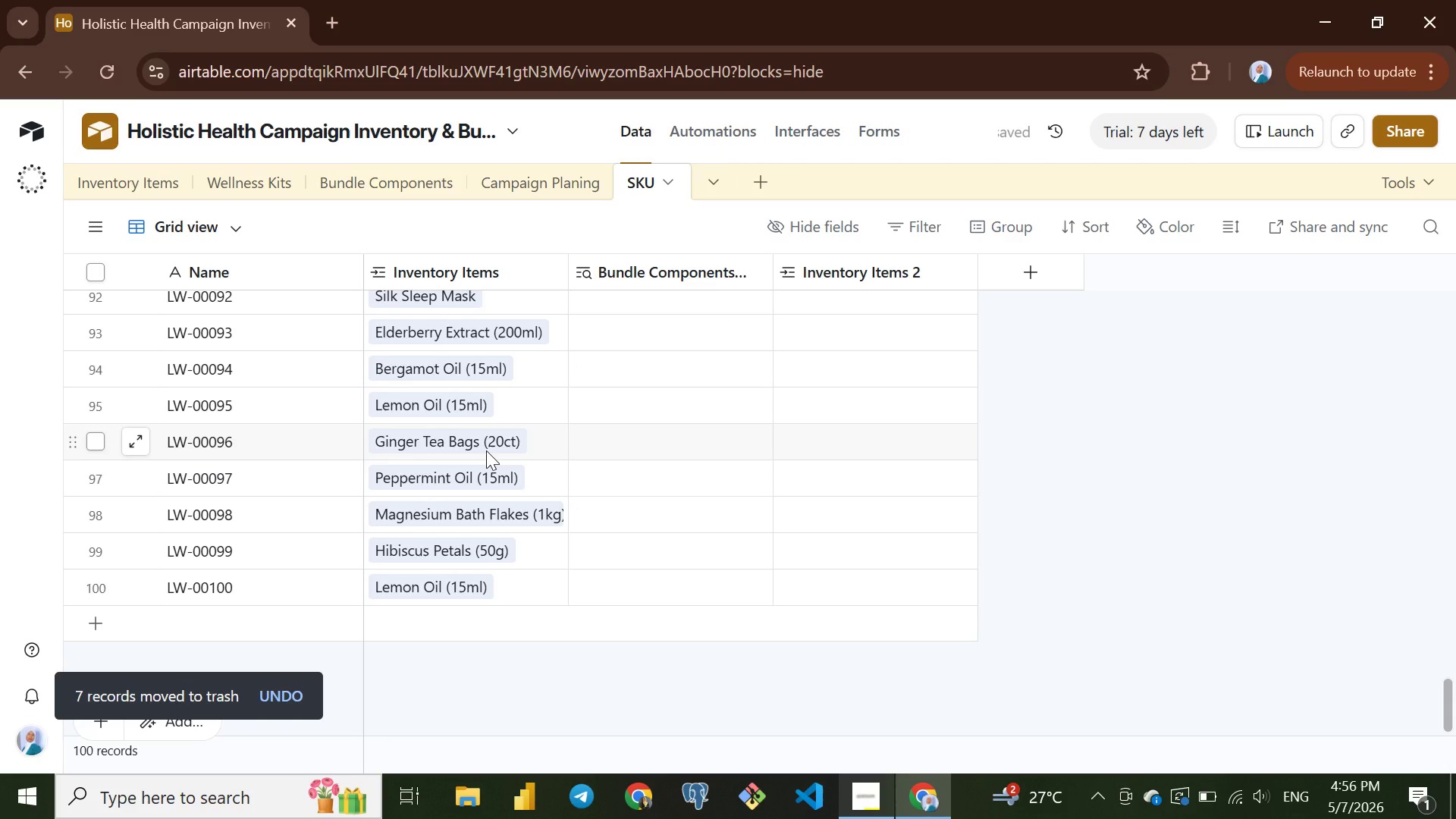 
scroll: coordinate [520, 456], scroll_direction: up, amount: 53.0
 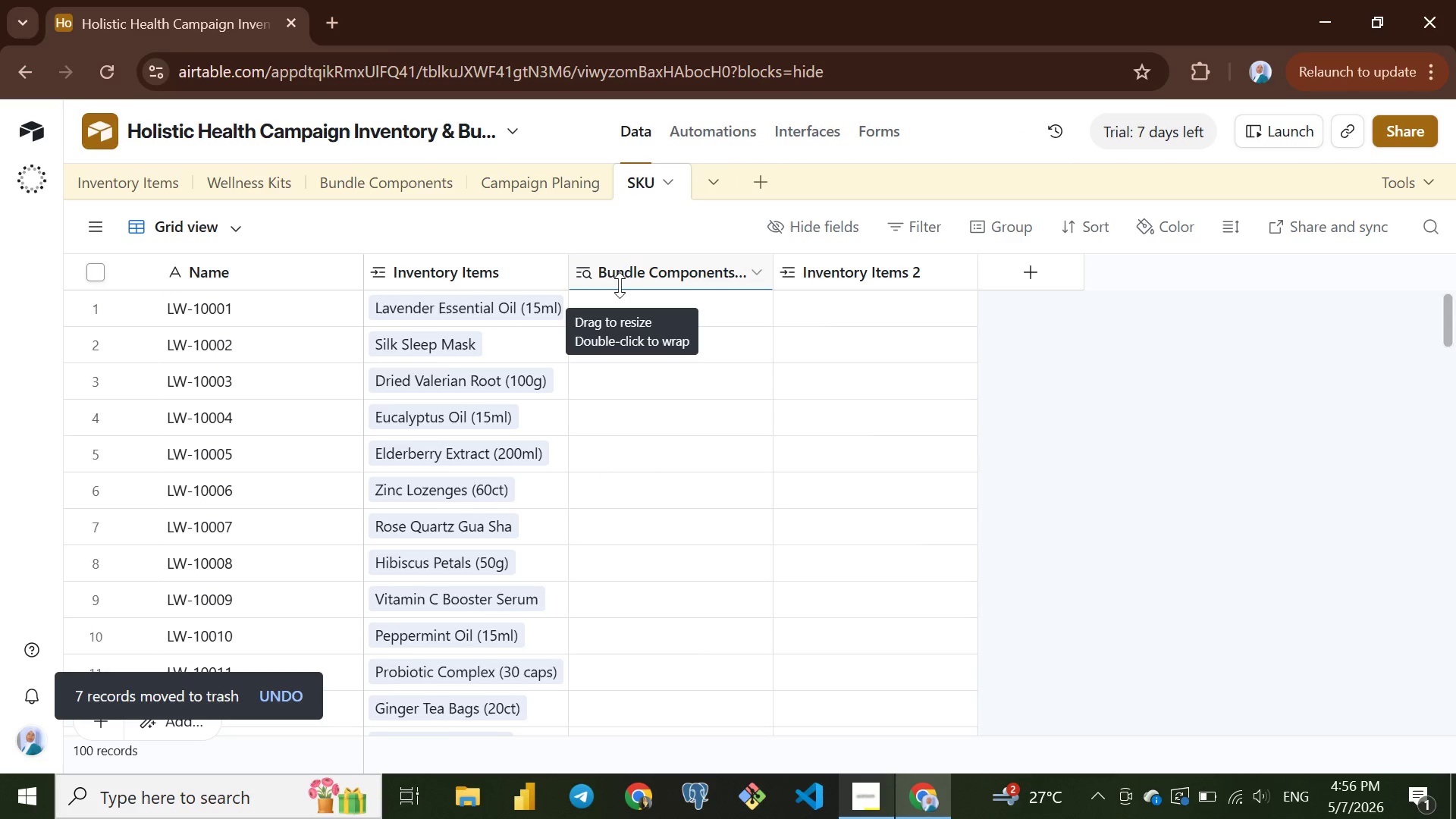 
left_click([620, 285])
 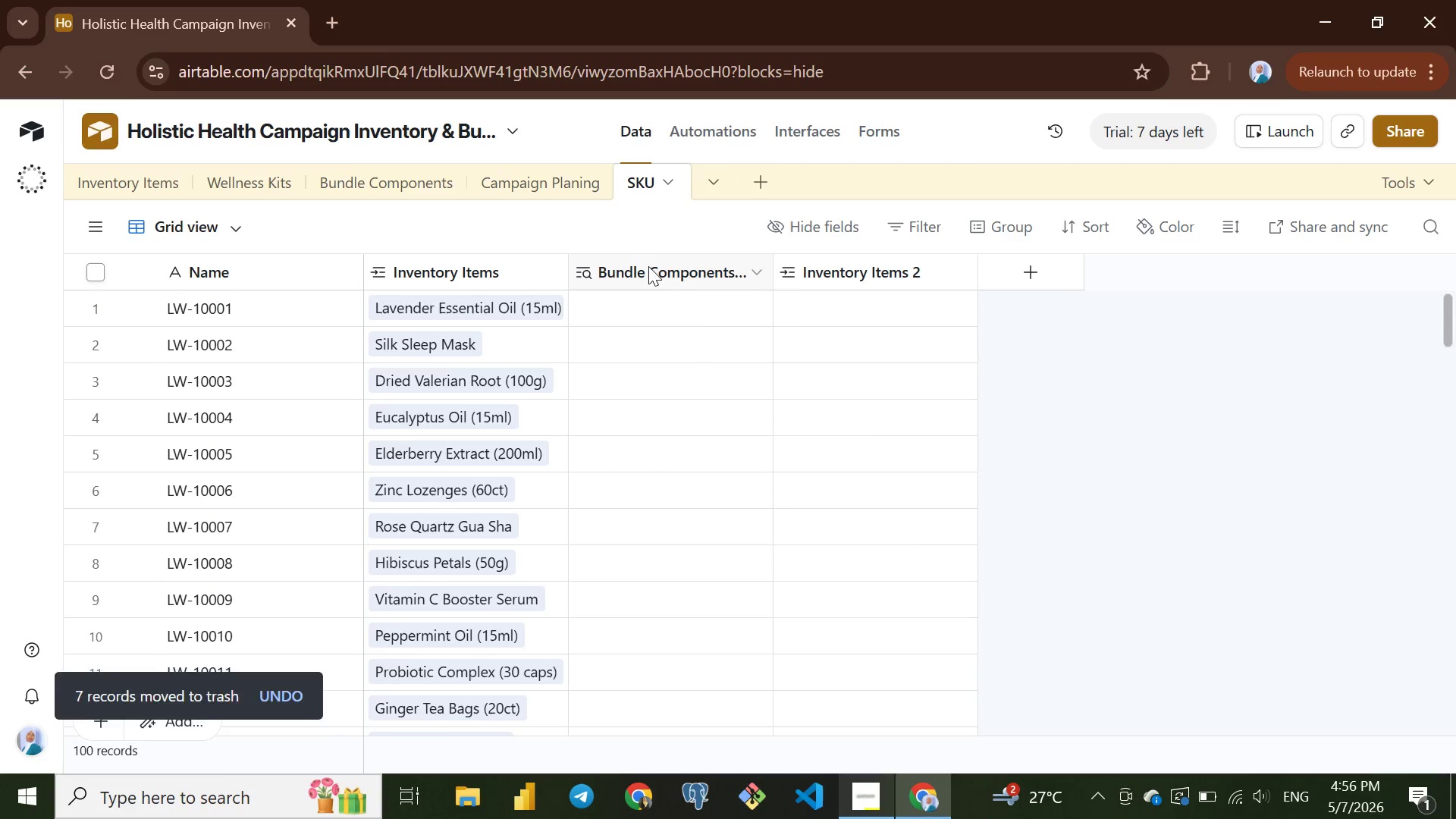 
left_click([648, 266])
 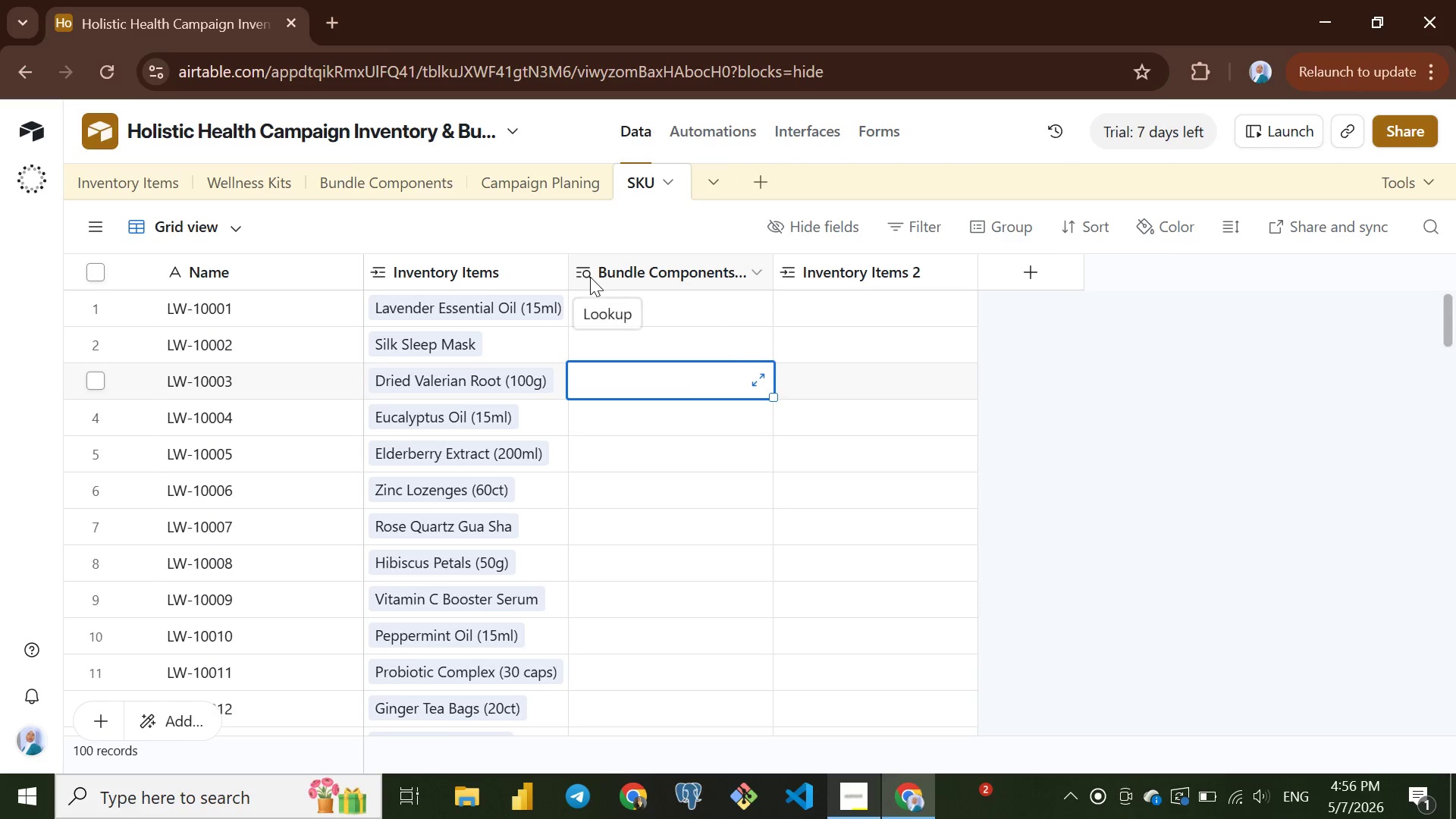 
left_click([580, 275])
 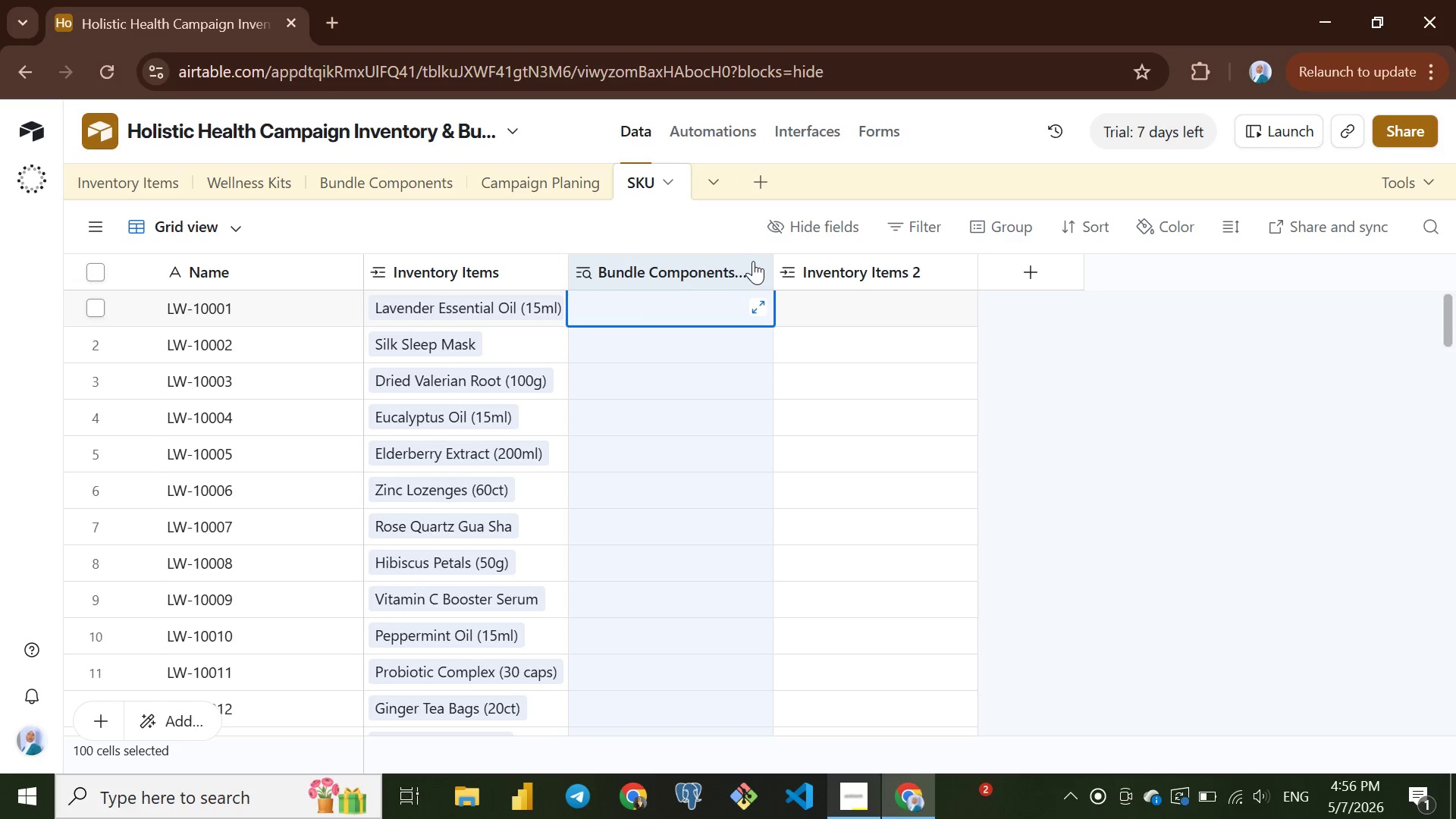 
left_click([753, 261])
 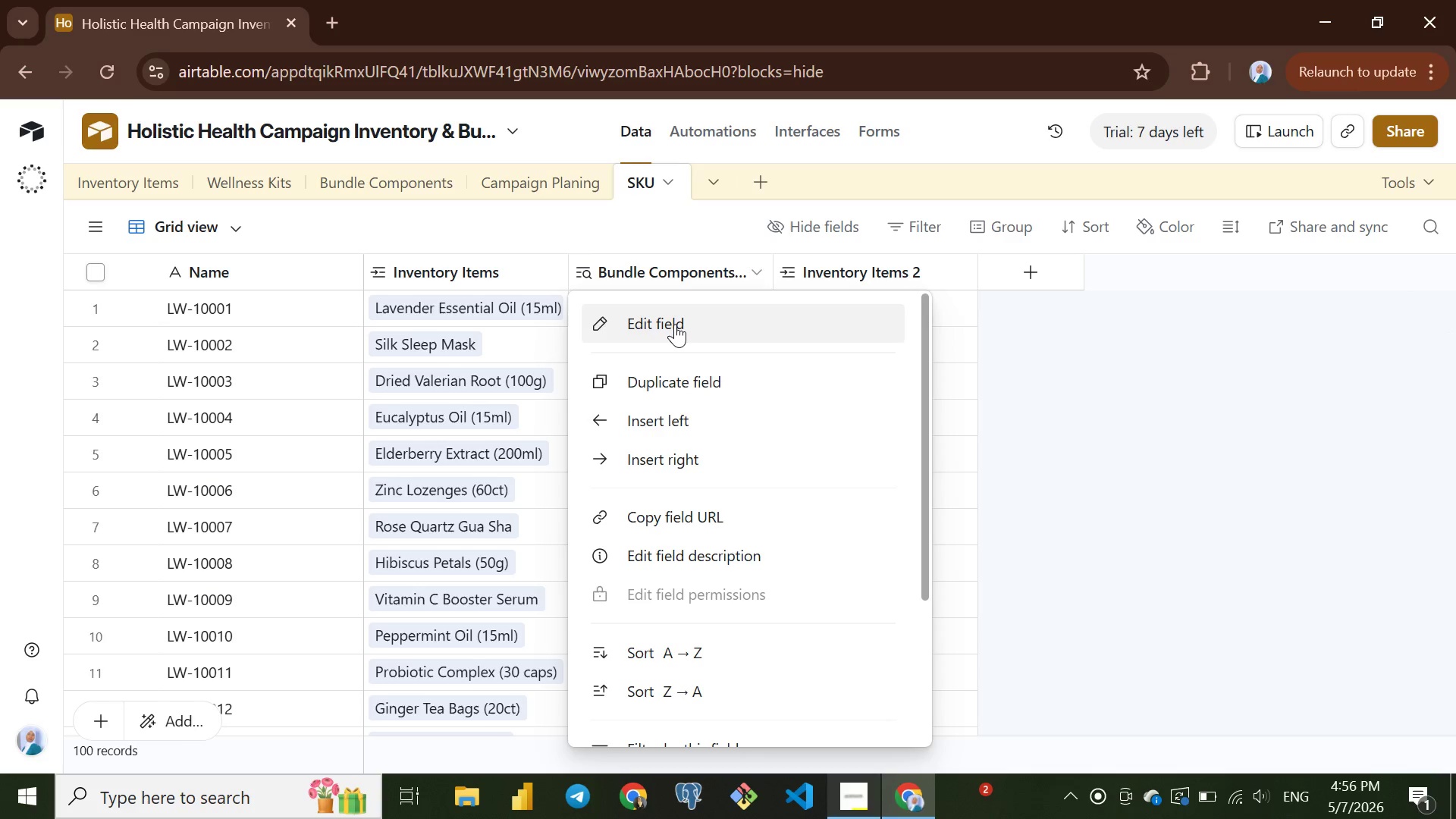 
left_click([675, 324])
 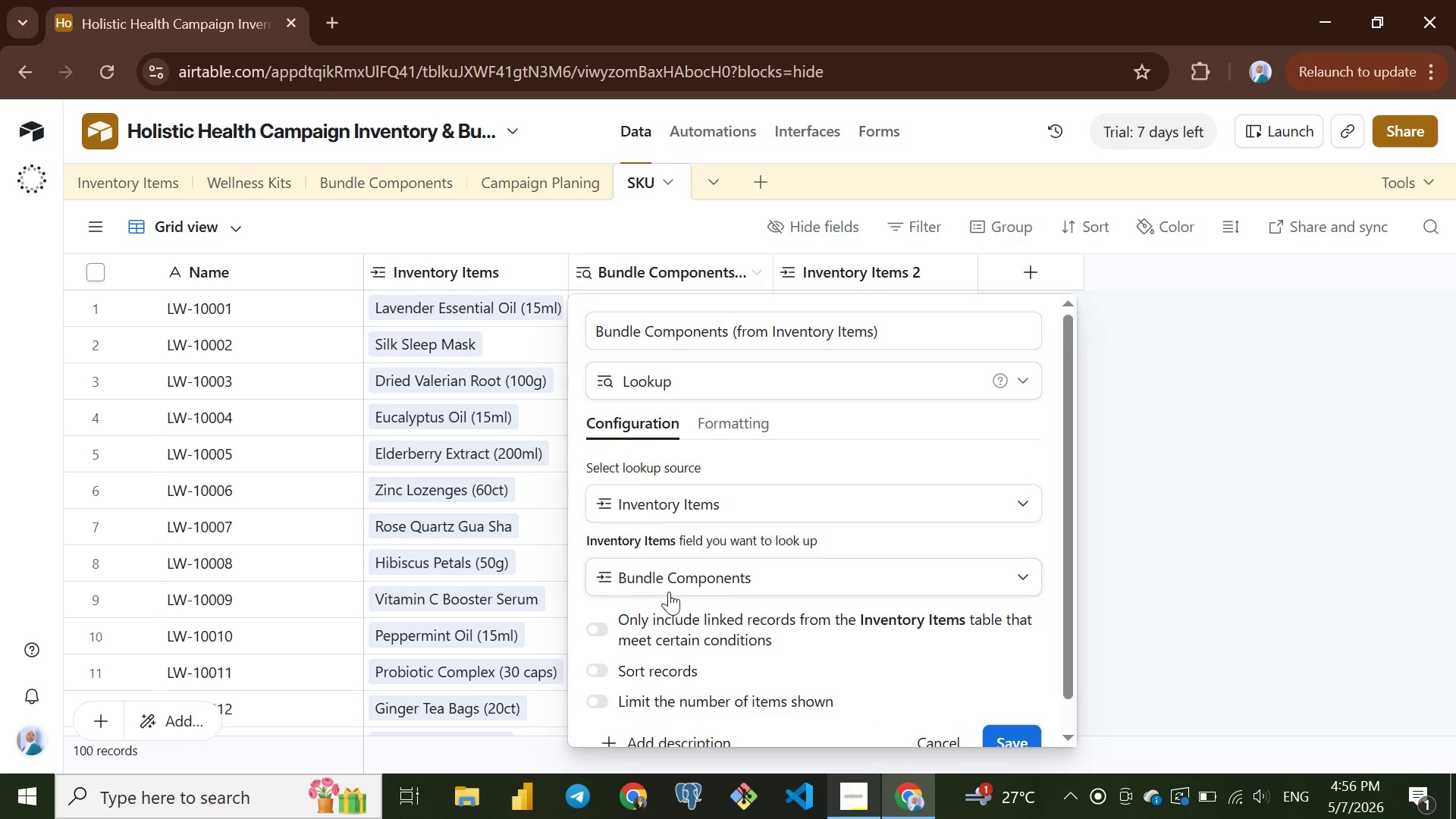 
left_click([674, 580])
 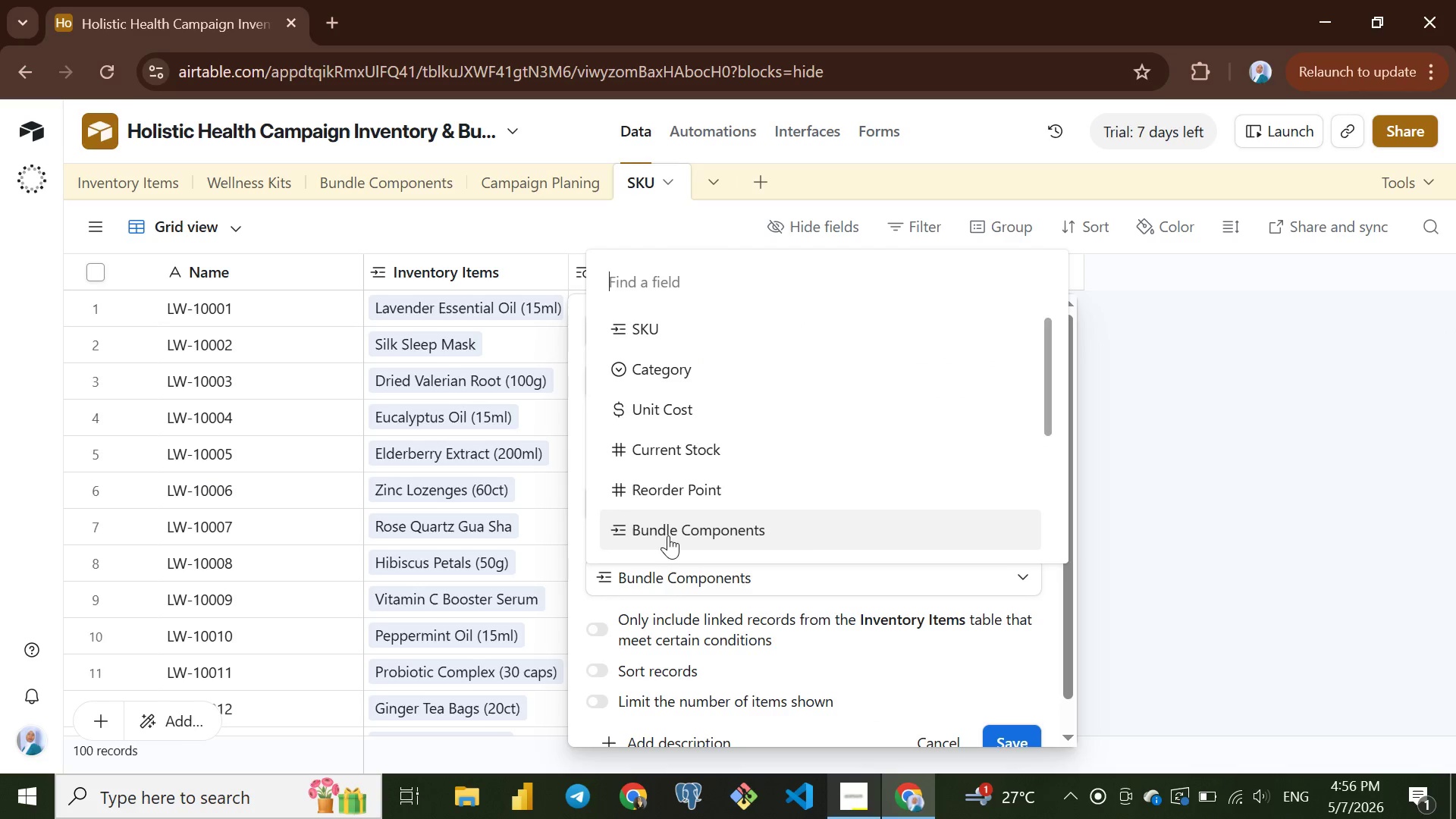 
left_click([668, 533])
 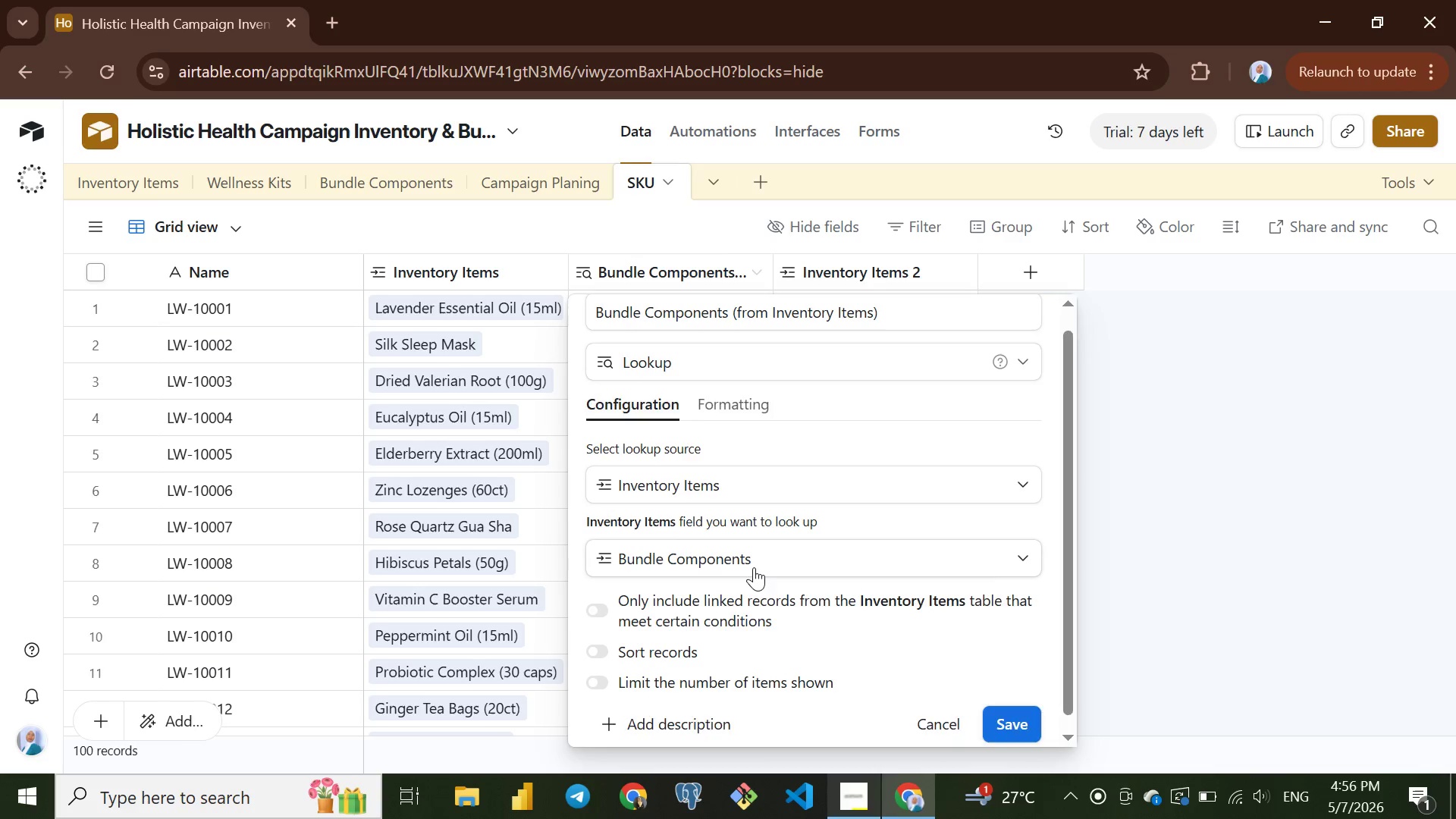 
scroll: coordinate [754, 567], scroll_direction: down, amount: 2.0
 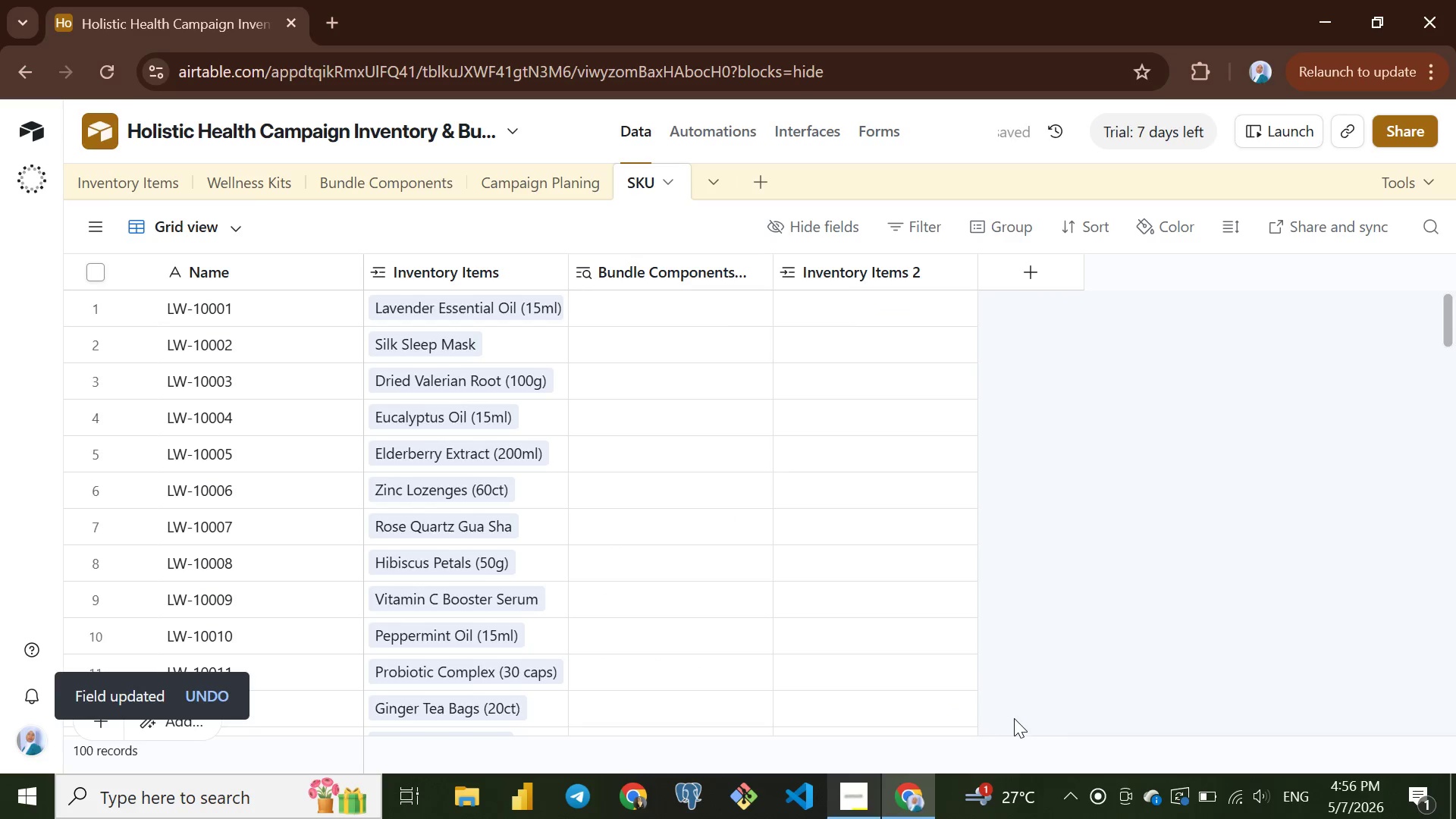 
scroll: coordinate [689, 342], scroll_direction: up, amount: 4.0
 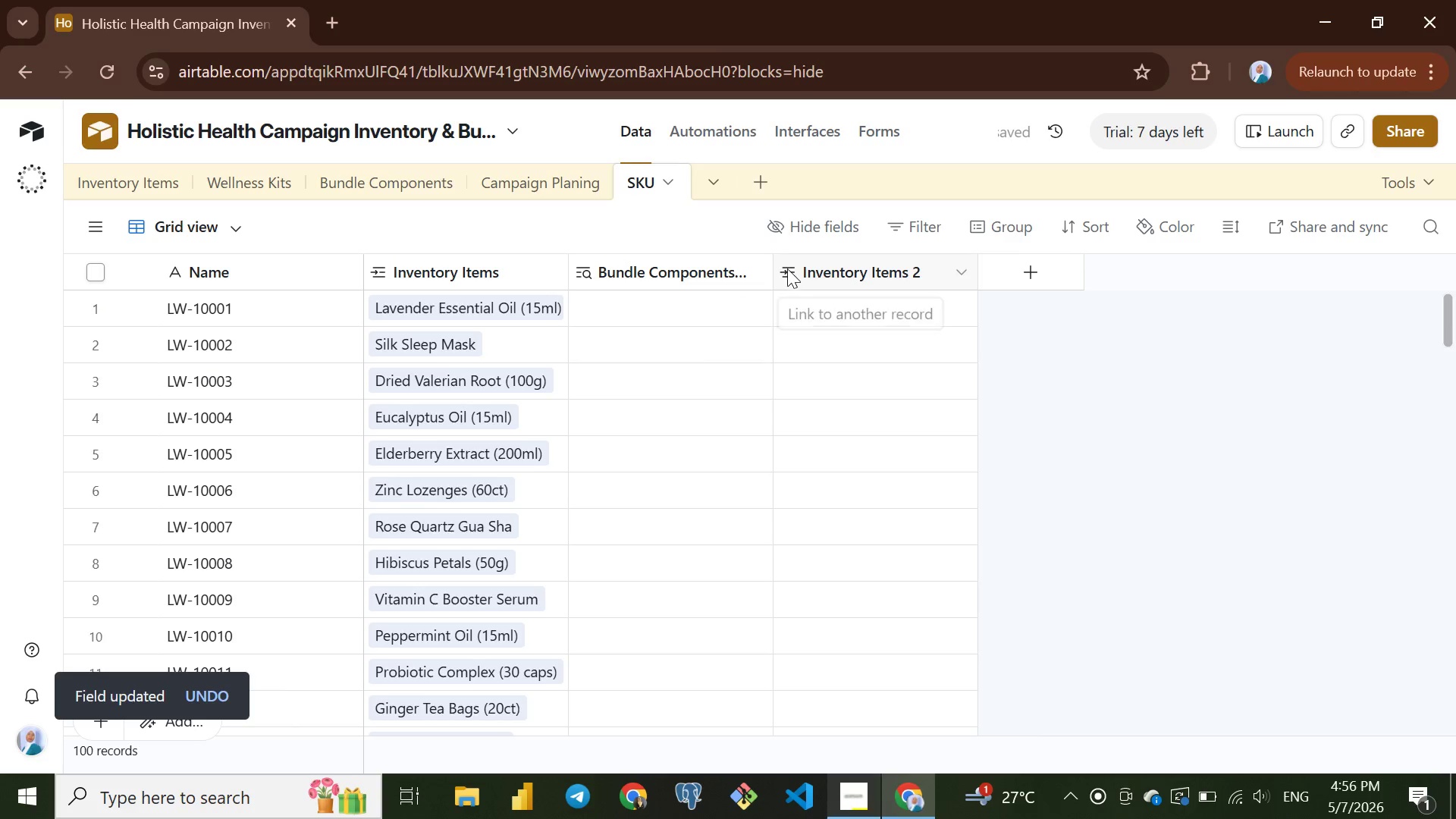 
left_click([789, 266])
 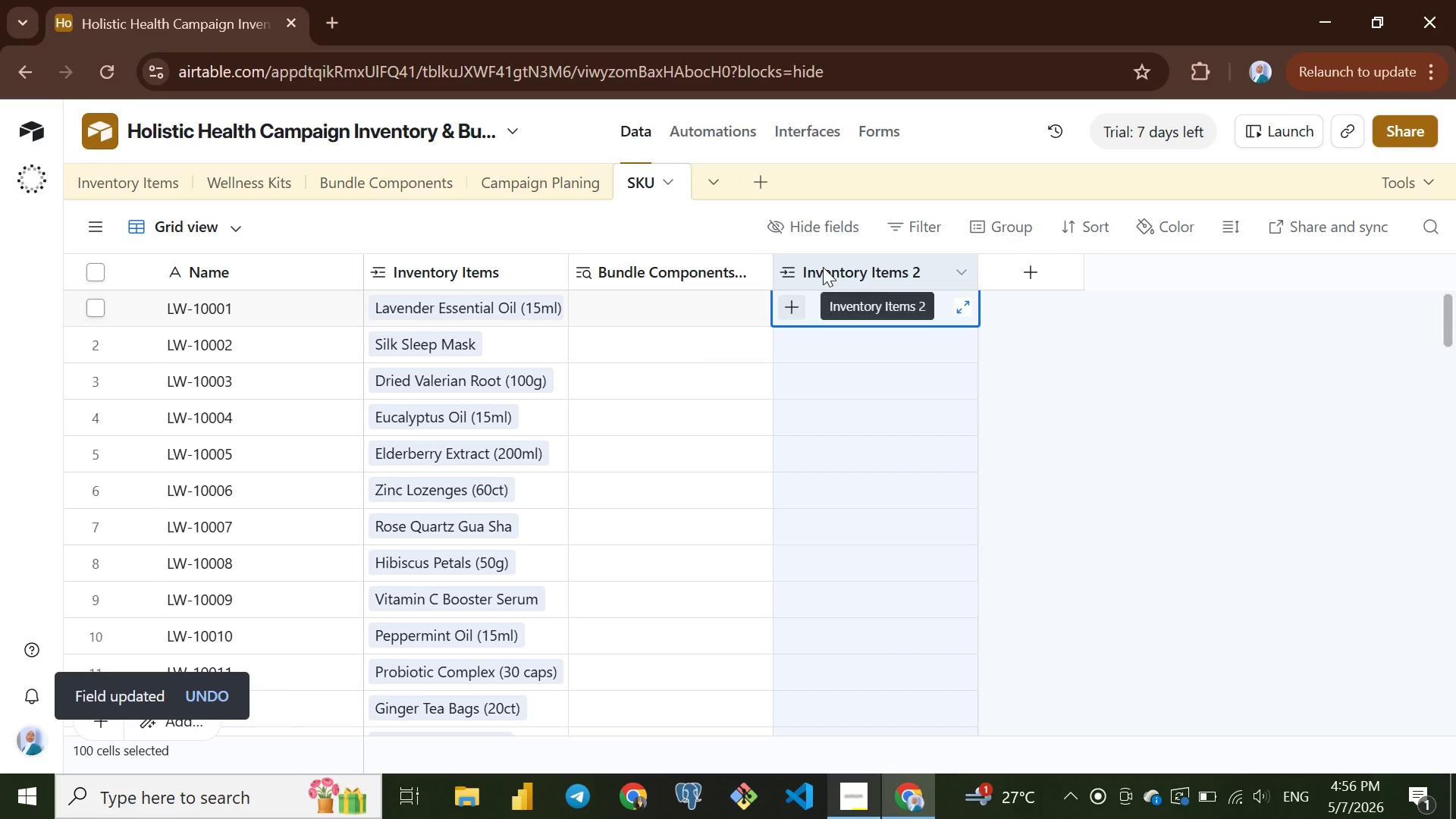 
right_click([823, 267])
 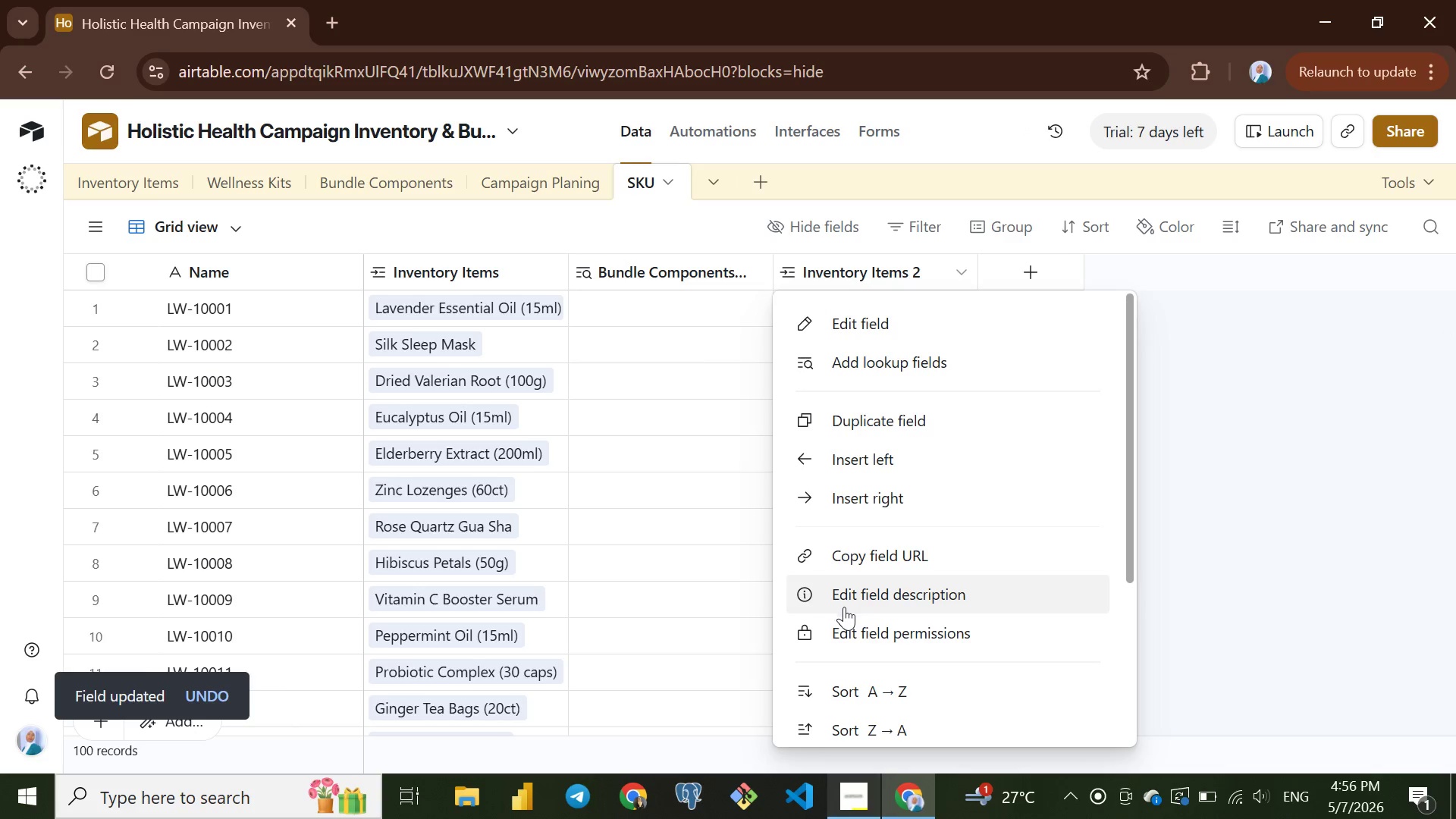 
scroll: coordinate [841, 613], scroll_direction: down, amount: 5.0
 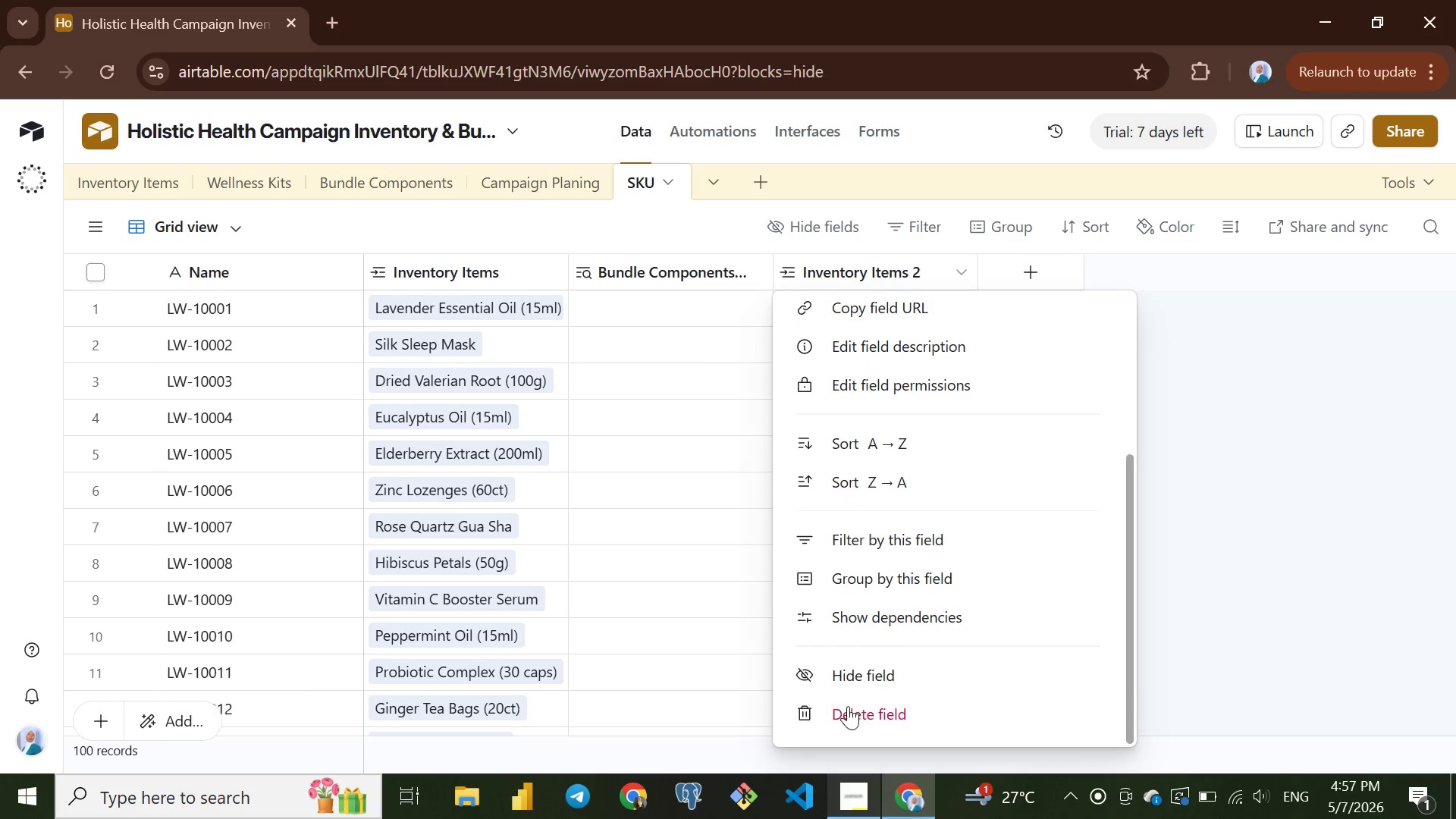 
left_click([848, 706])
 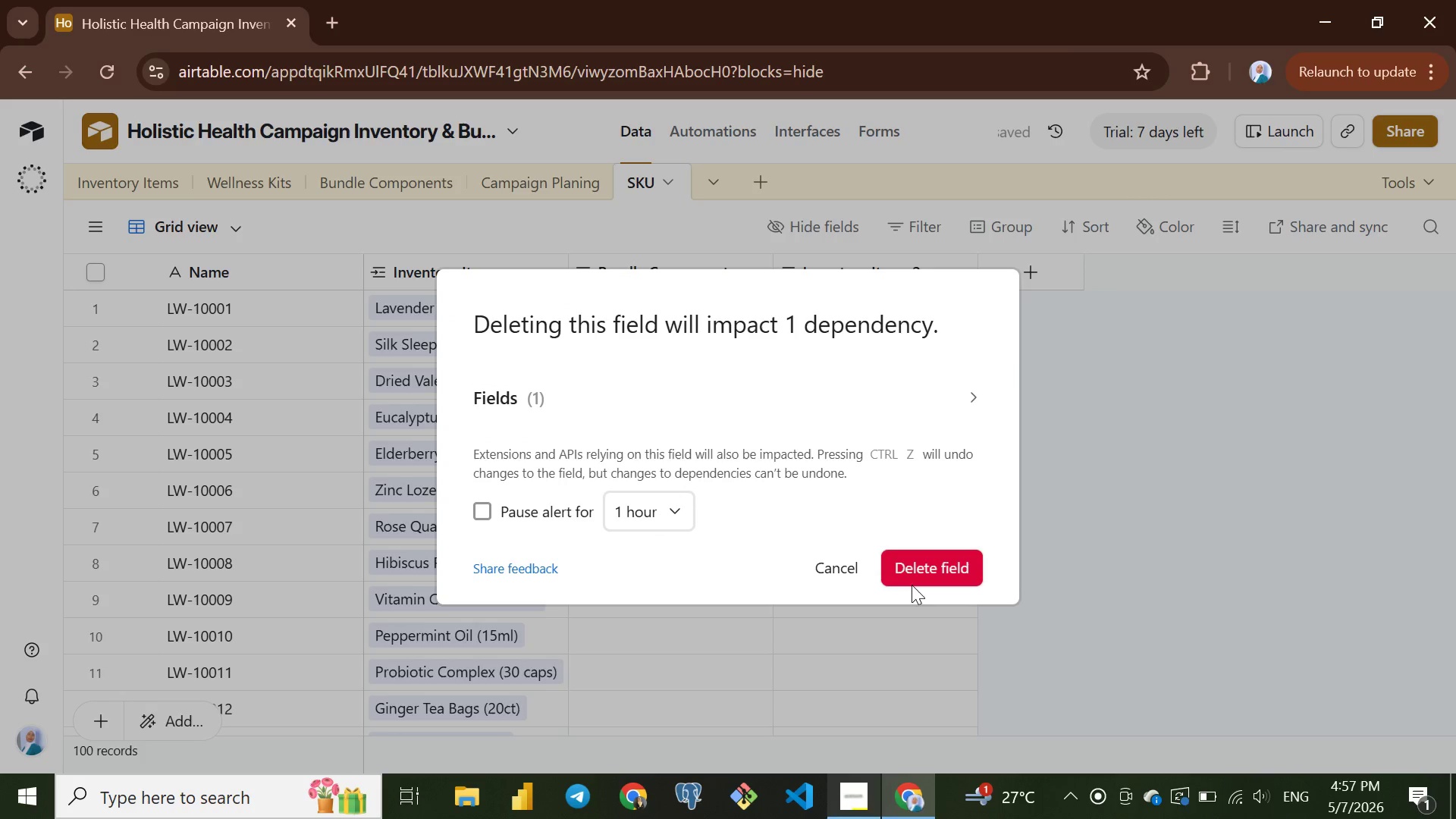 
left_click([904, 568])
 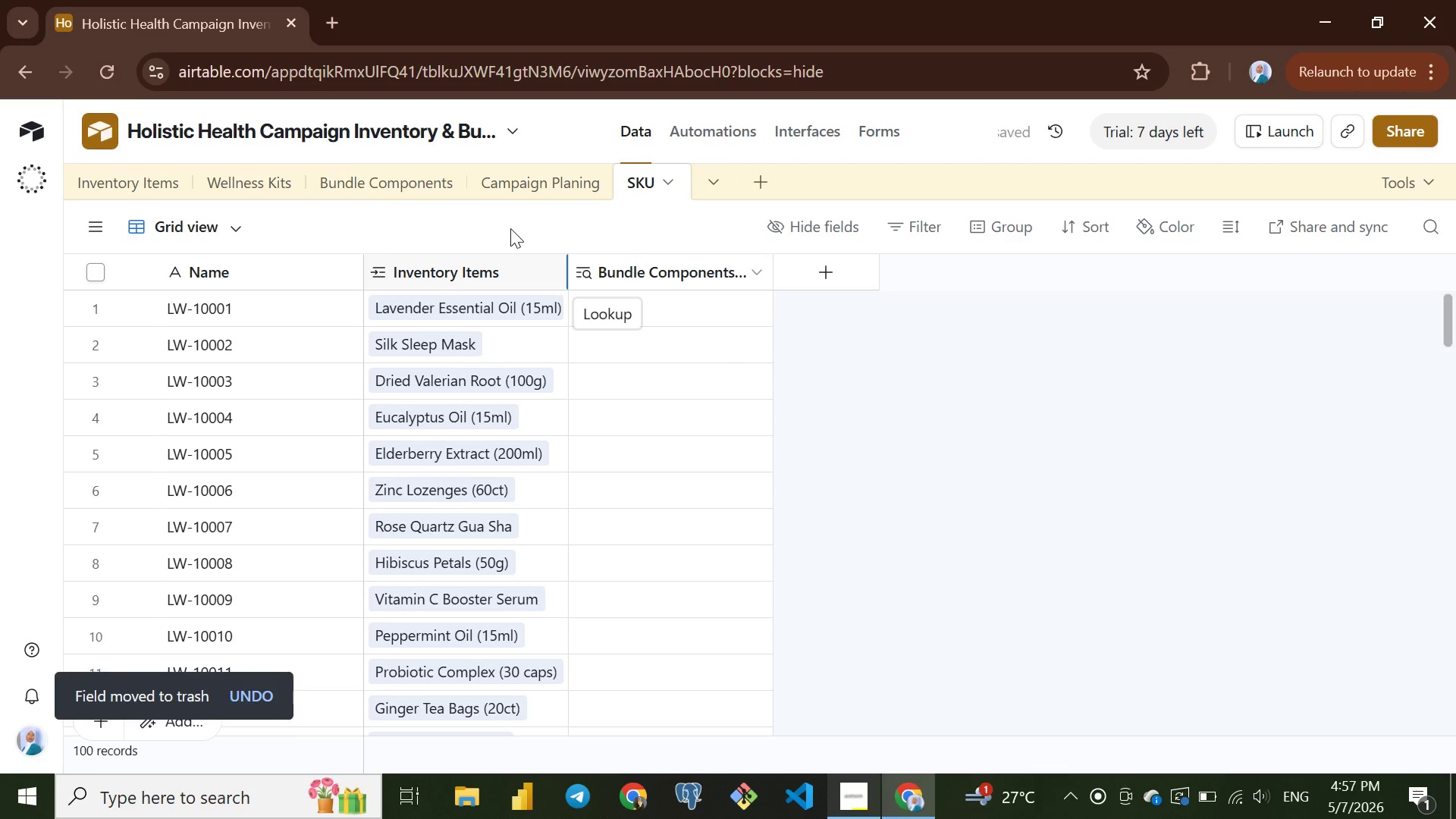 
left_click([114, 173])
 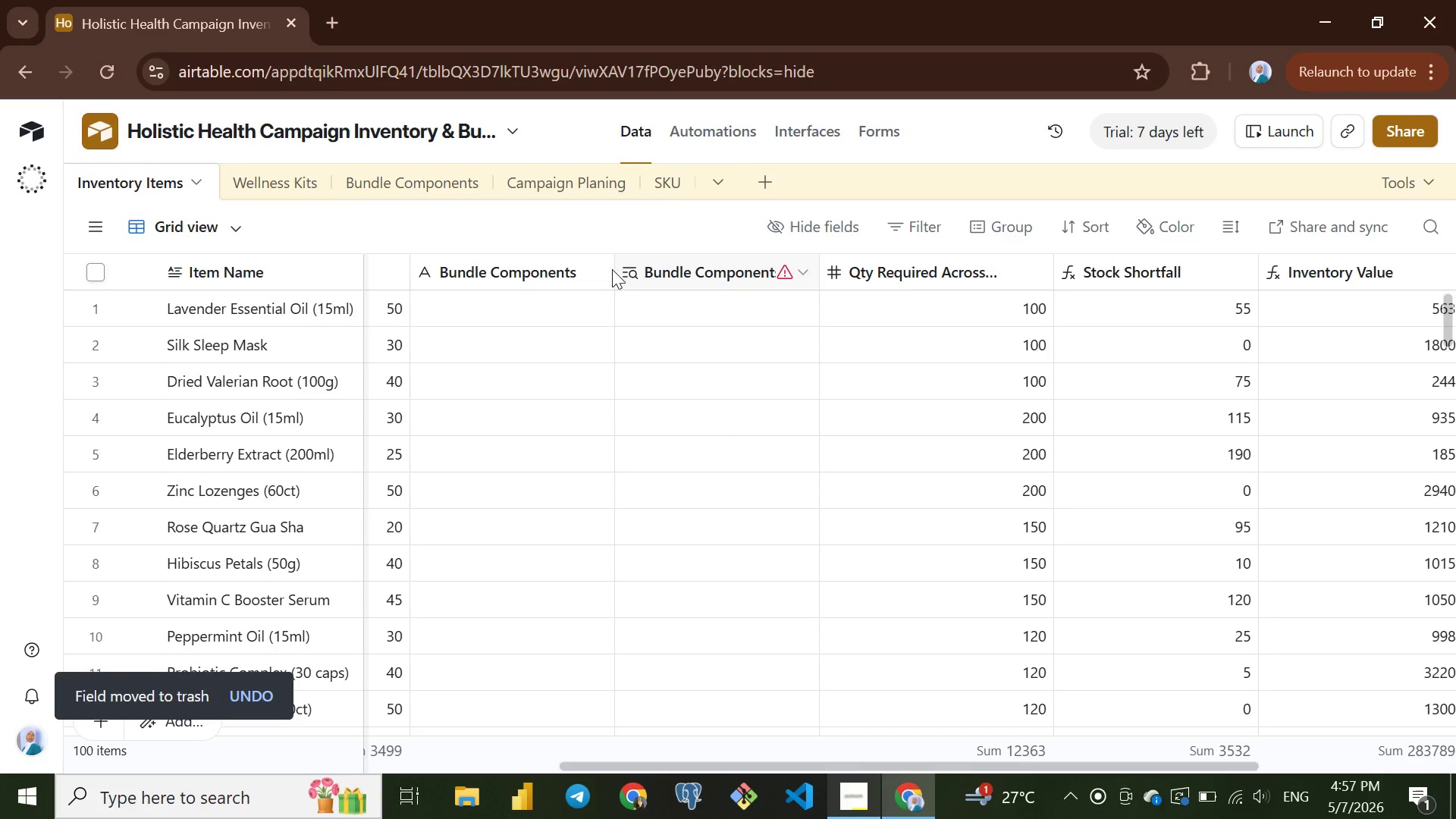 
scroll: coordinate [548, 290], scroll_direction: up, amount: 2.0
 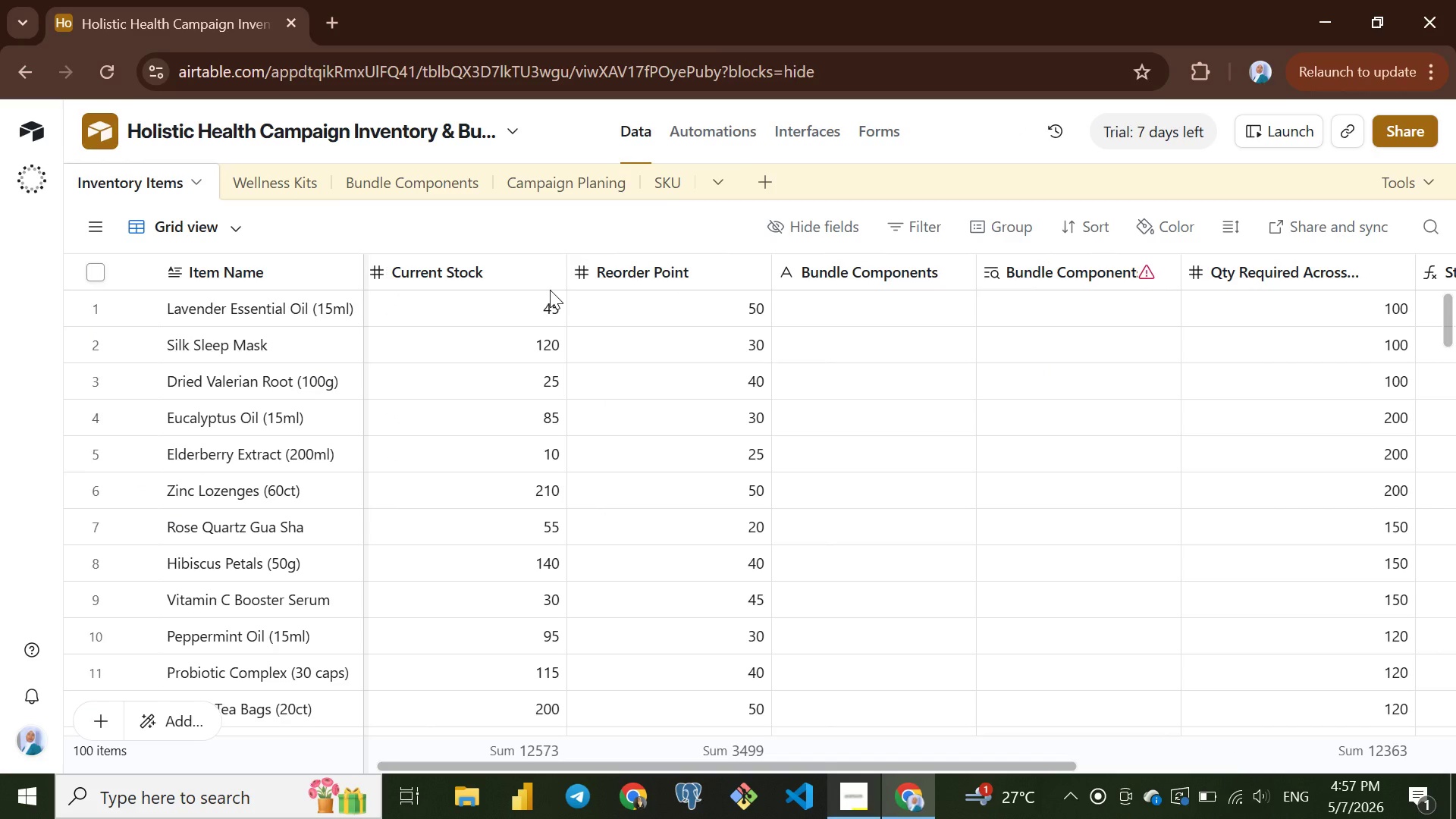 
key(Control+Z)
 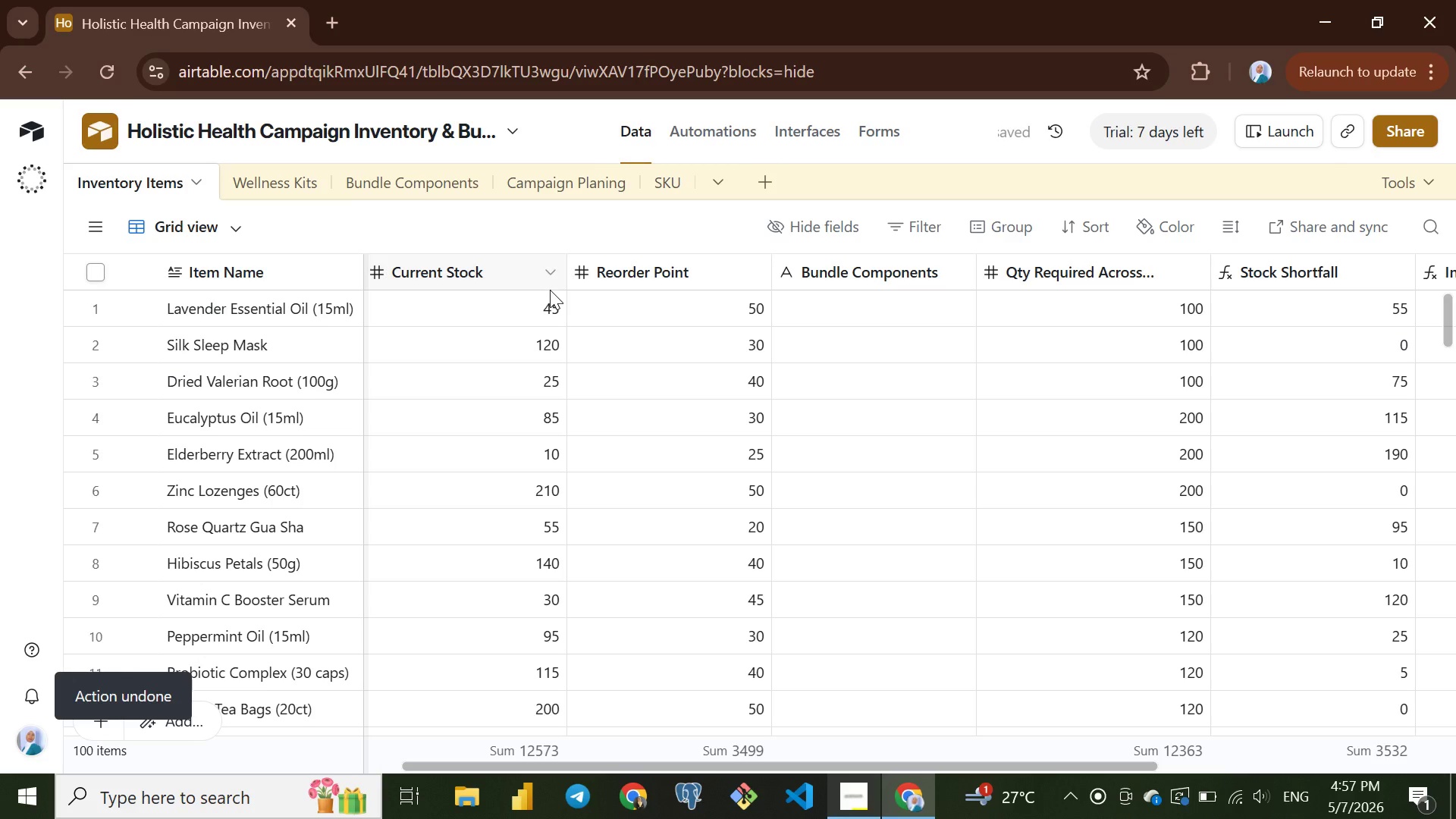 
key(Control+Z)
 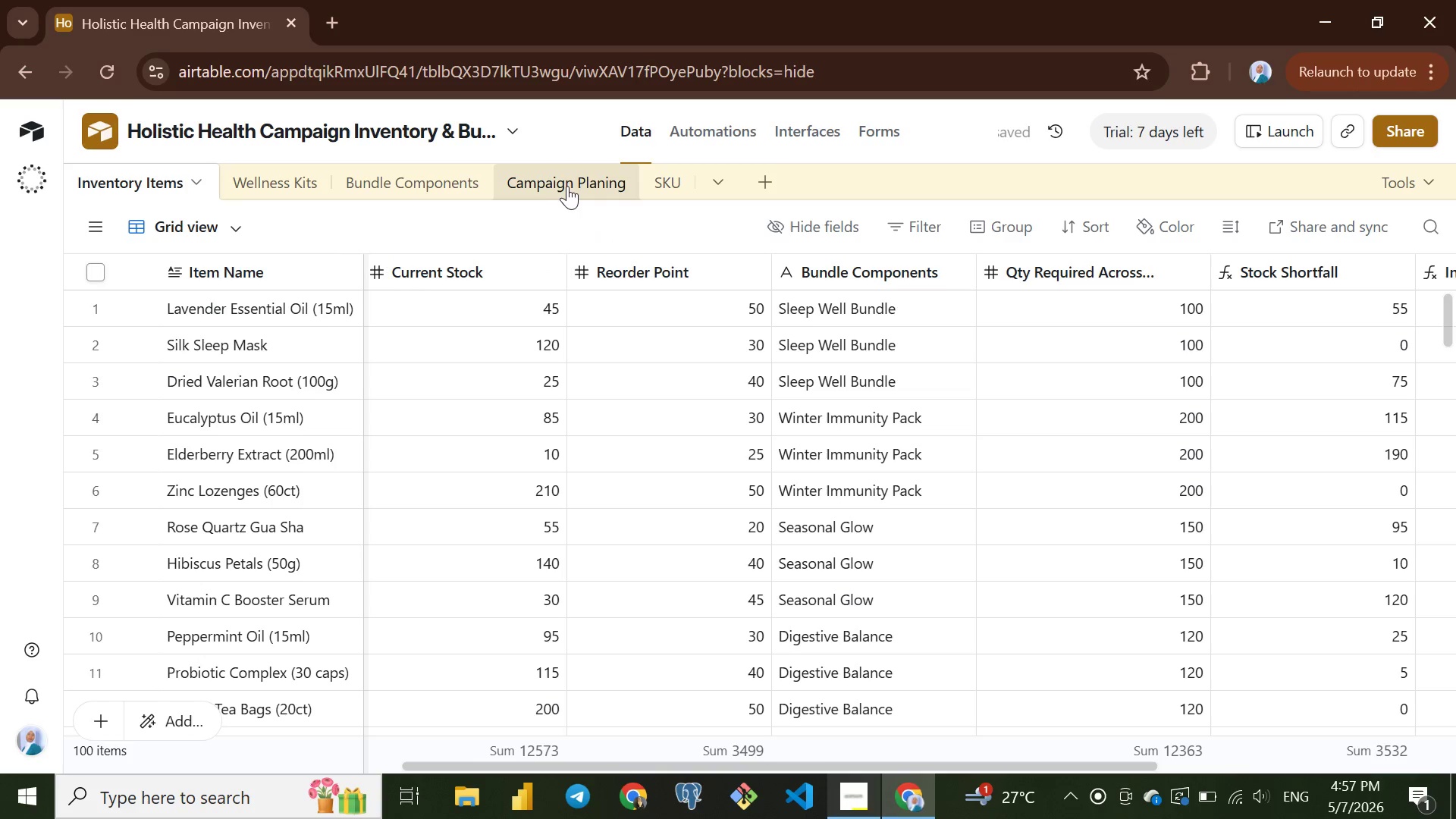 
wait(6.31)
 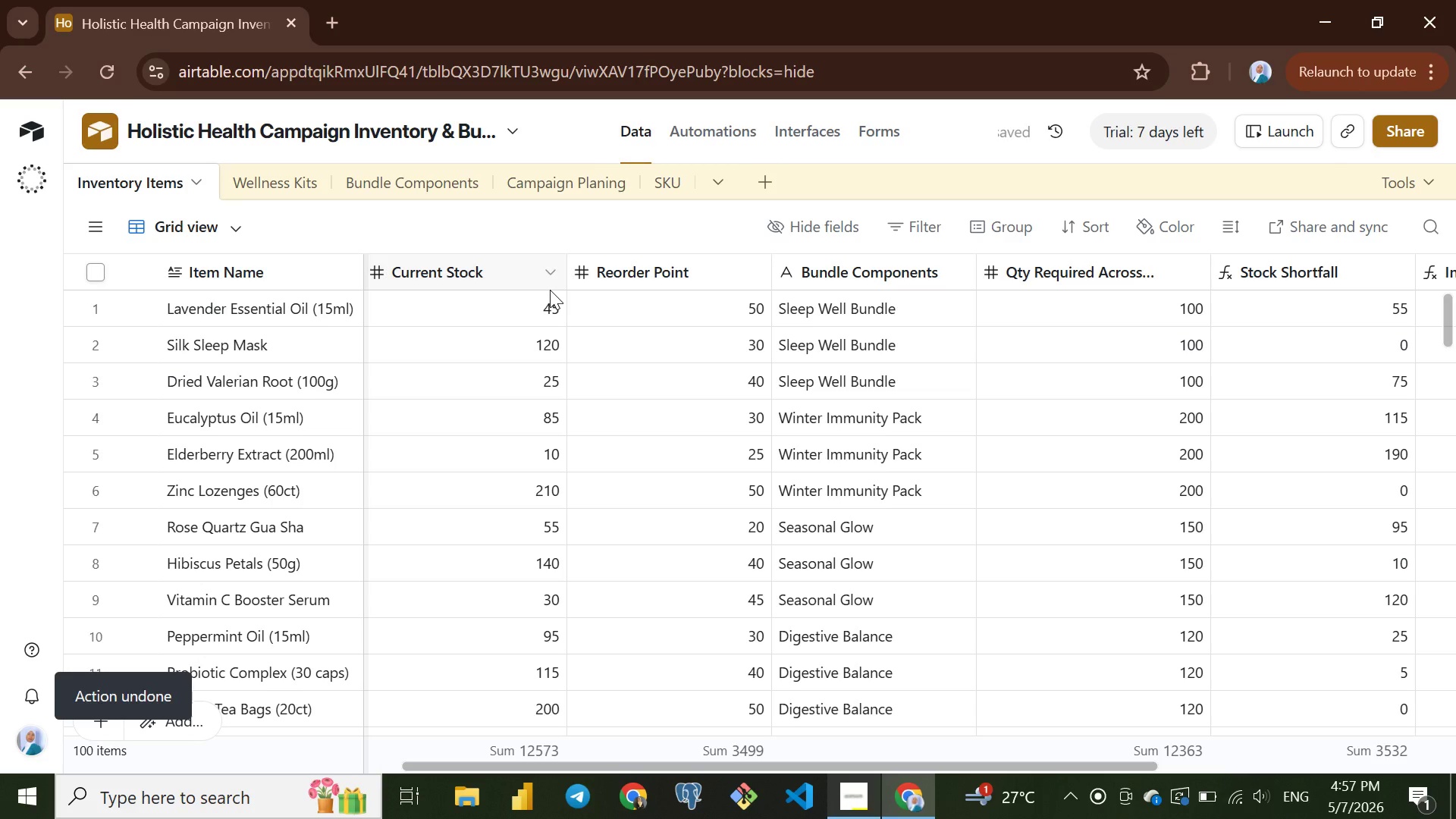 
left_click([660, 187])
 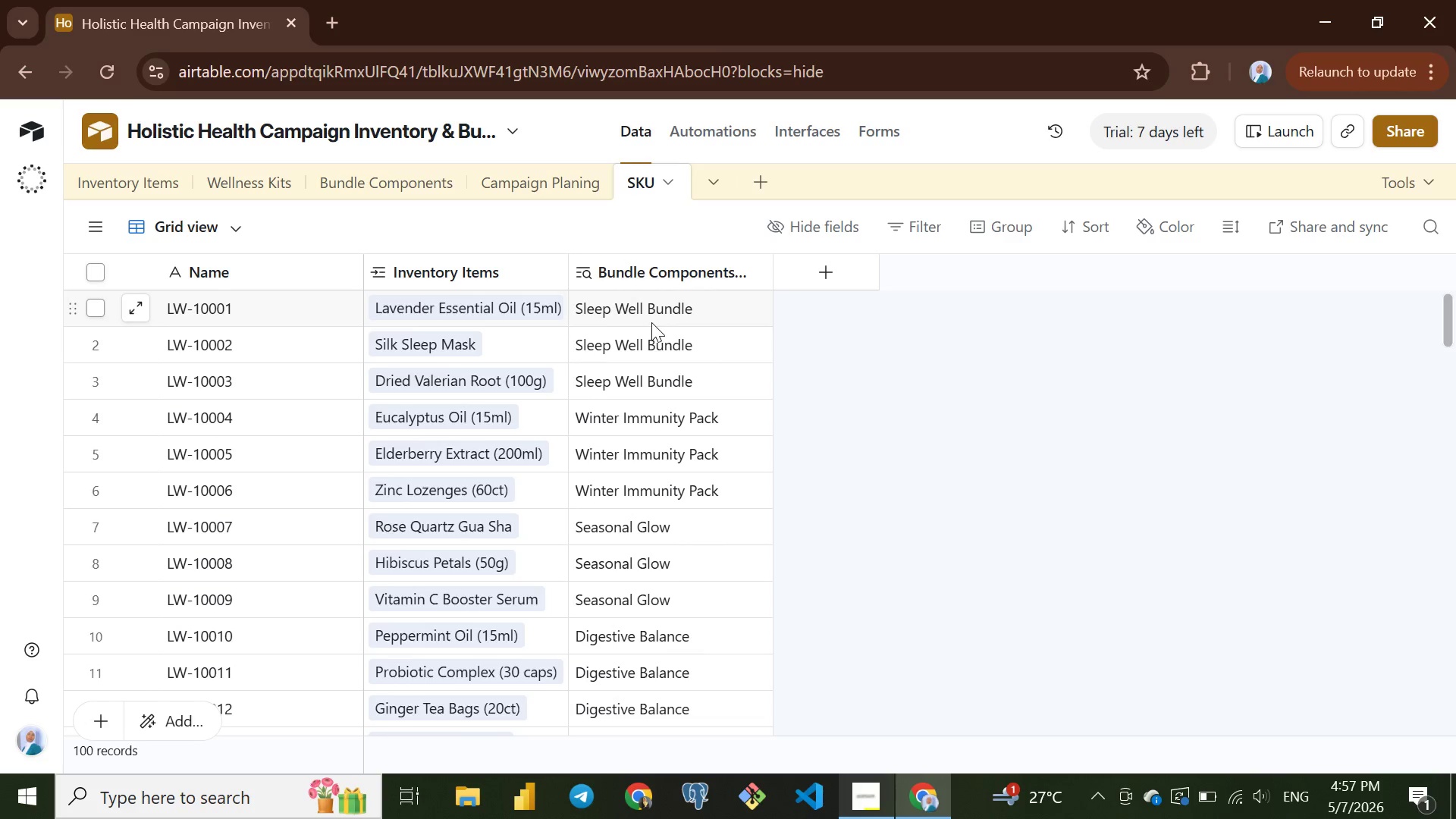 
wait(6.77)
 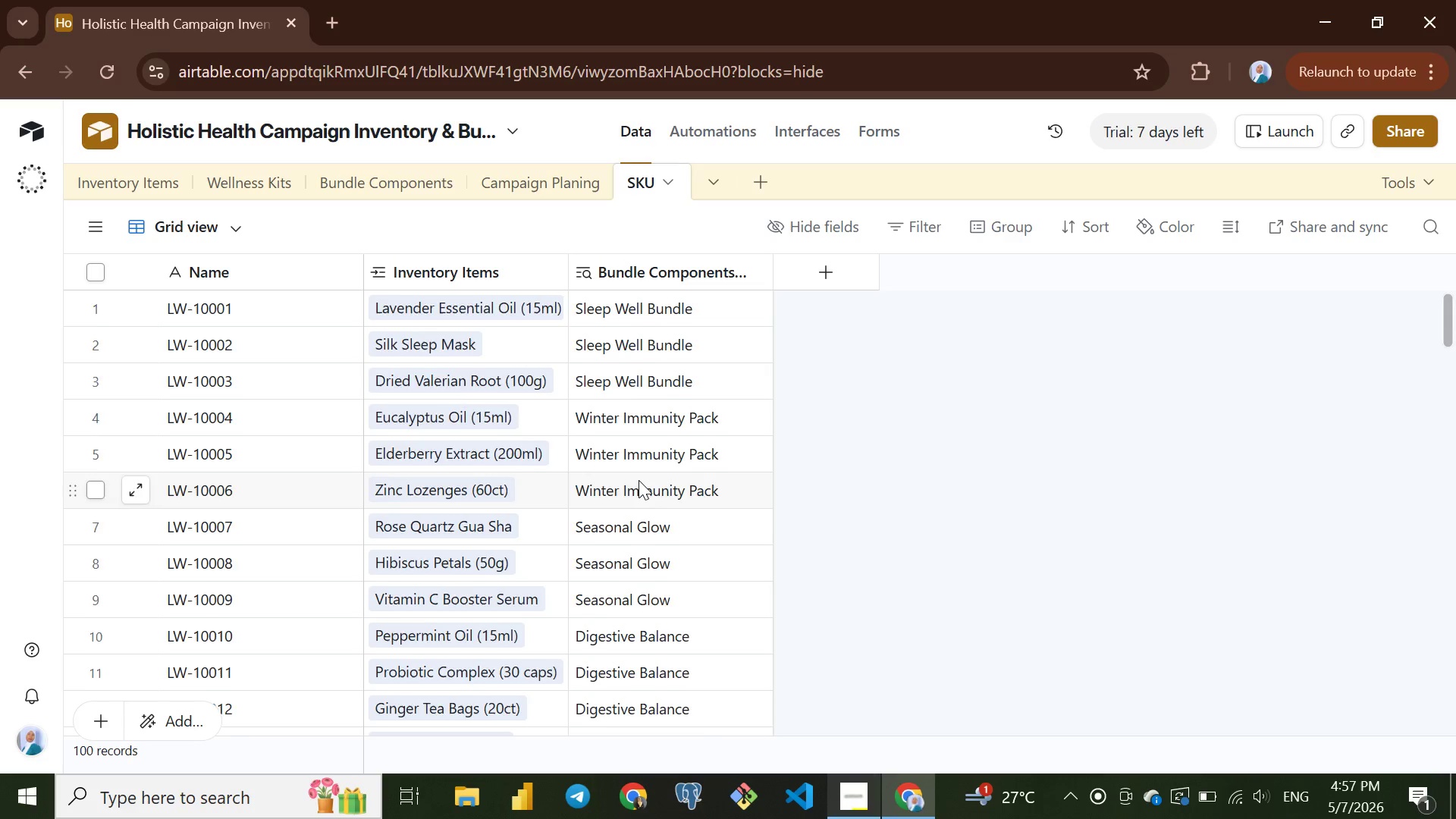 
left_click([131, 187])
 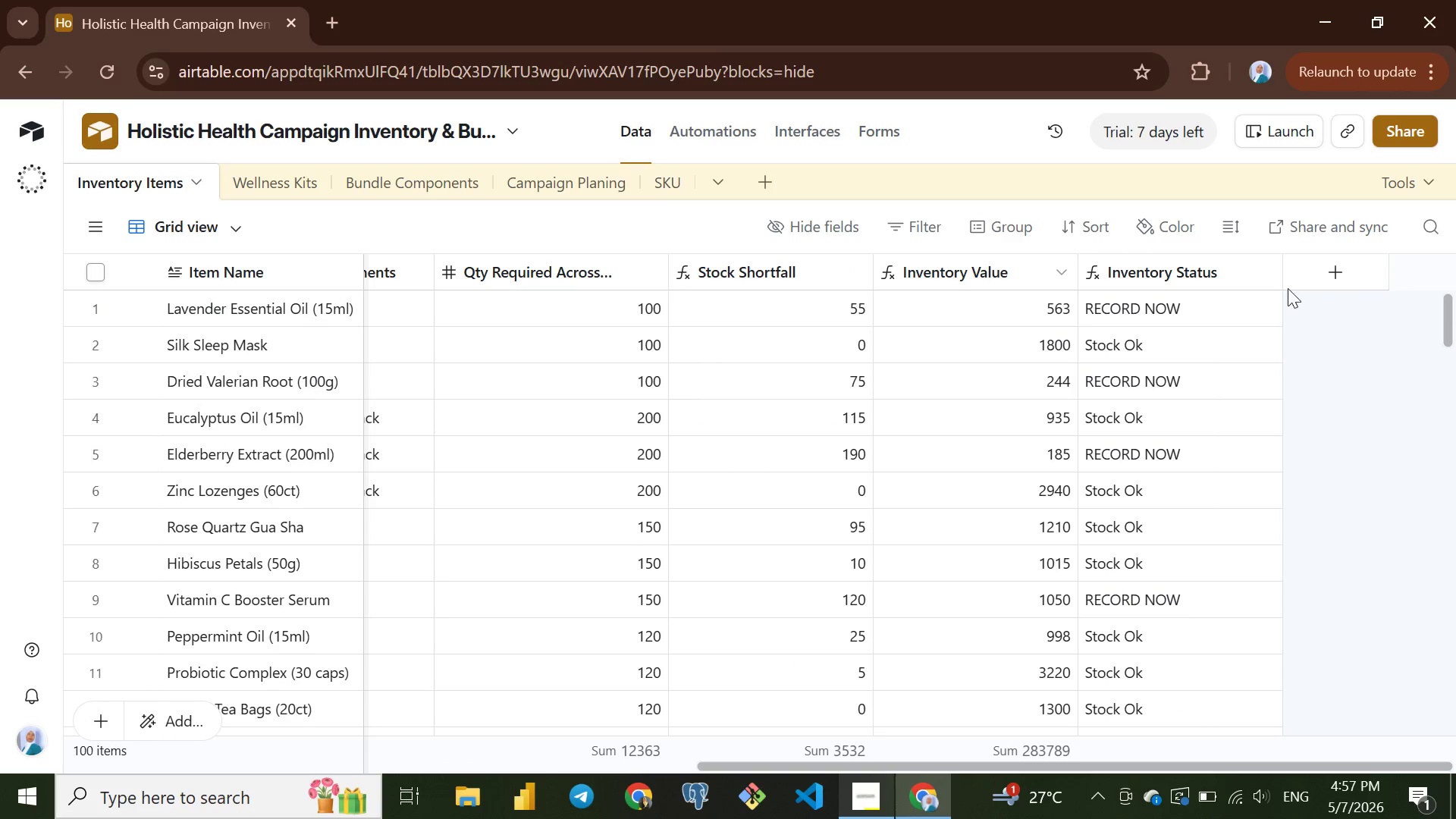 
wait(5.45)
 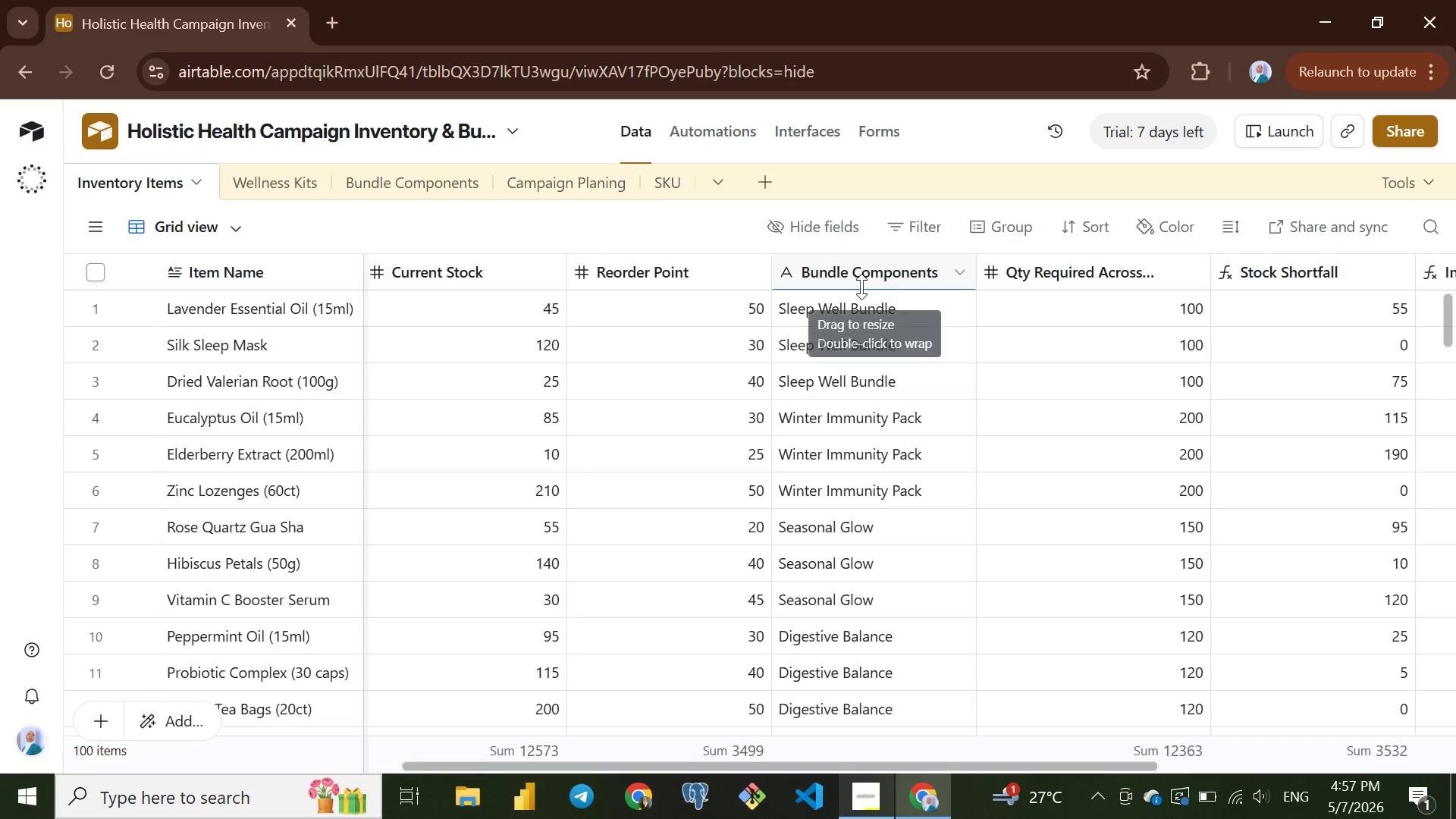 
left_click([1335, 264])
 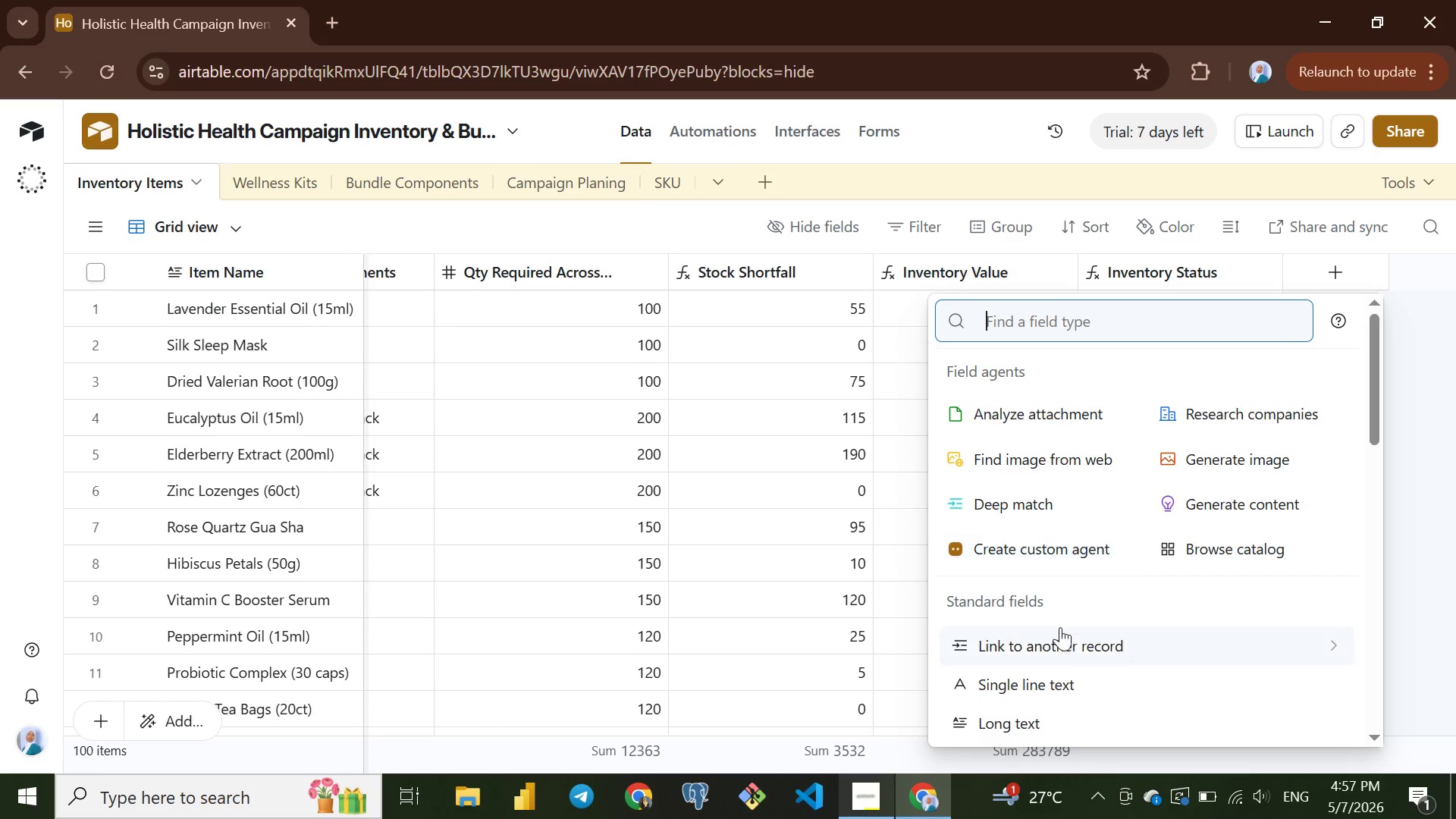 
left_click([1056, 635])
 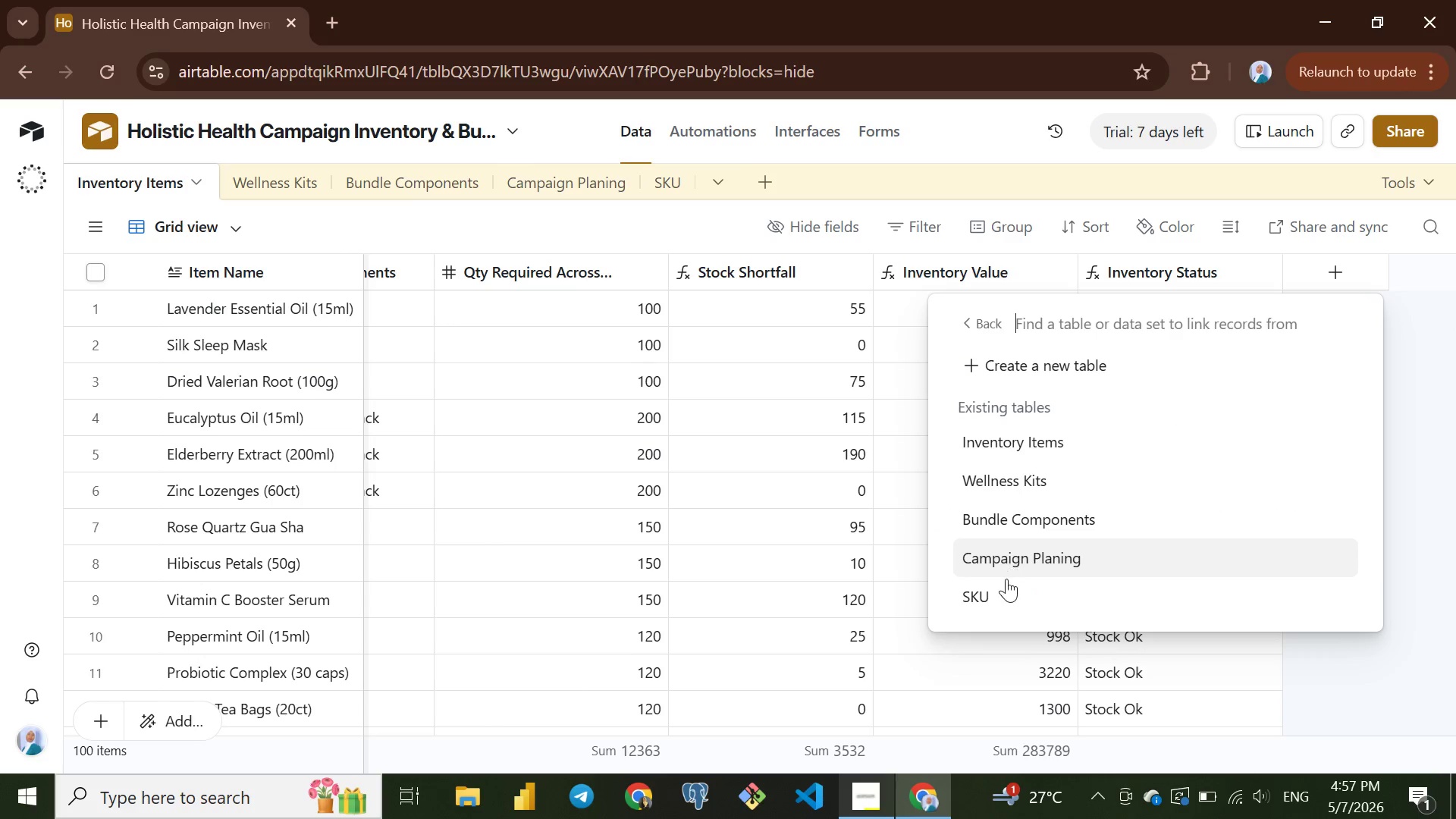 
left_click([988, 598])
 